 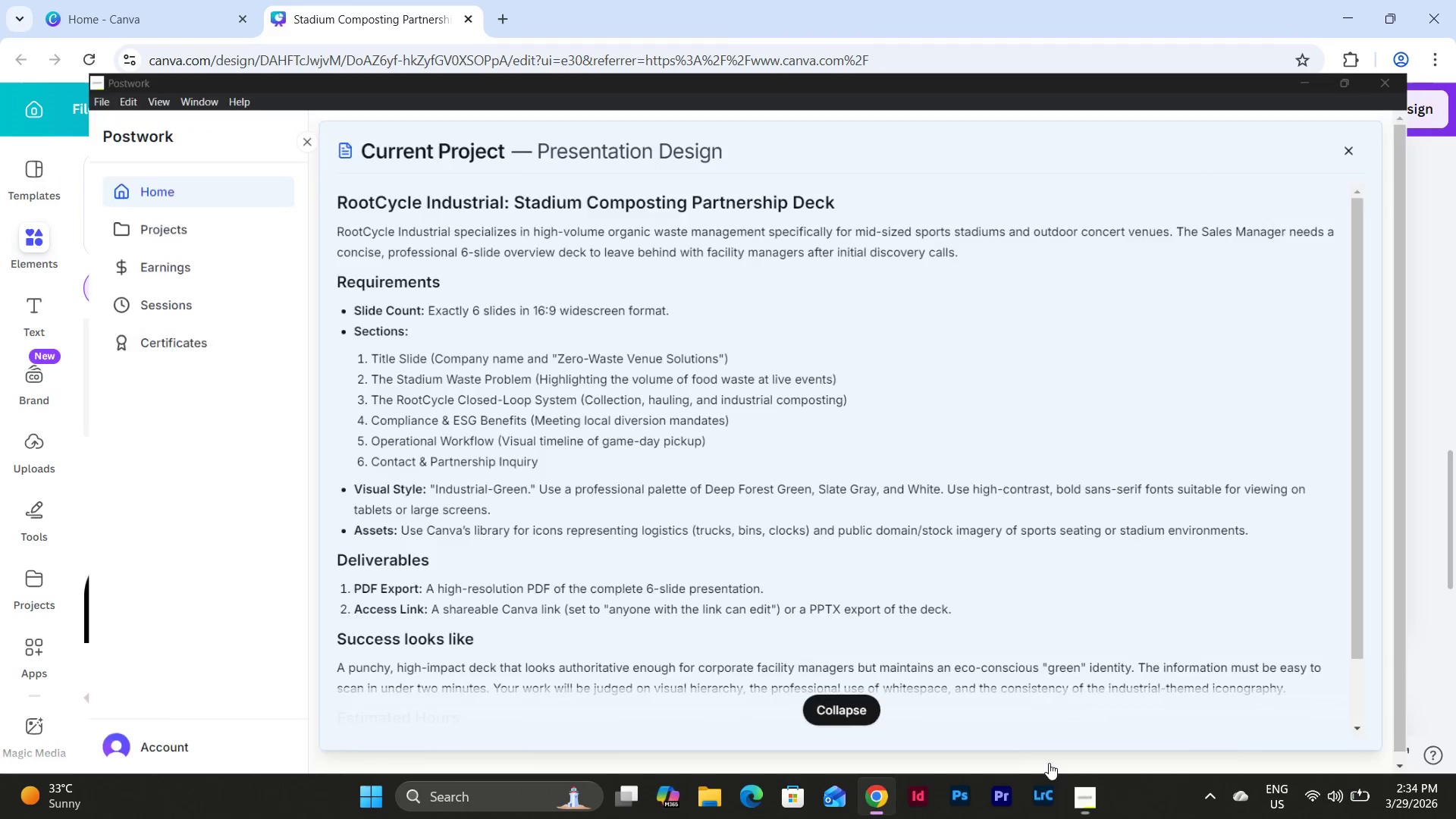 
type(Collection)
 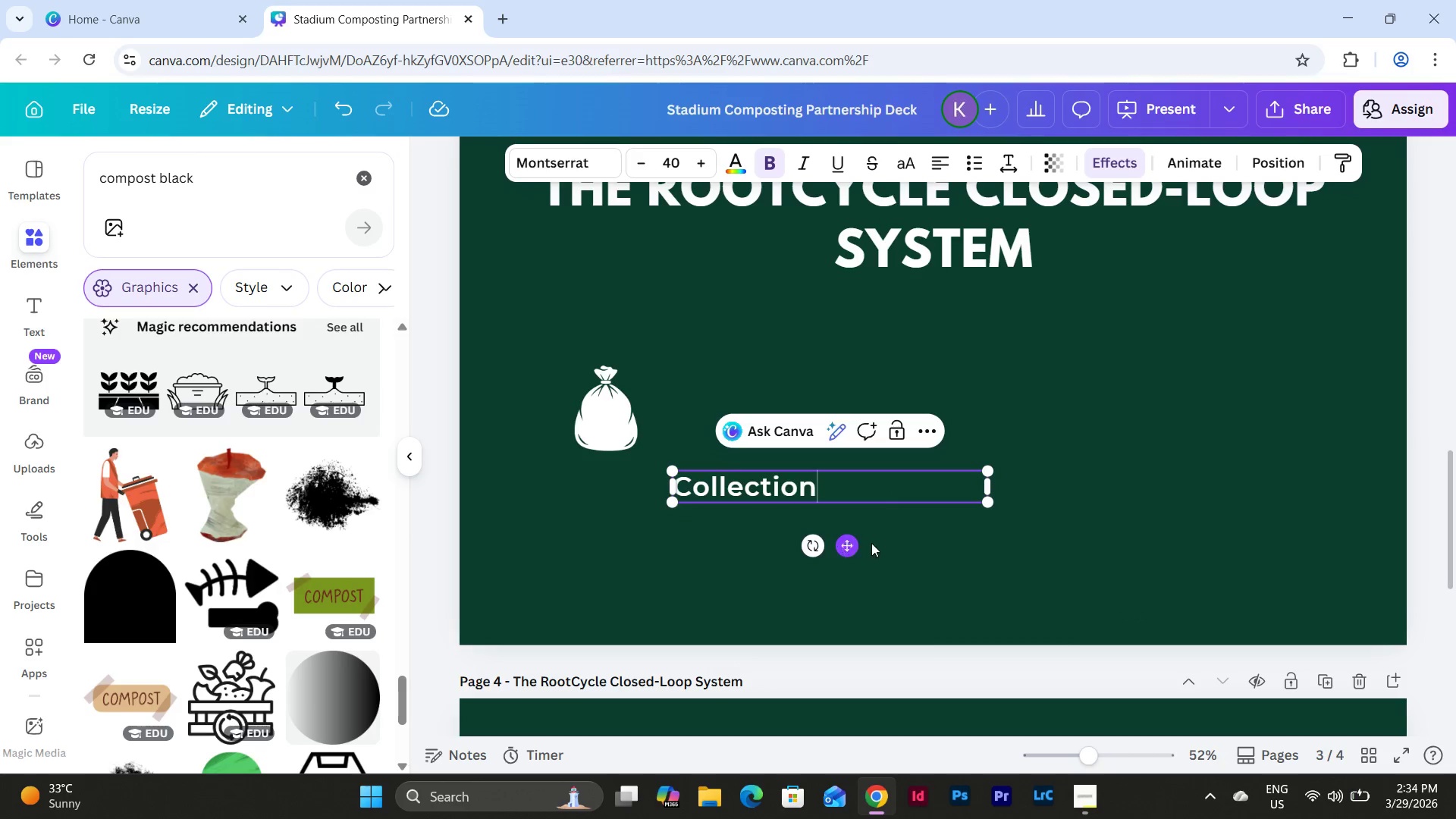 
left_click([904, 540])
 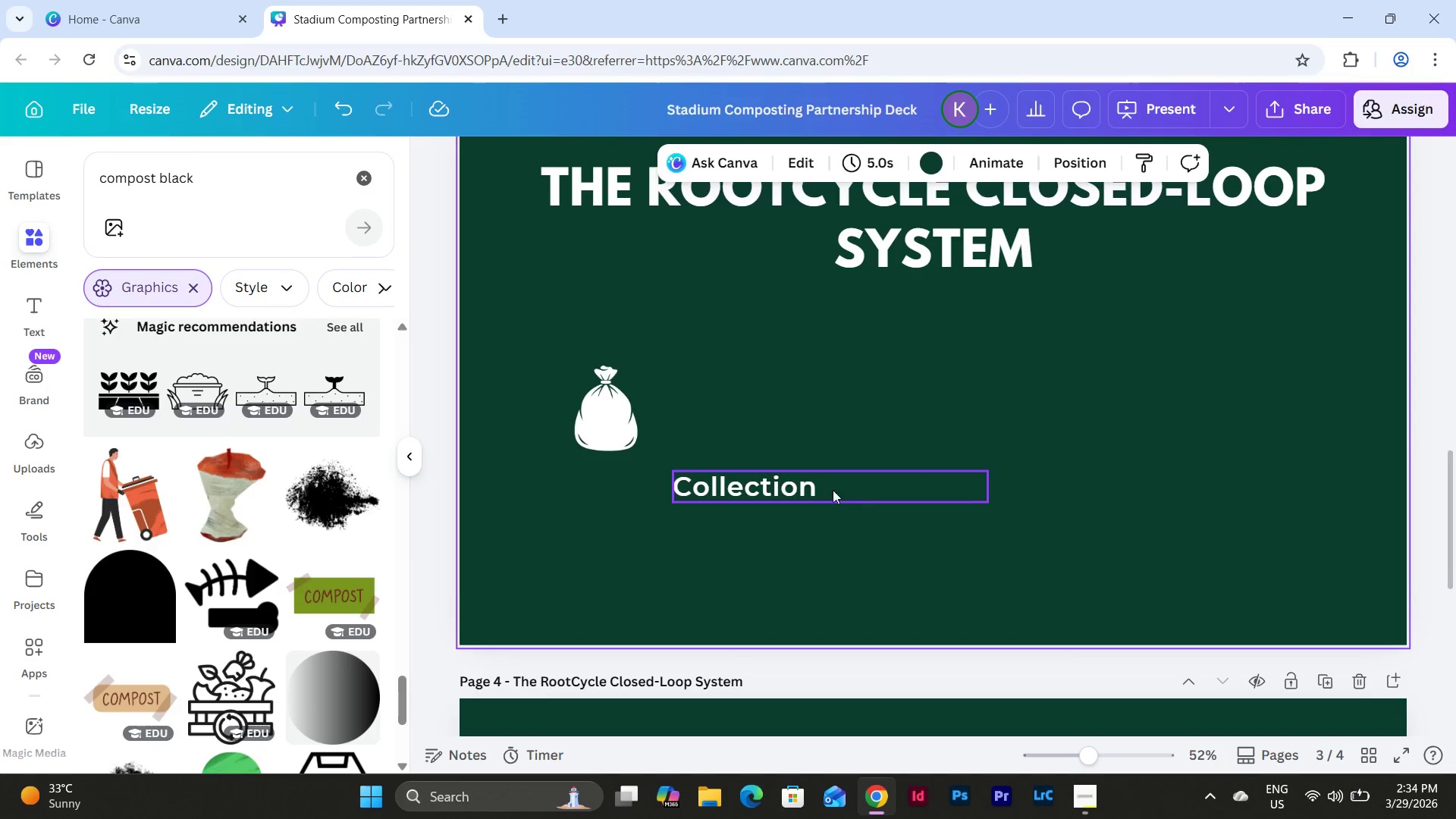 
left_click_drag(start_coordinate=[814, 488], to_coordinate=[686, 488])
 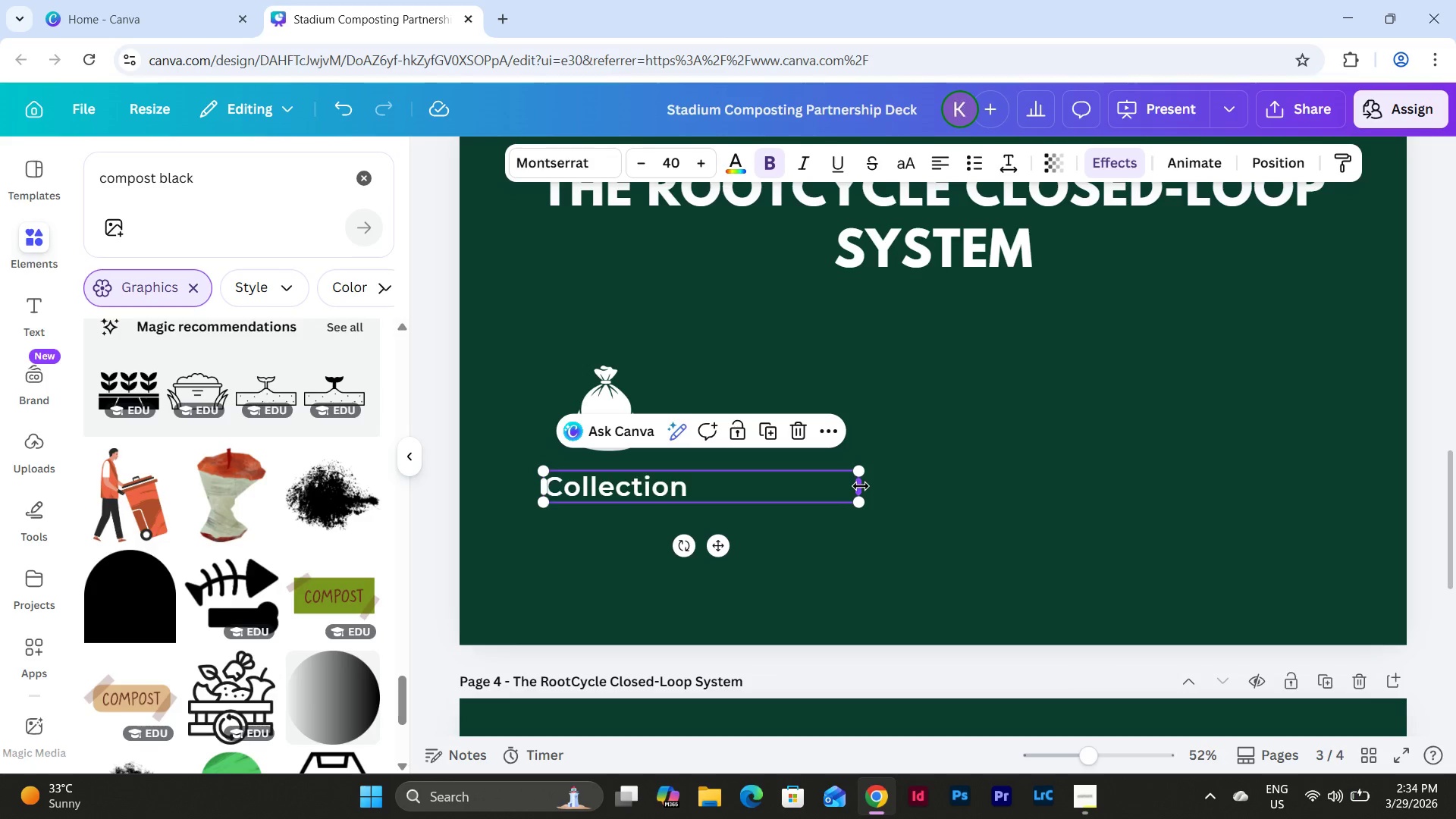 
left_click_drag(start_coordinate=[861, 486], to_coordinate=[714, 483])
 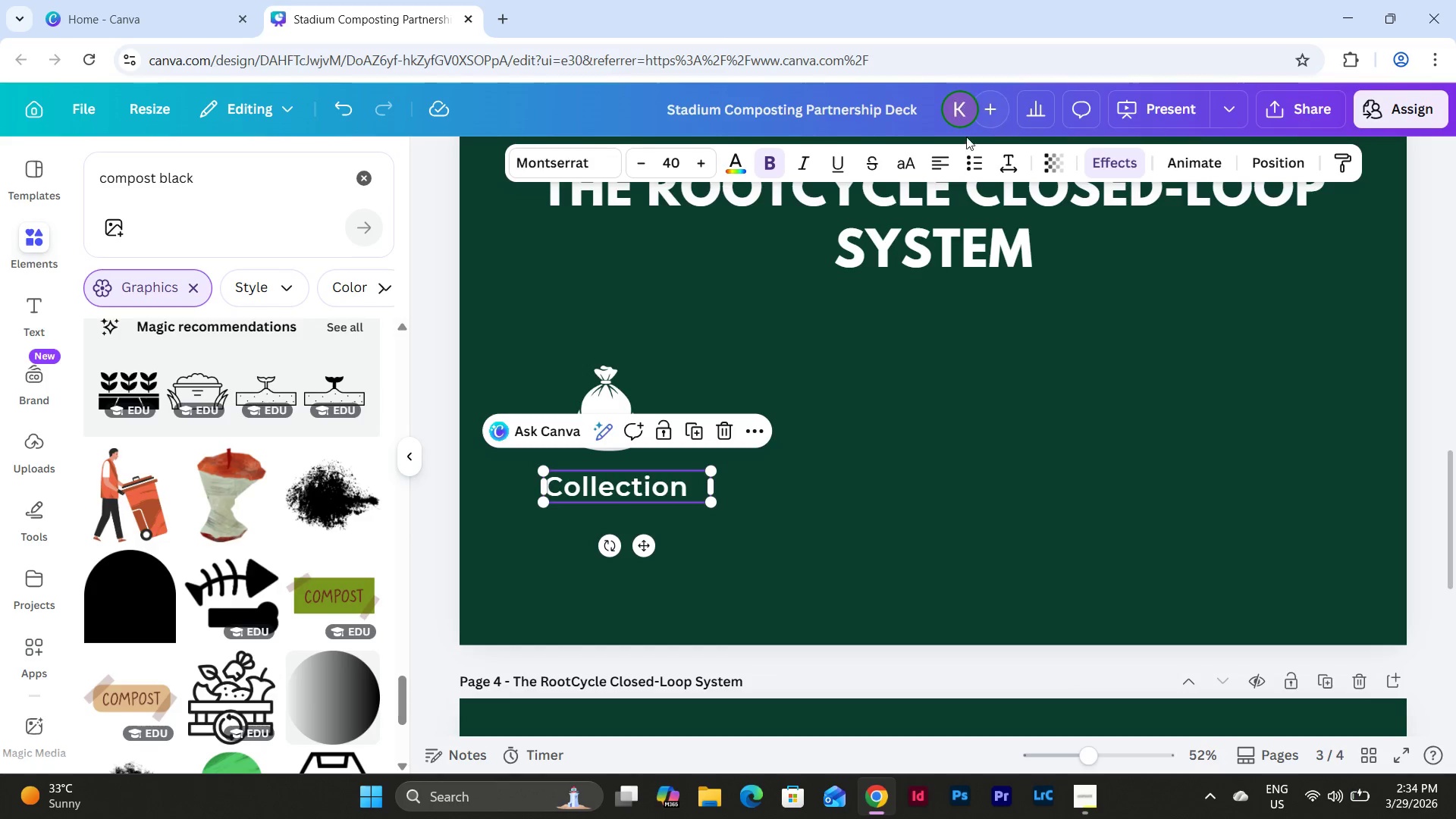 
left_click([932, 156])
 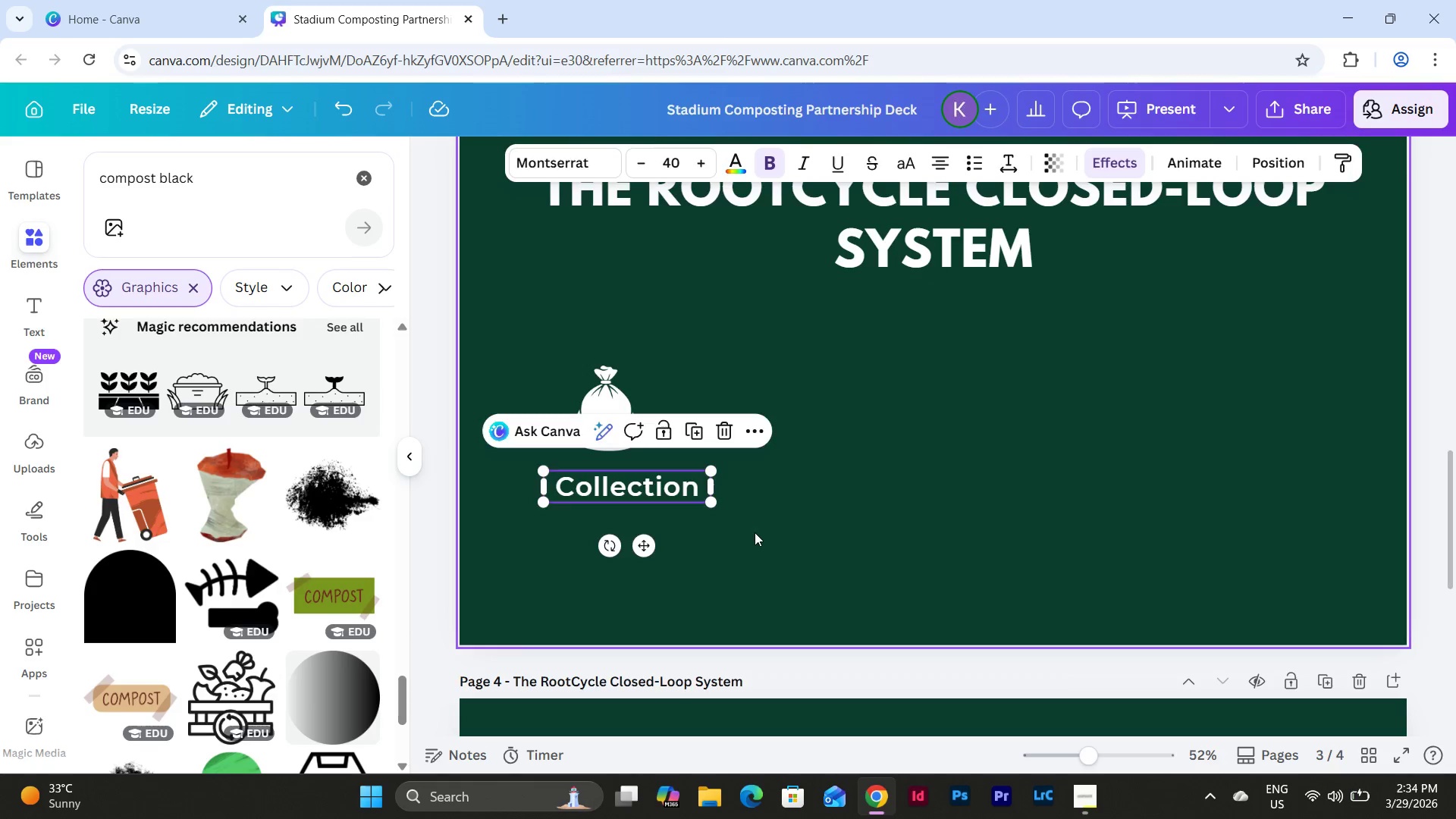 
double_click([646, 480])
 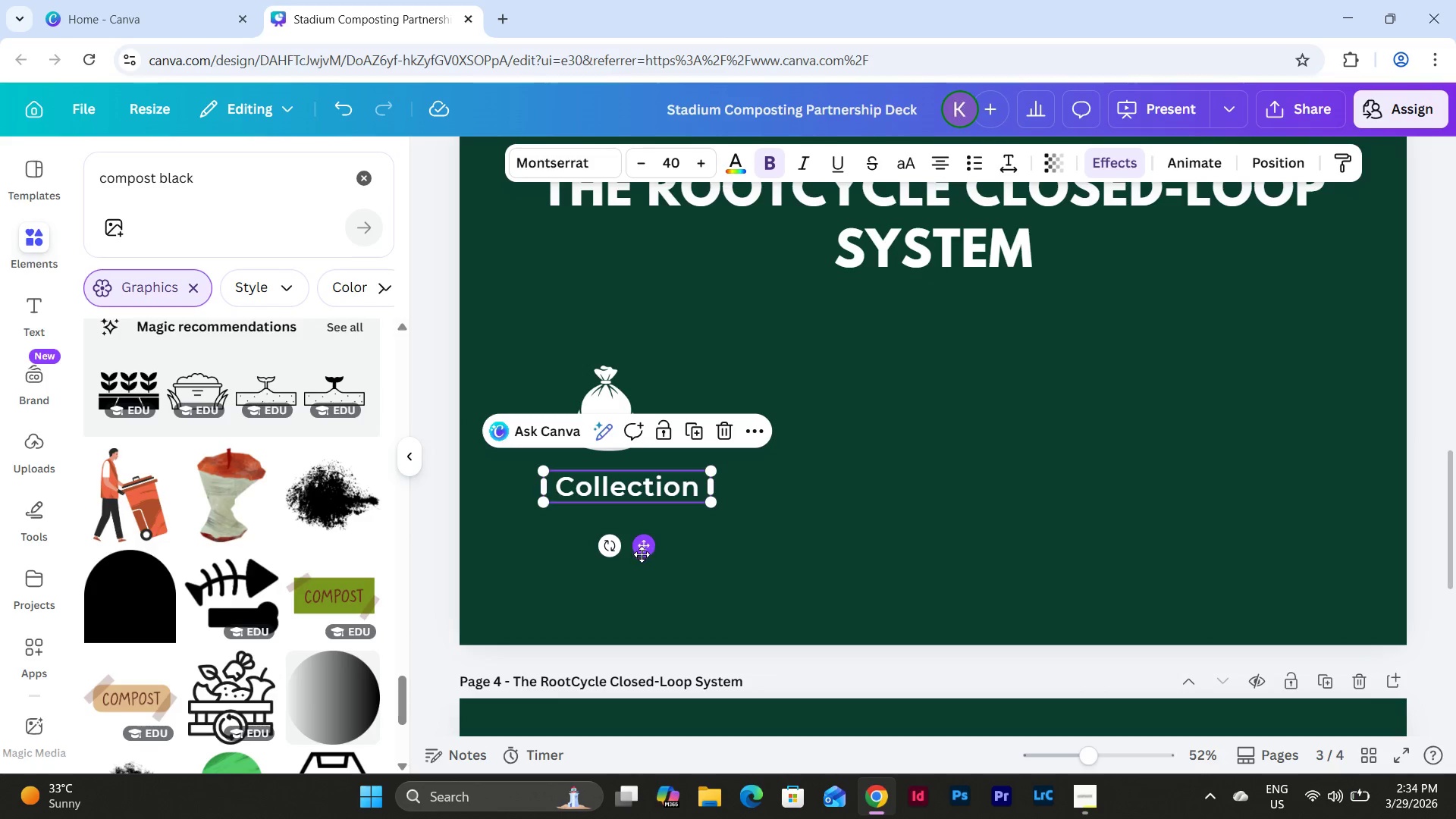 
left_click_drag(start_coordinate=[641, 554], to_coordinate=[623, 557])
 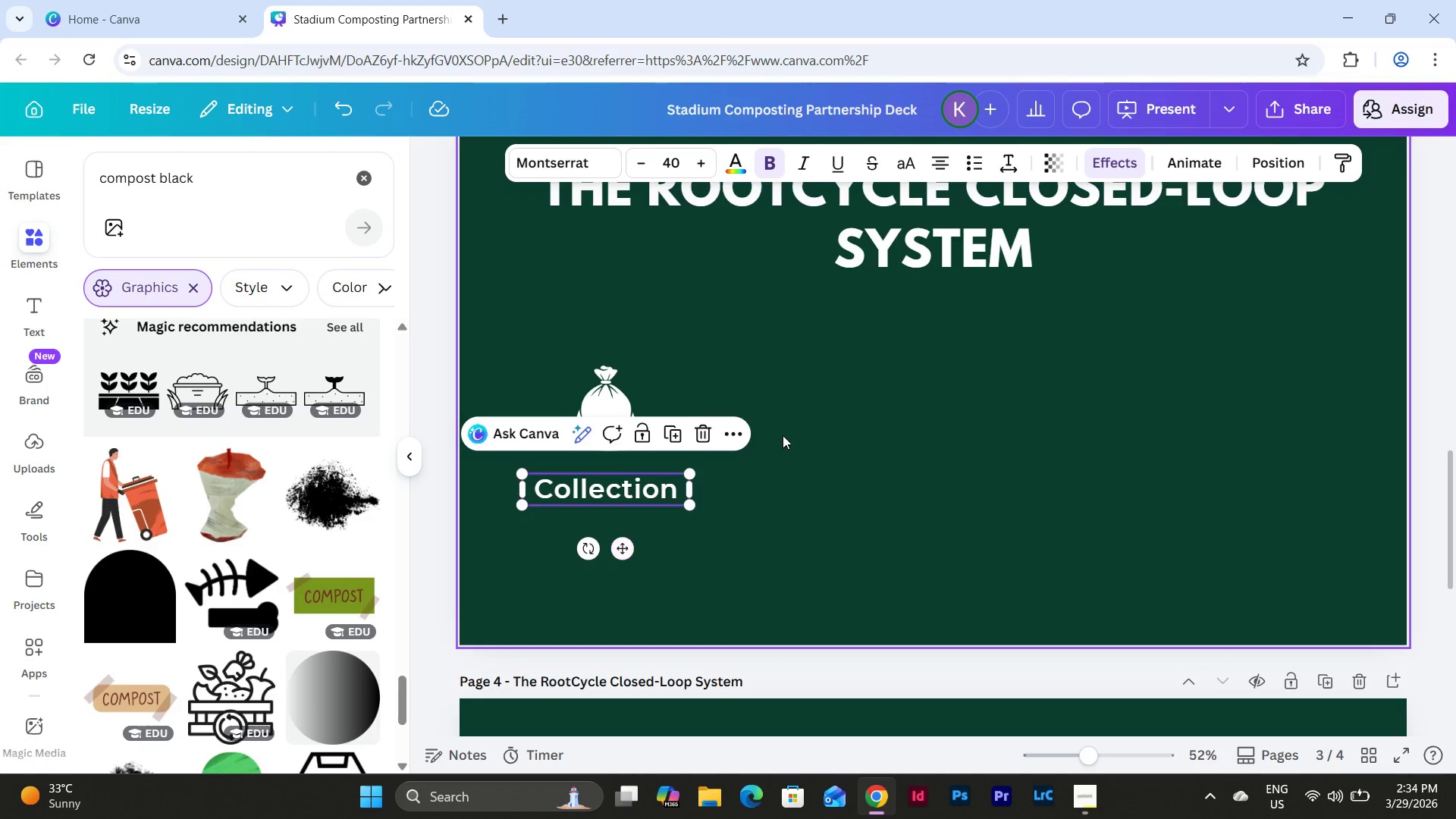 
left_click([784, 433])
 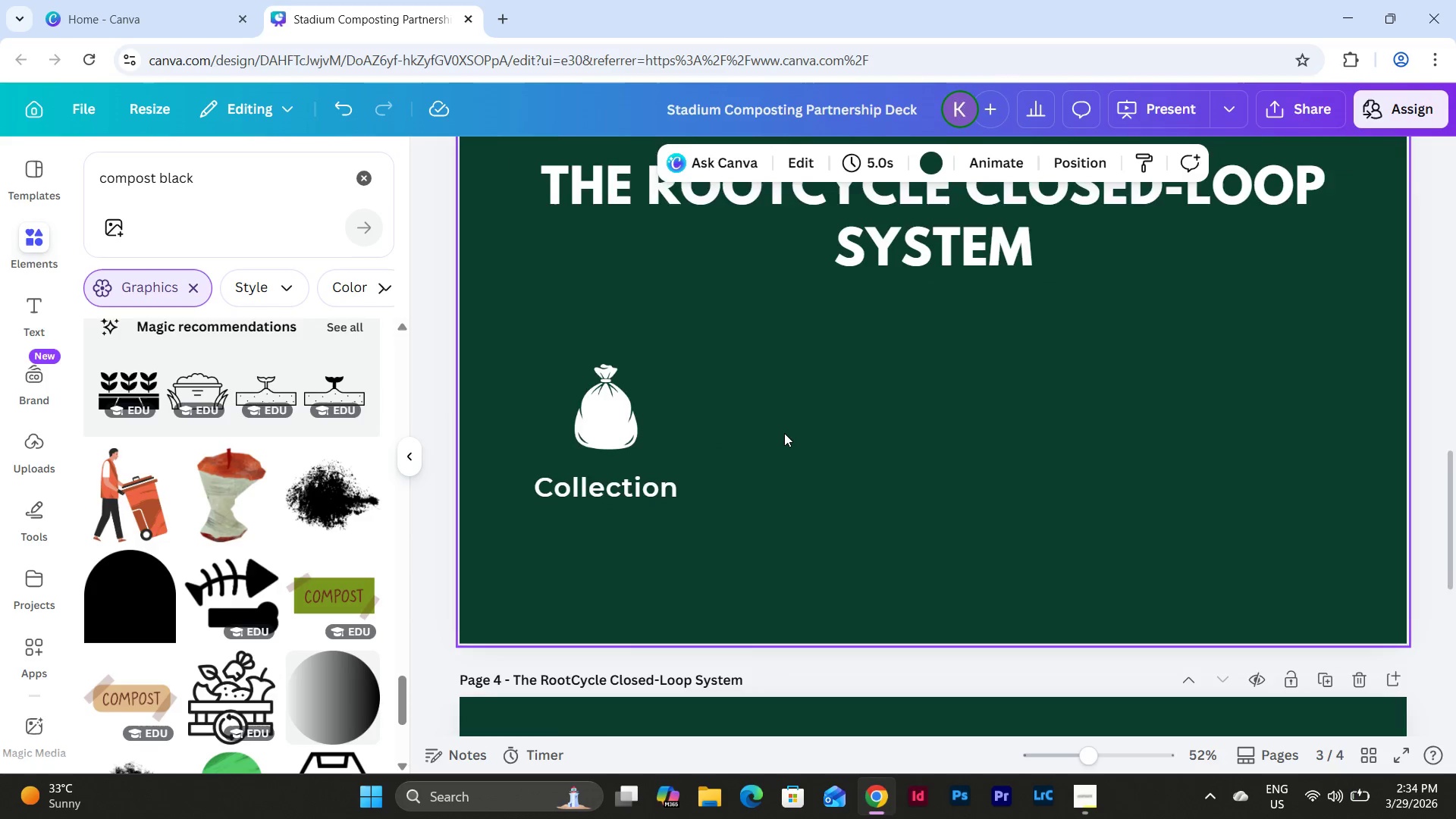 
left_click([784, 436])
 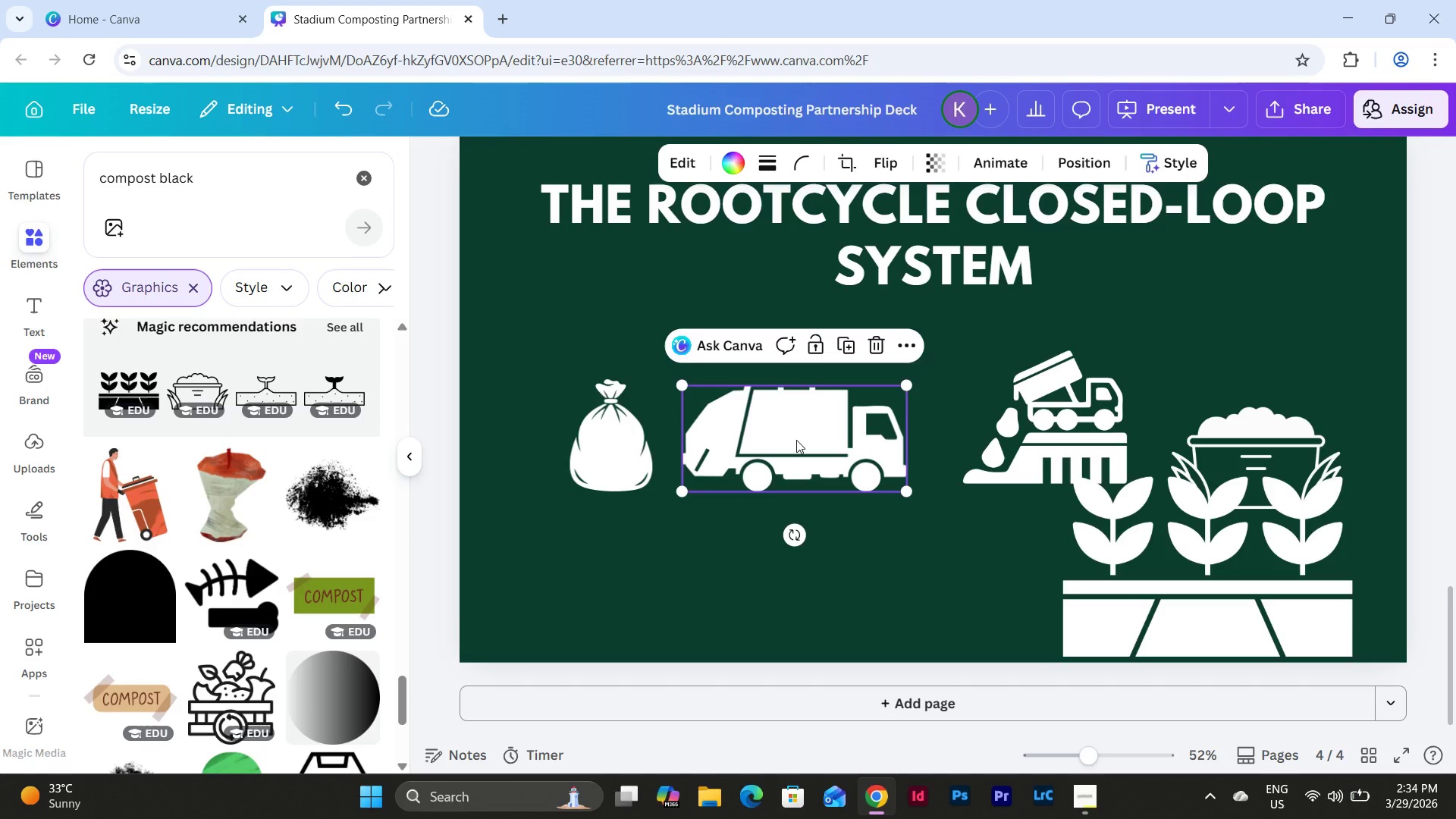 
scroll: coordinate [784, 432], scroll_direction: down, amount: 6.0
 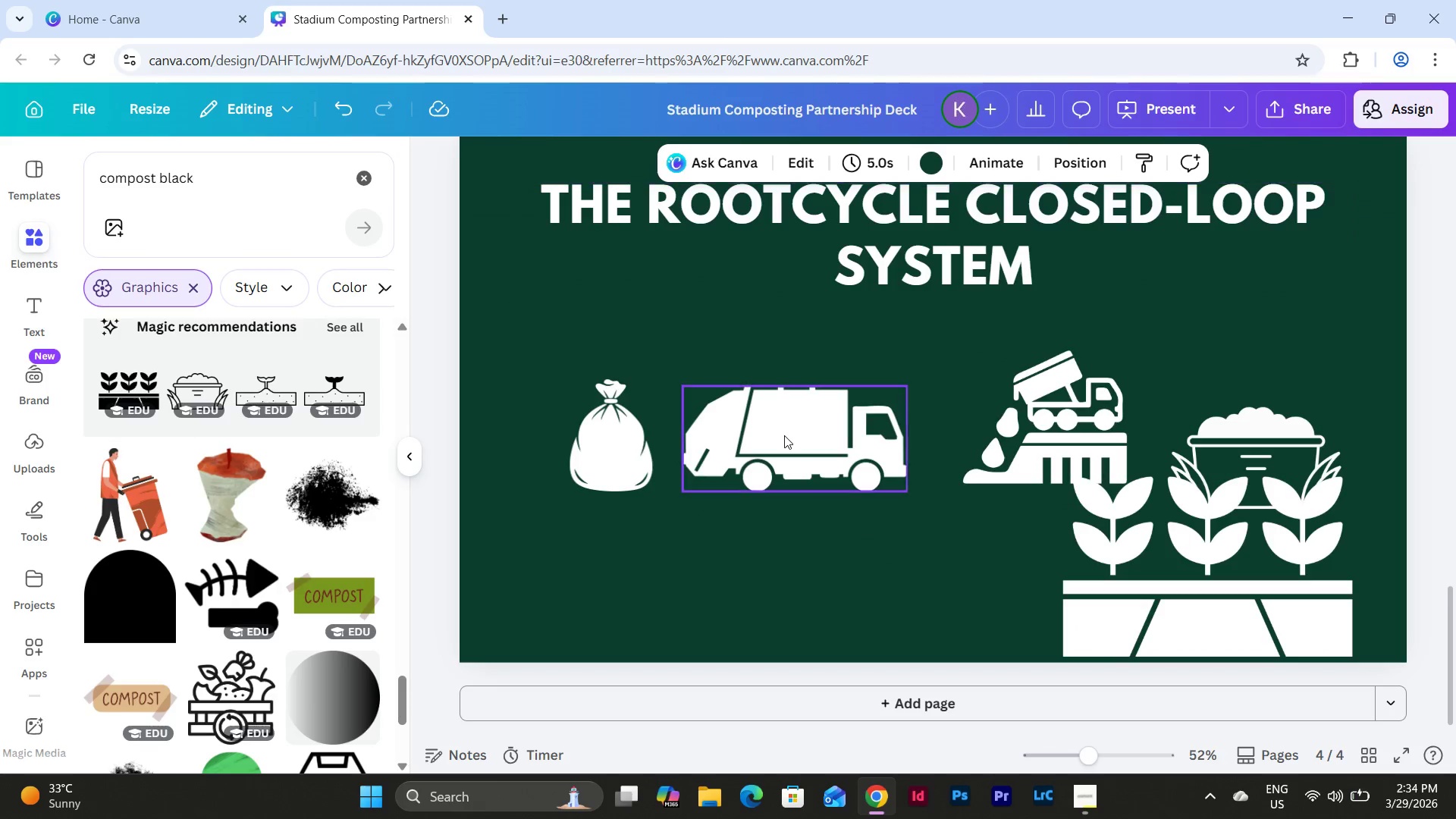 
key(Control+C)
 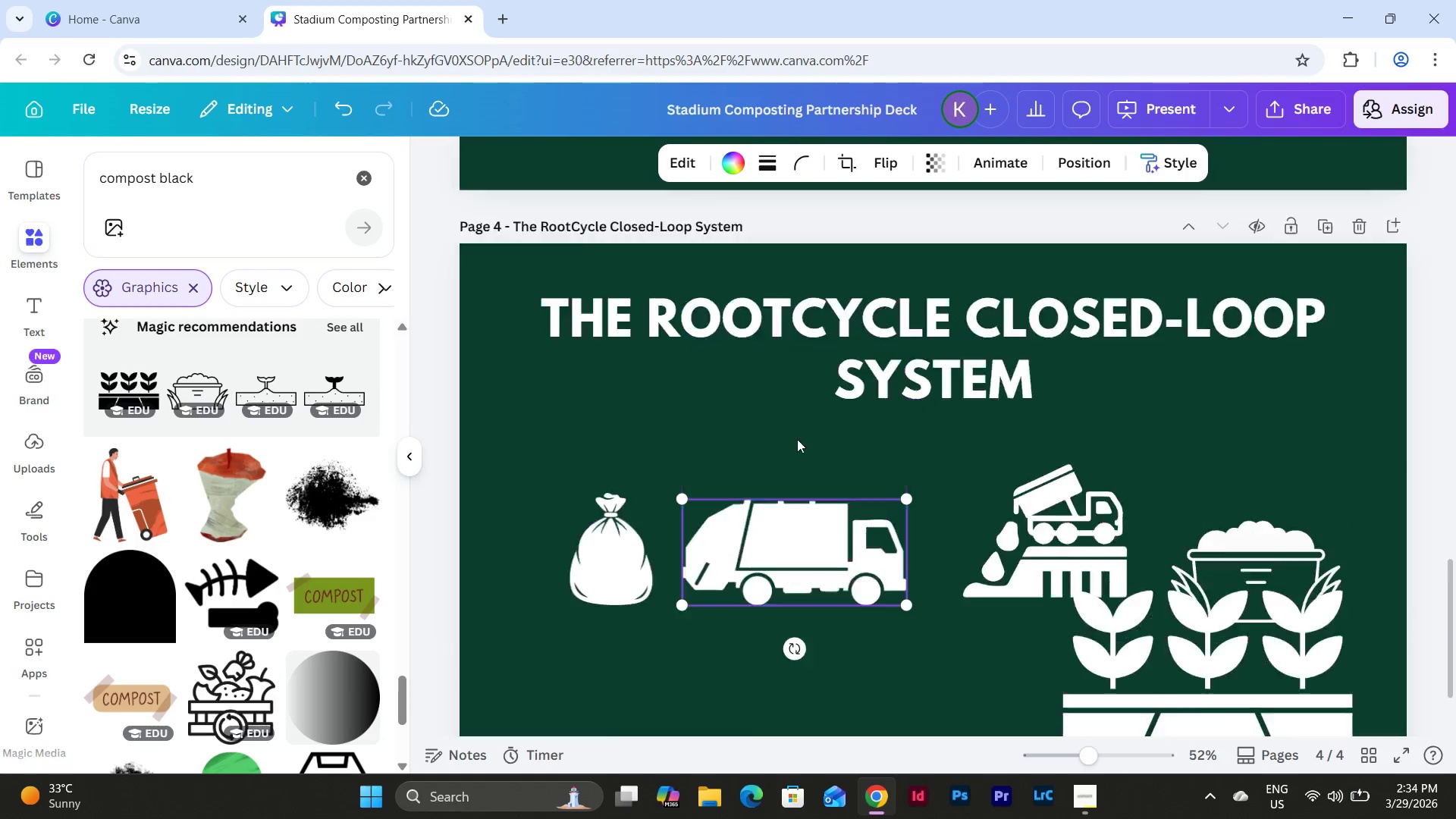 
left_click([804, 473])
 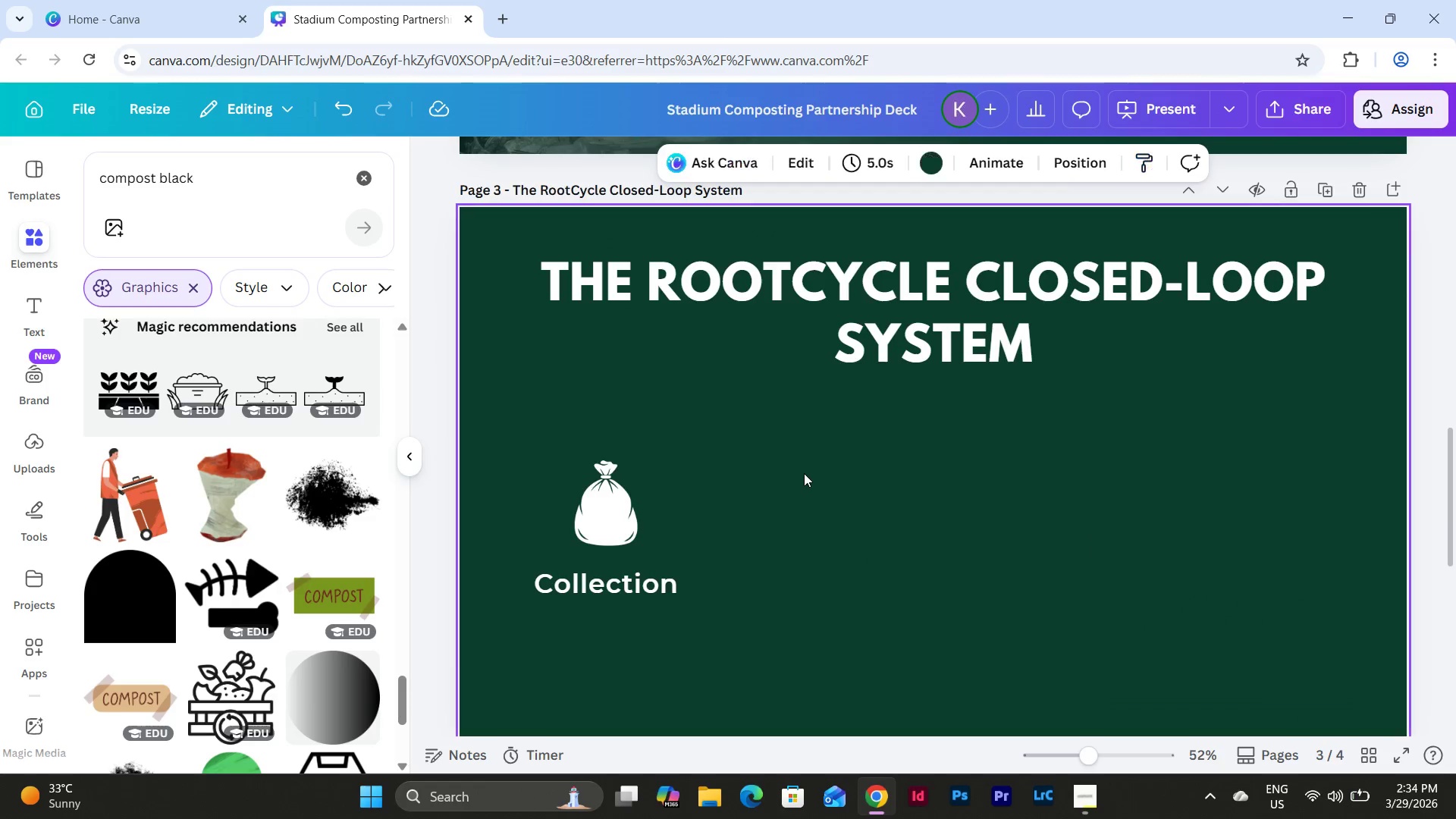 
scroll: coordinate [797, 439], scroll_direction: up, amount: 7.0
 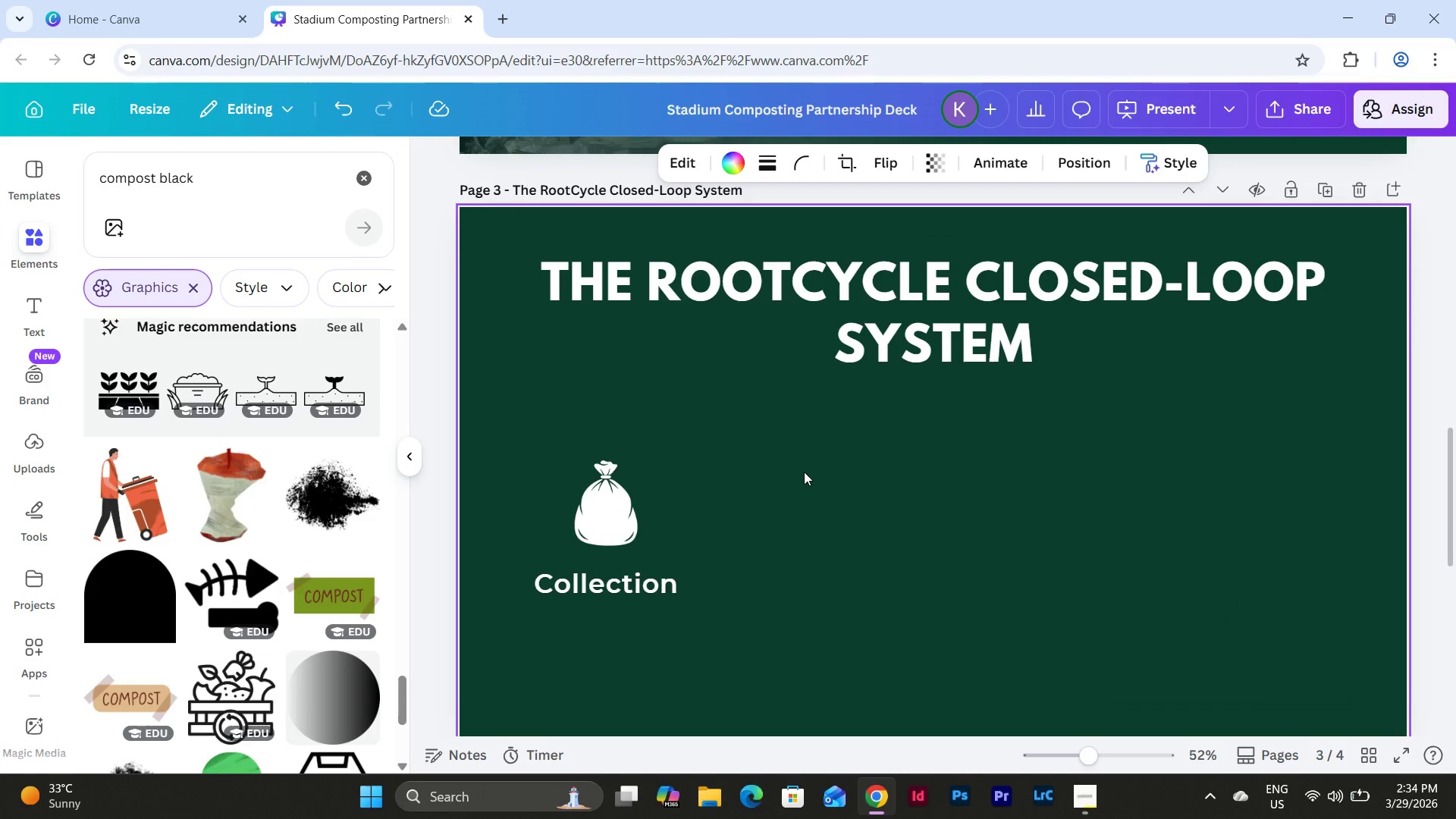 
key(Control+V)
 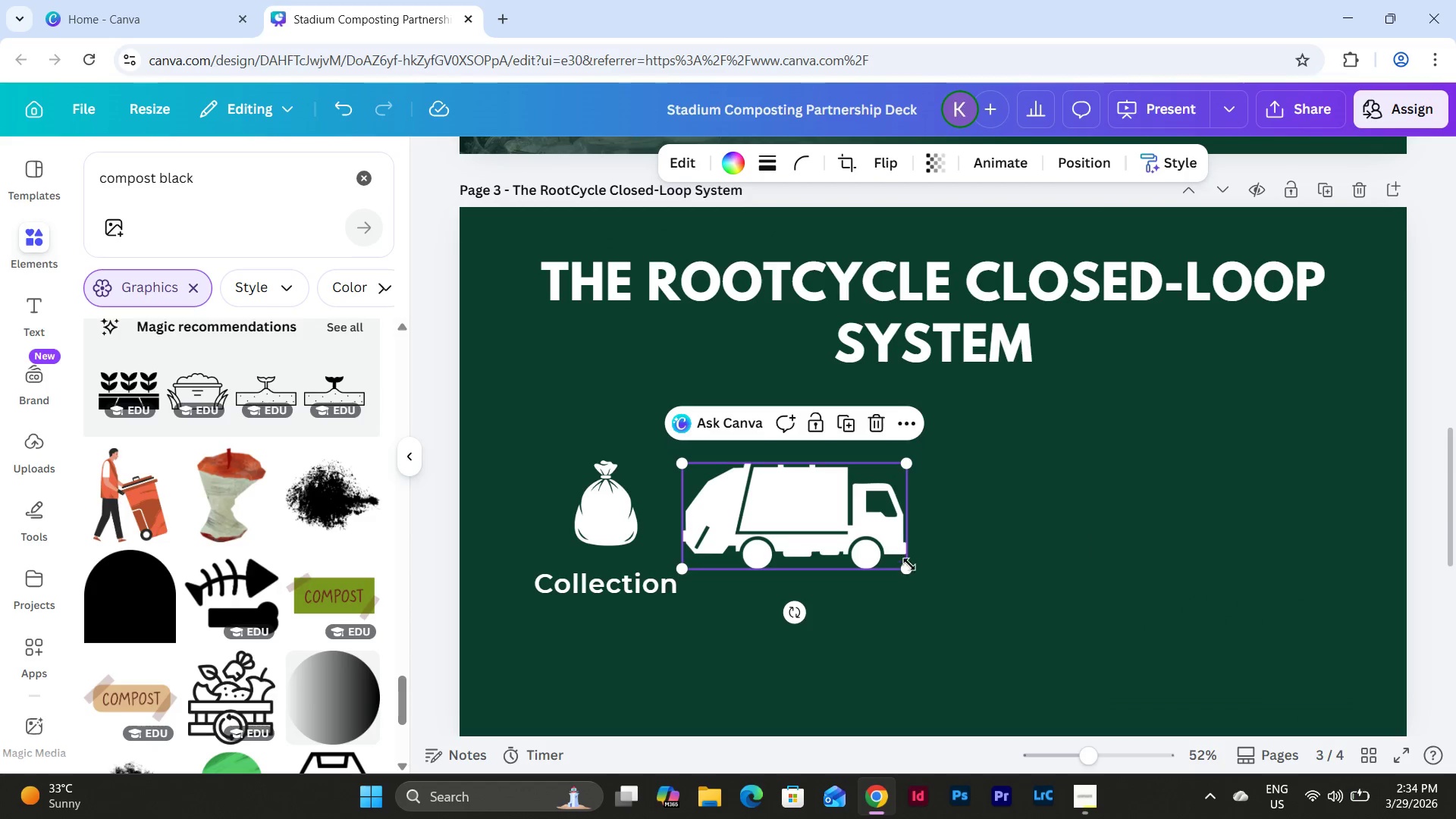 
left_click_drag(start_coordinate=[910, 568], to_coordinate=[886, 534])
 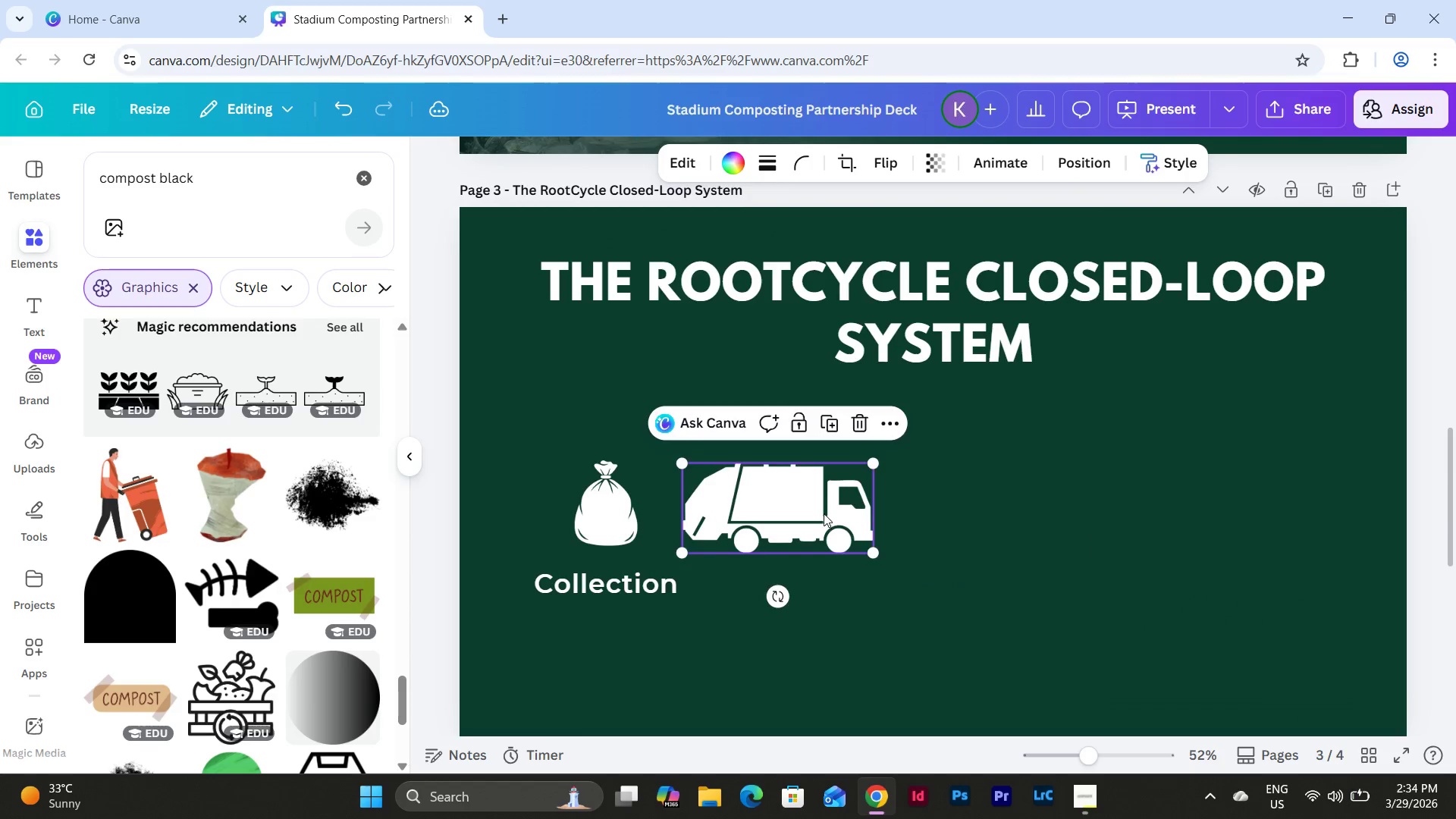 
left_click_drag(start_coordinate=[824, 514], to_coordinate=[837, 511])
 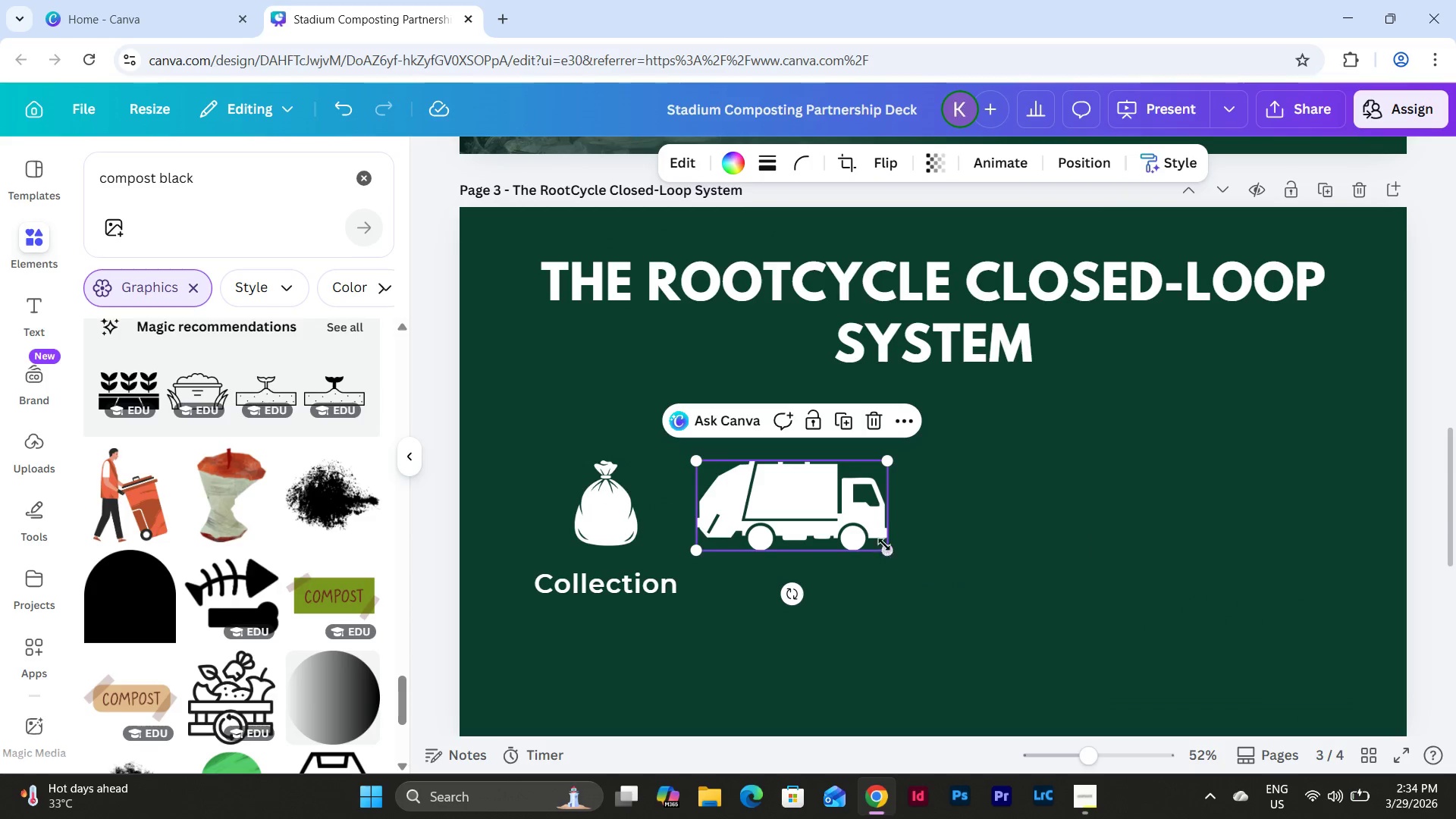 
left_click_drag(start_coordinate=[886, 547], to_coordinate=[877, 542])
 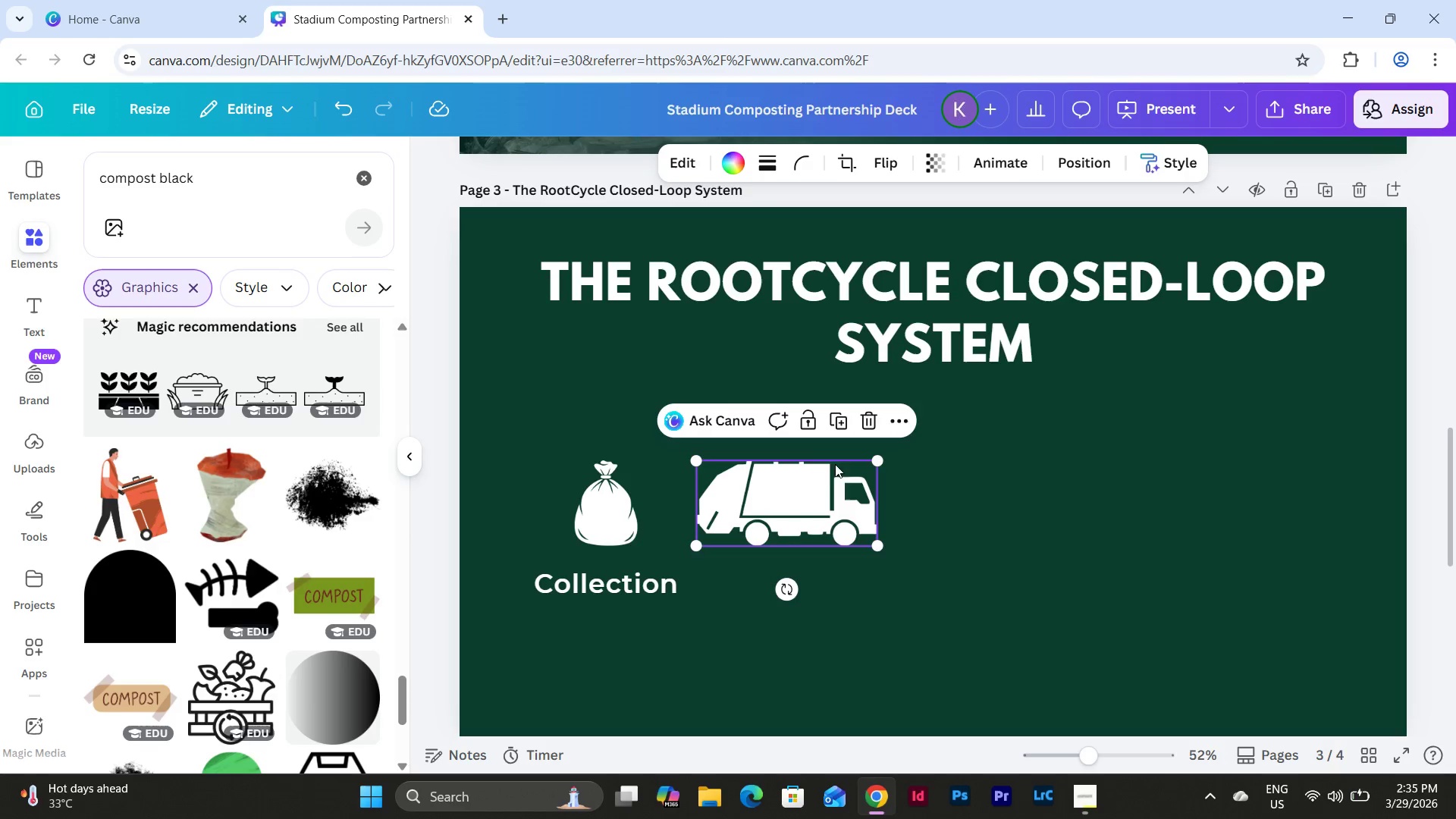 
left_click([937, 471])
 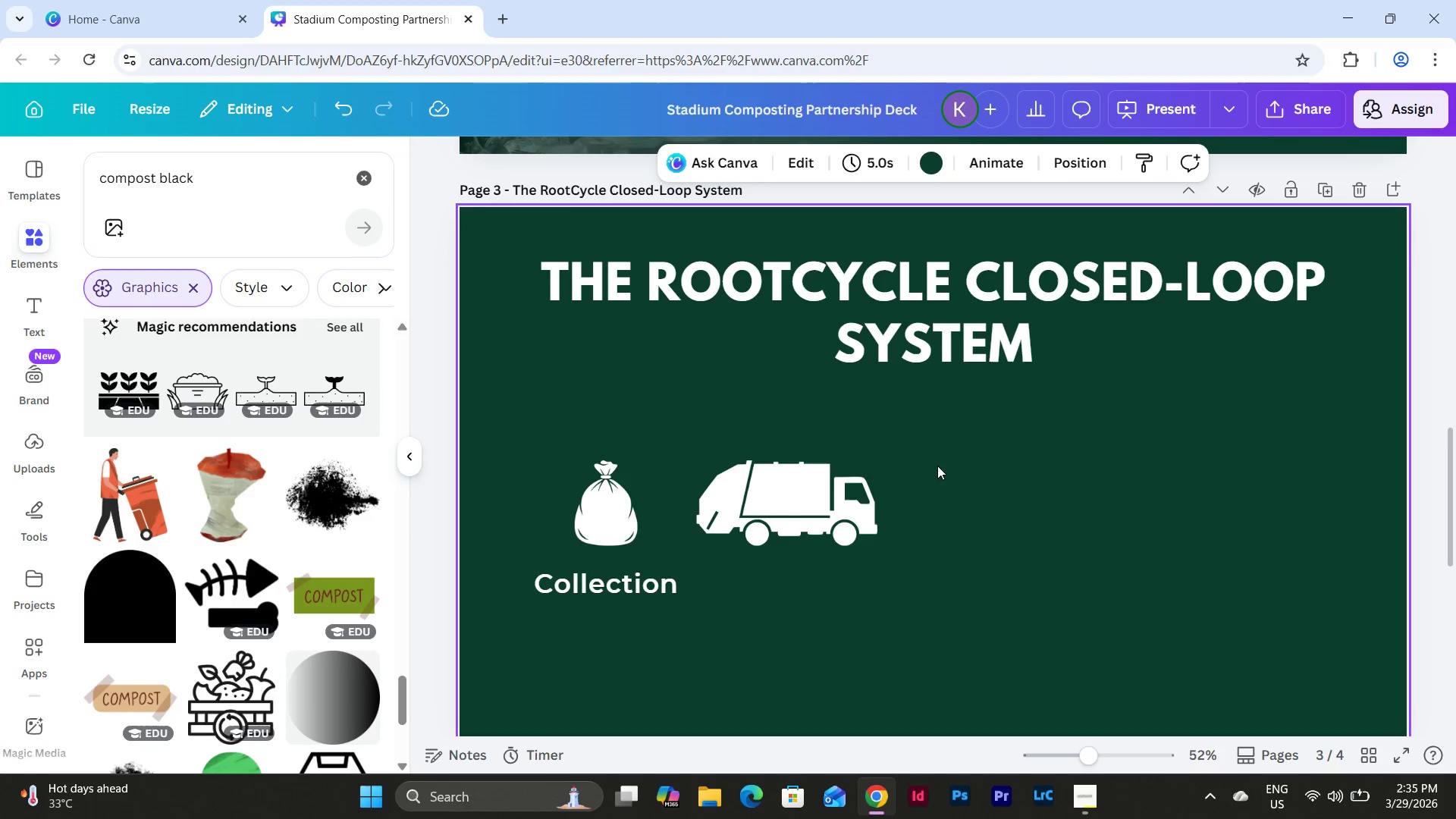 
scroll: coordinate [937, 464], scroll_direction: down, amount: 2.0
 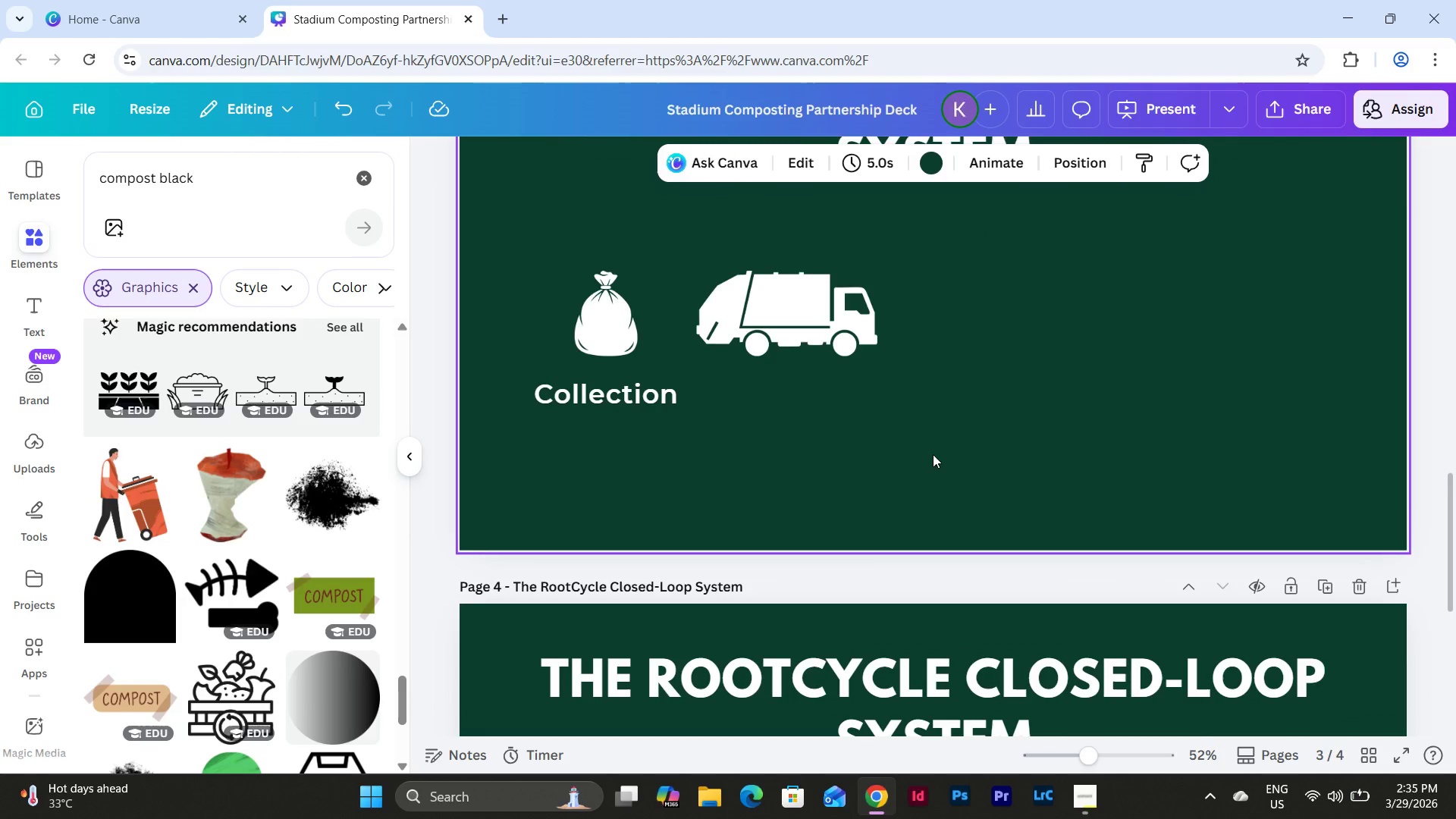 
left_click_drag(start_coordinate=[946, 557], to_coordinate=[715, 441])
 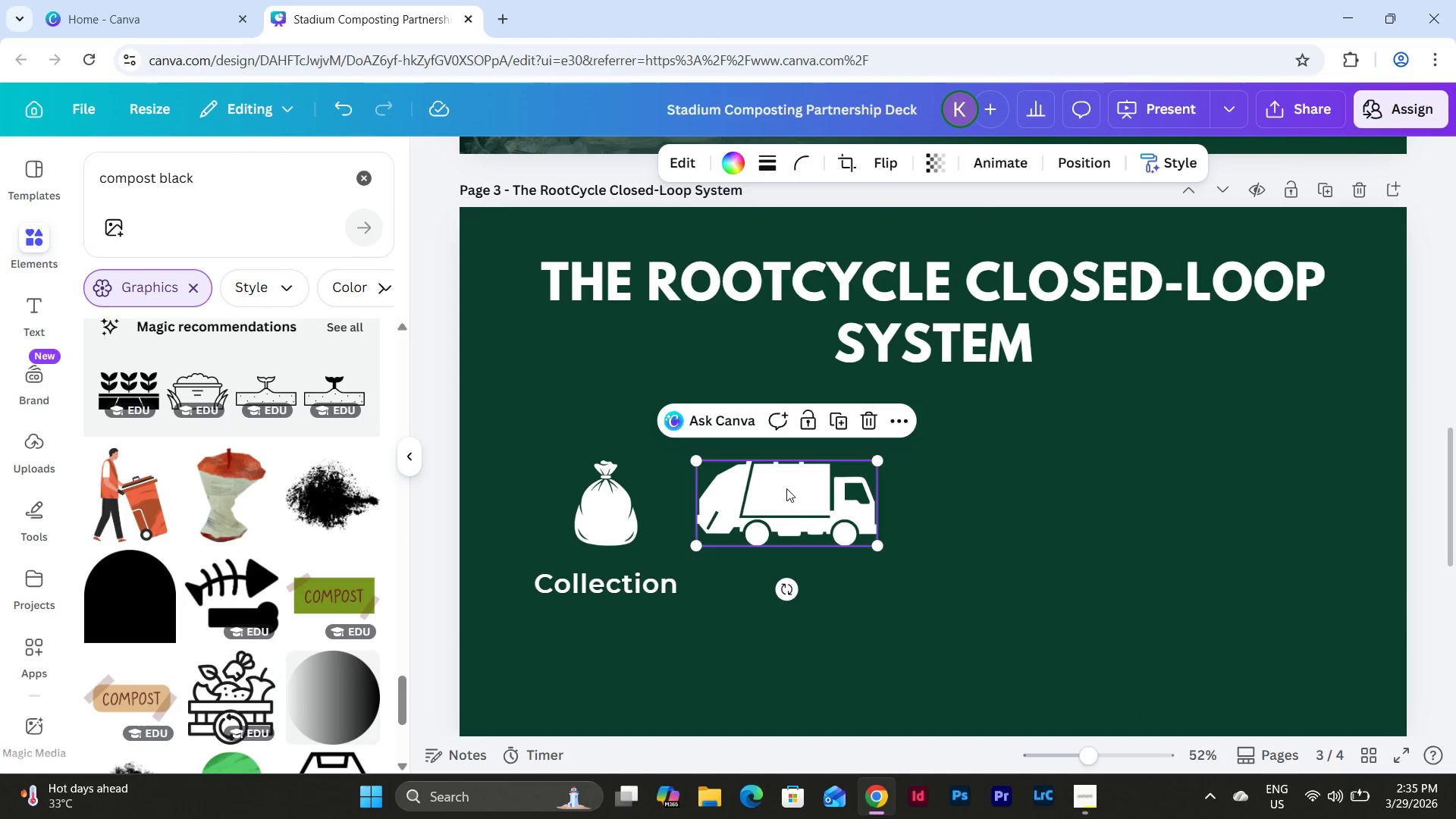 
scroll: coordinate [933, 454], scroll_direction: up, amount: 2.0
 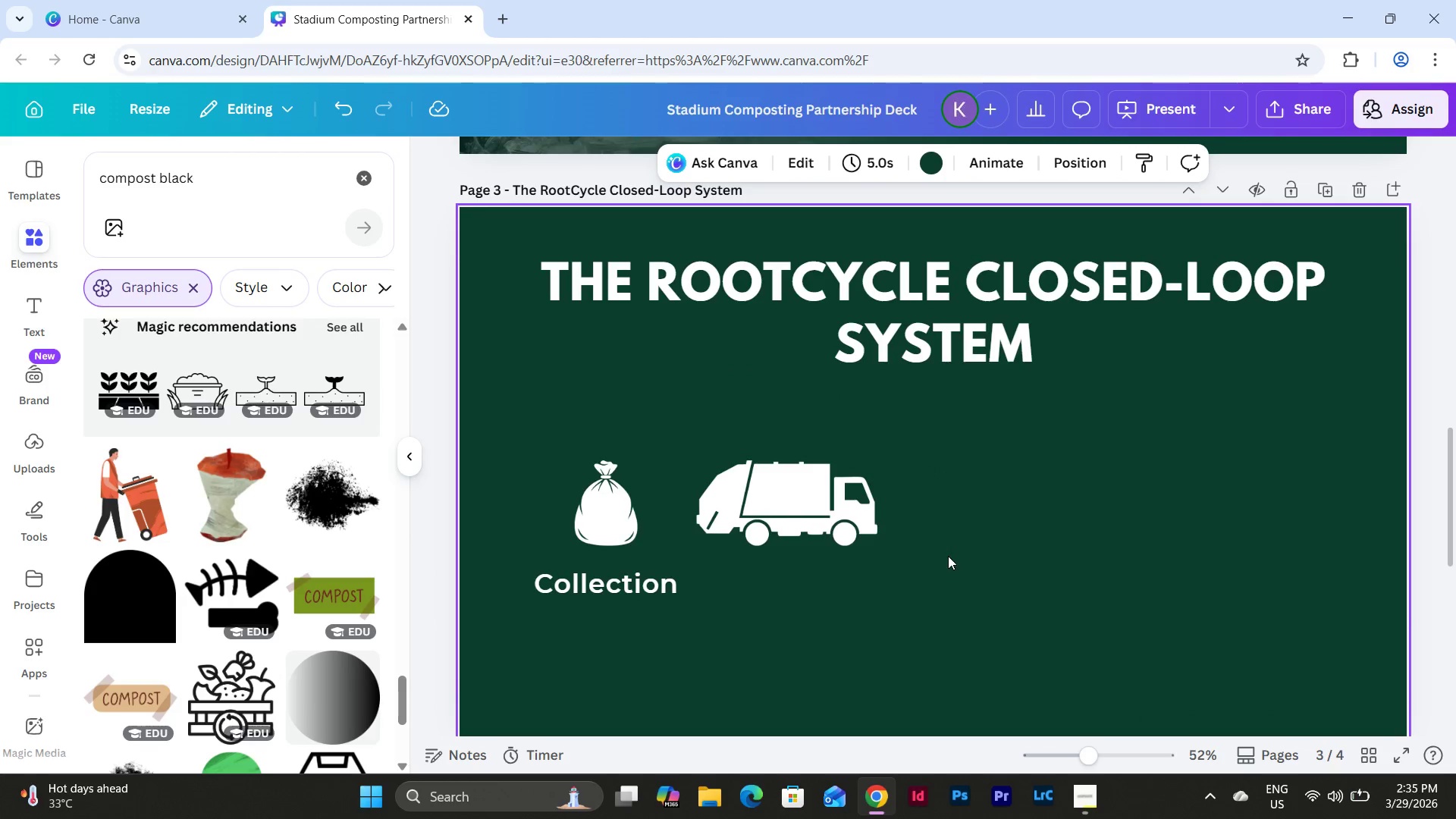 
left_click_drag(start_coordinate=[795, 491], to_coordinate=[861, 489])
 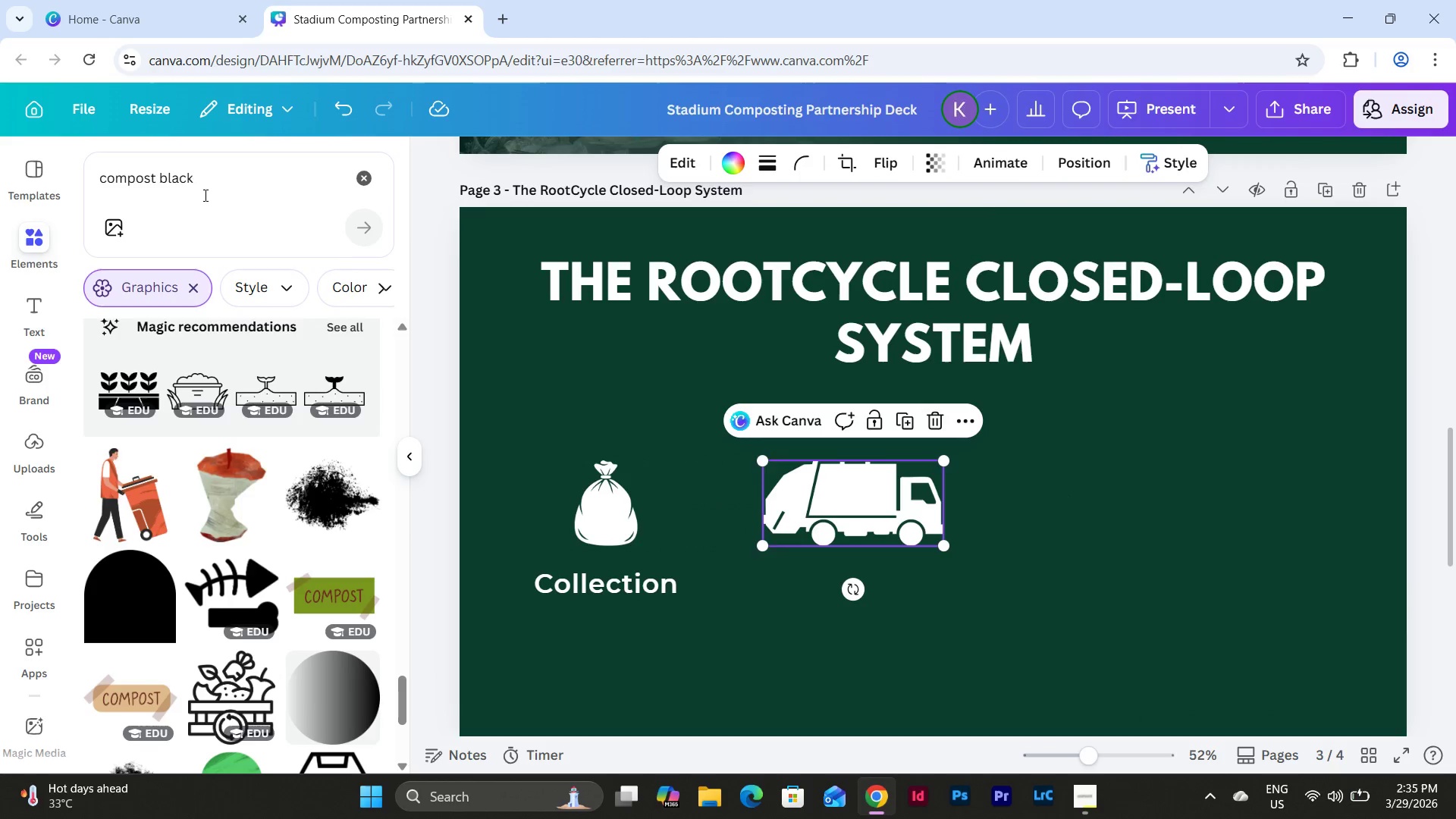 
left_click([196, 187])
 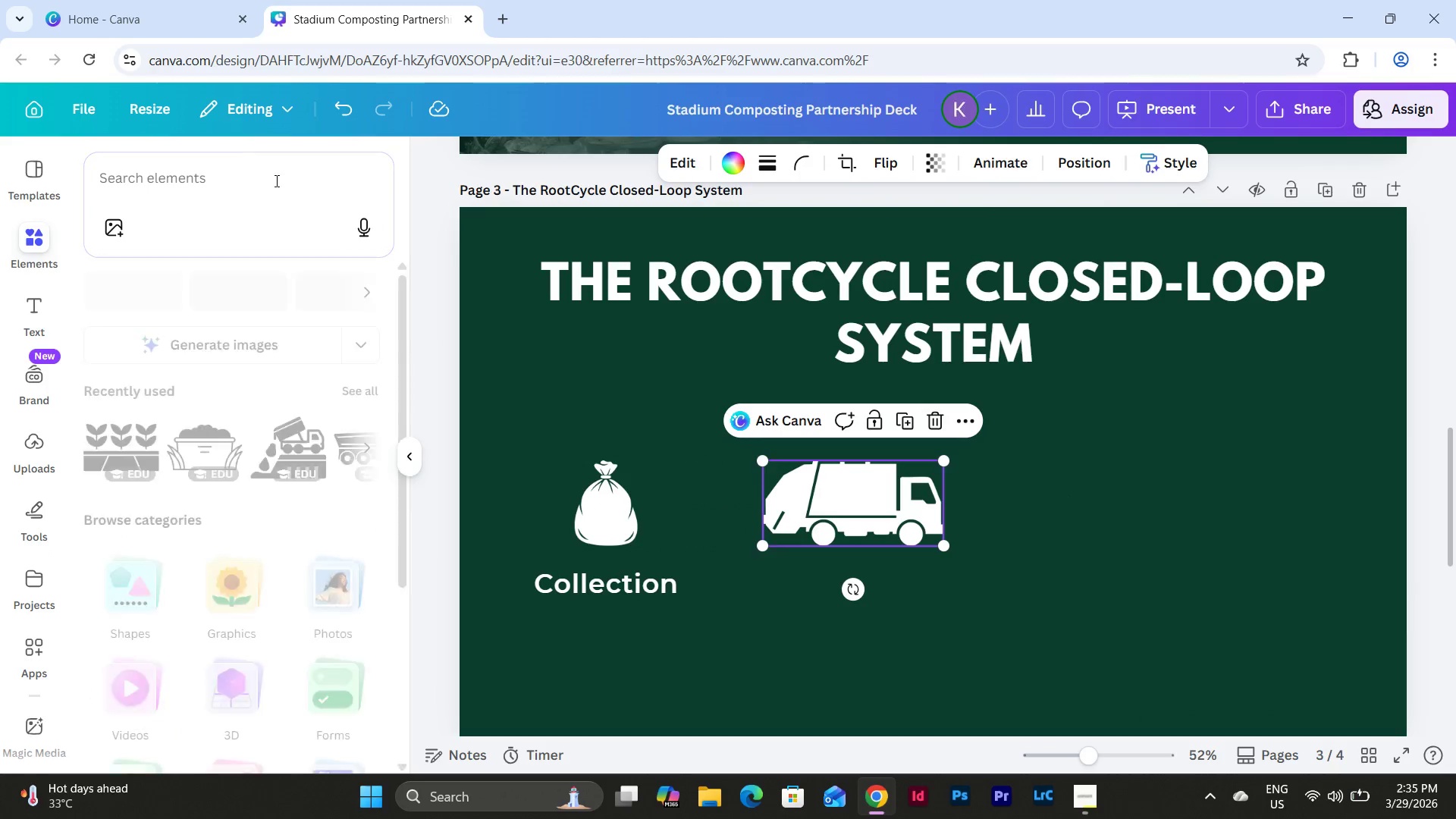 
left_click_drag(start_coordinate=[275, 180], to_coordinate=[212, 179])
 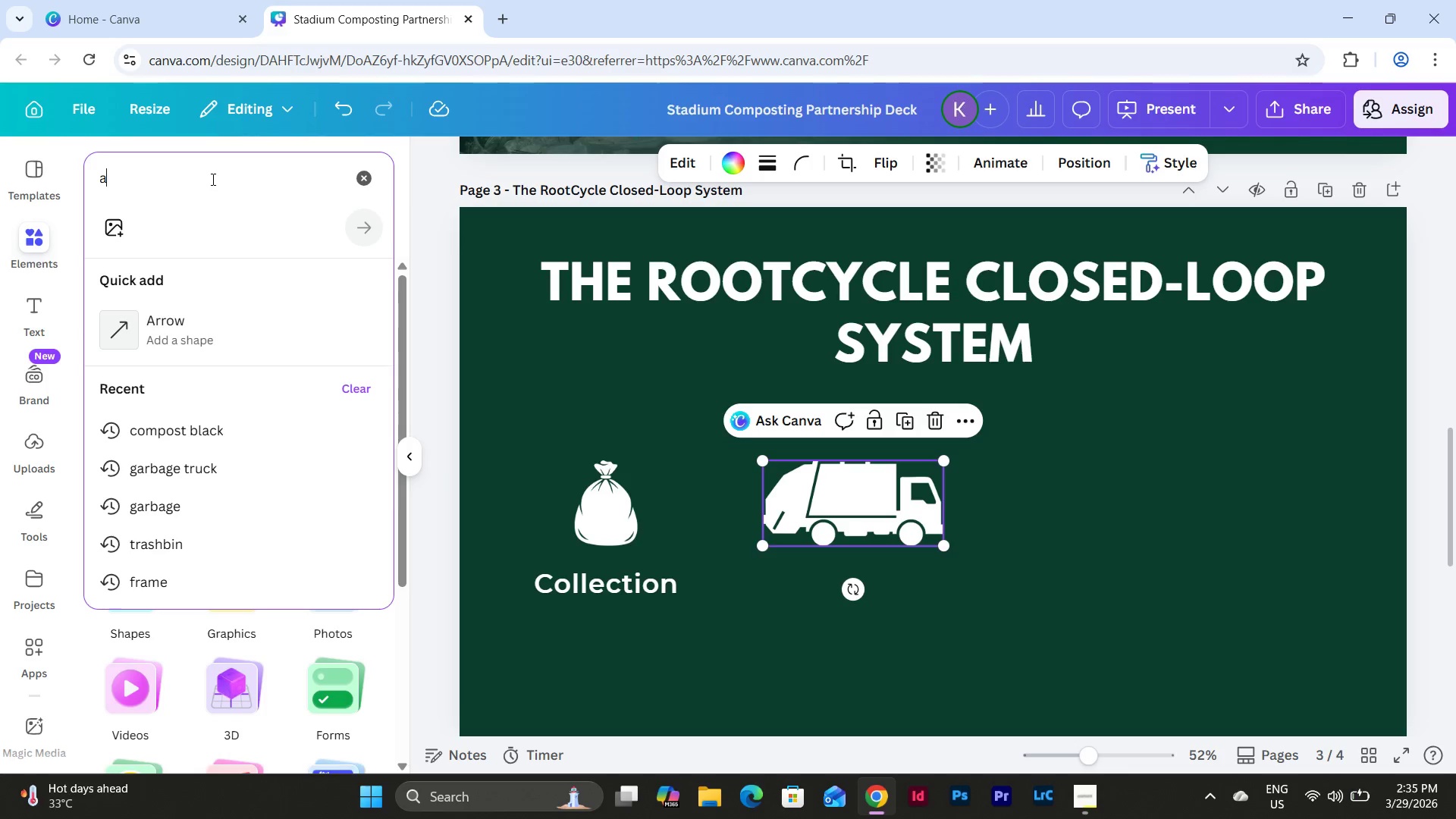 
type(arrow)
 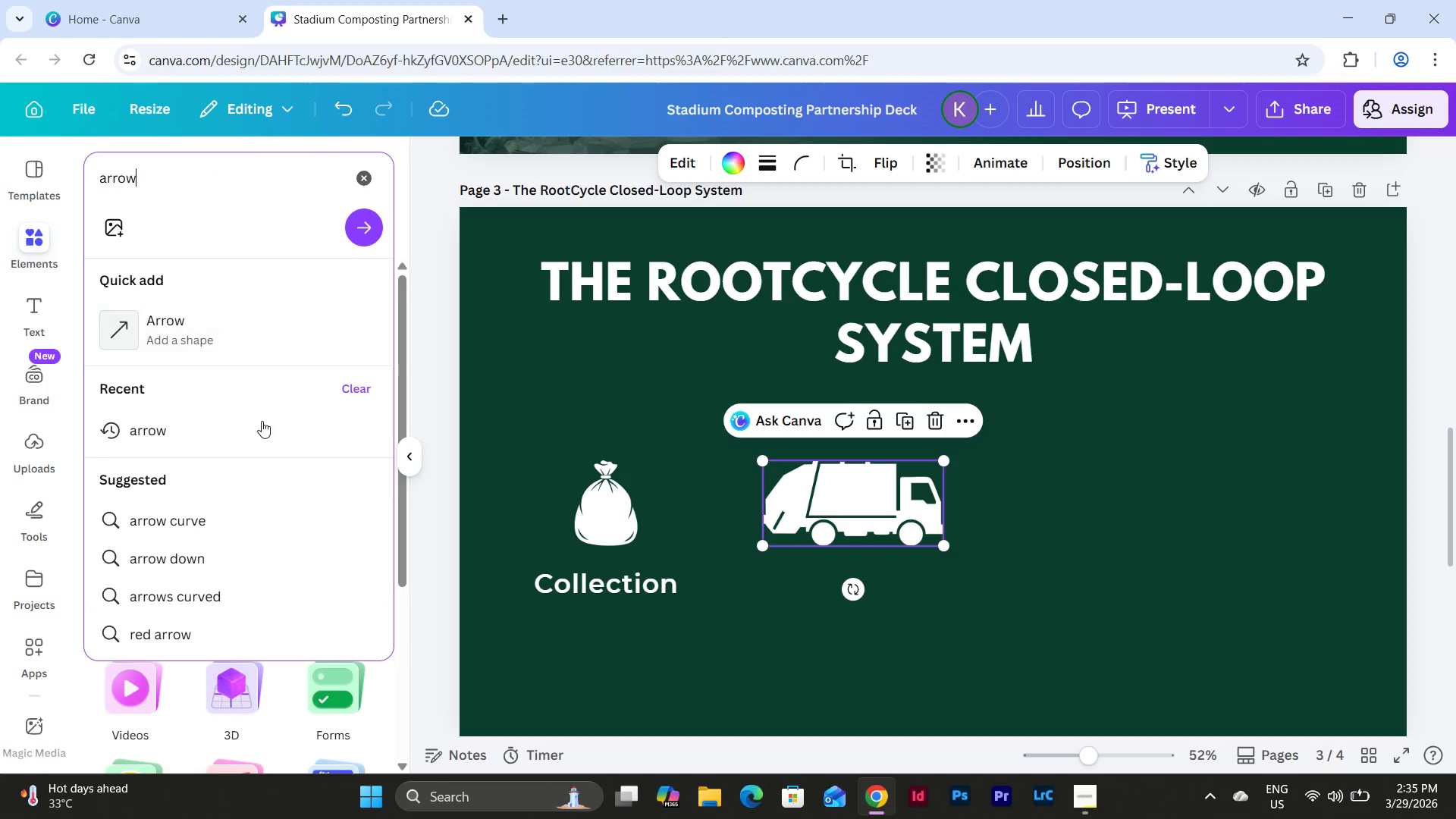 
left_click([255, 431])
 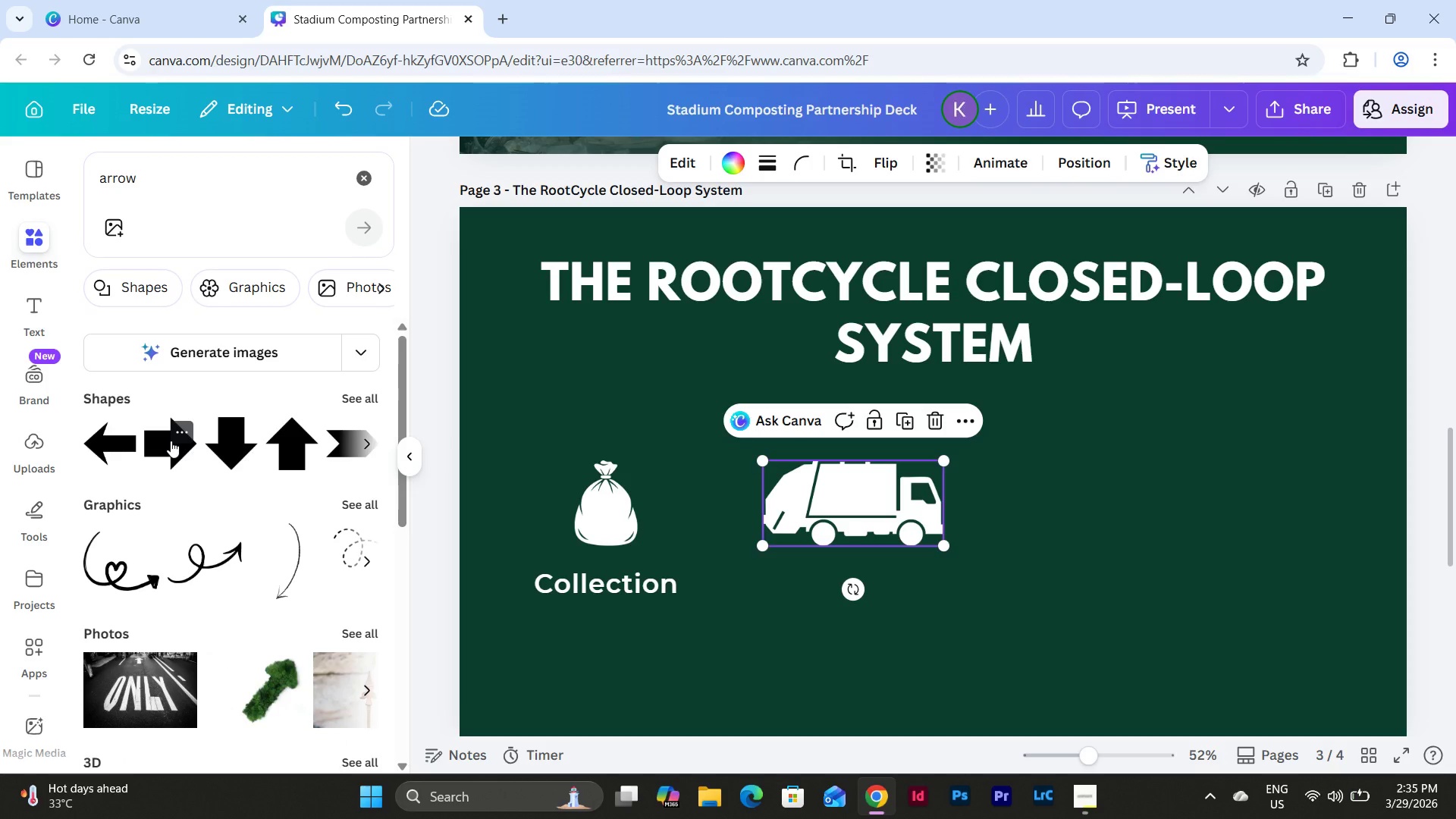 
left_click([171, 441])
 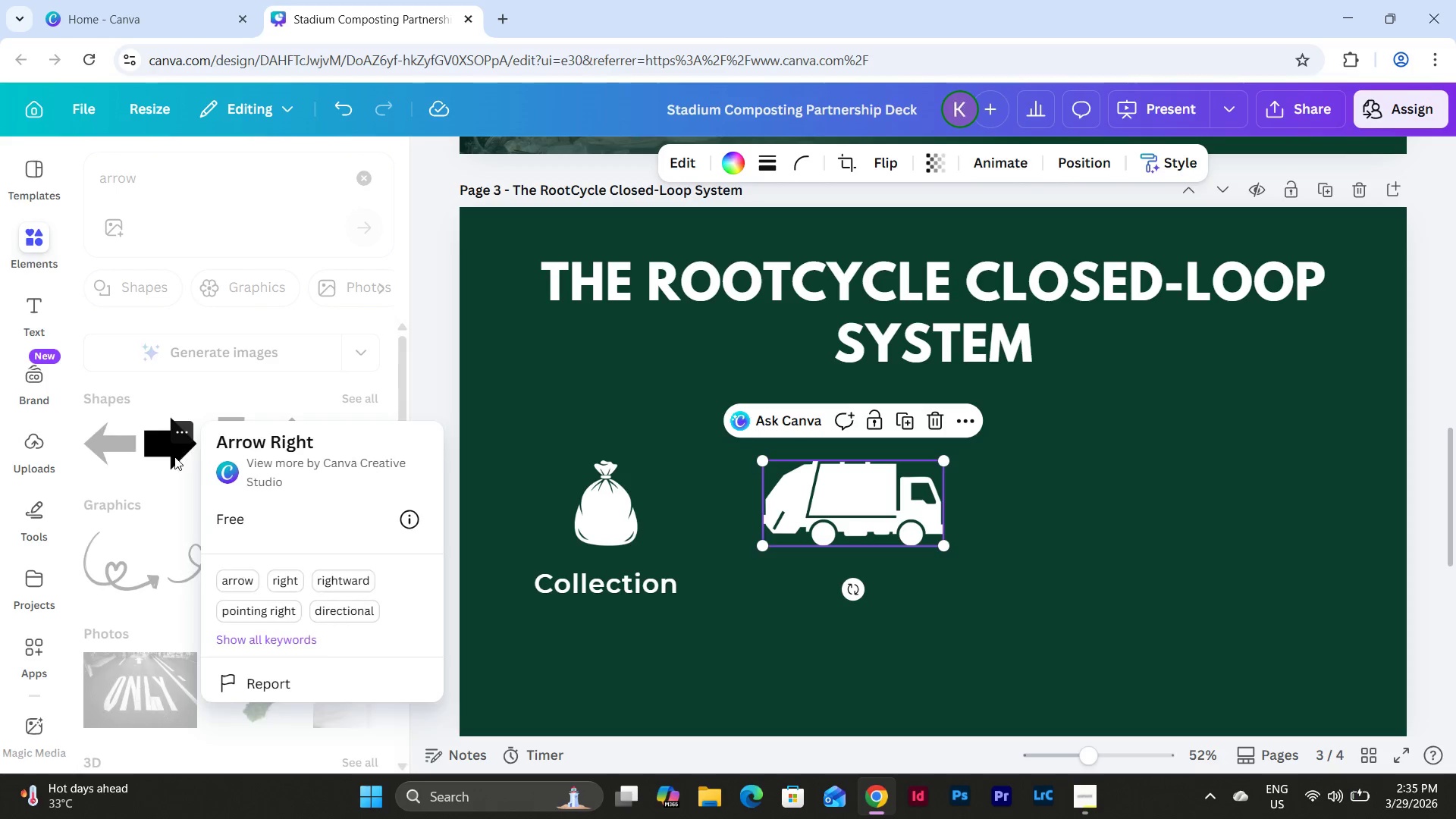 
double_click([174, 456])
 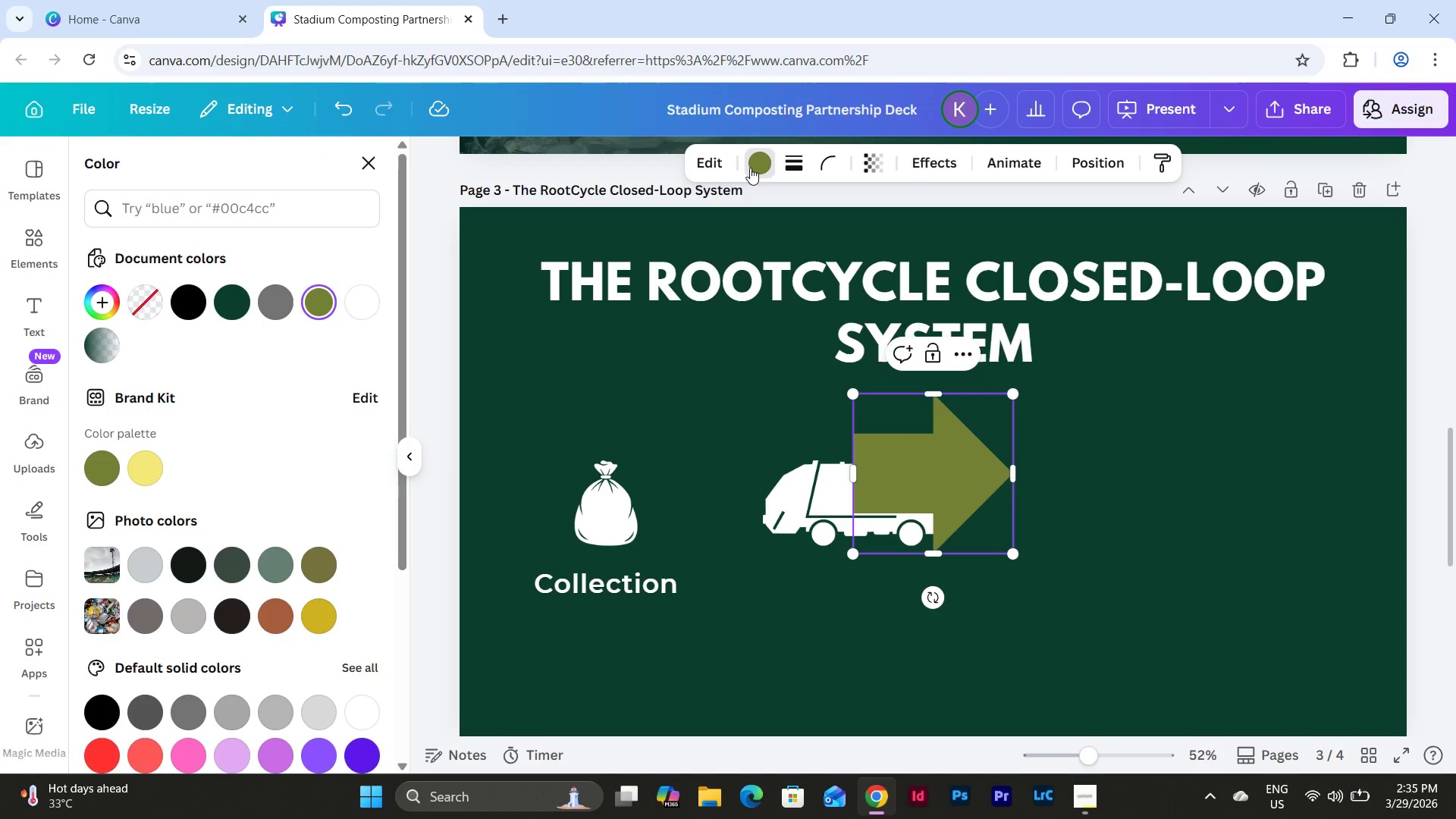 
left_click([285, 303])
 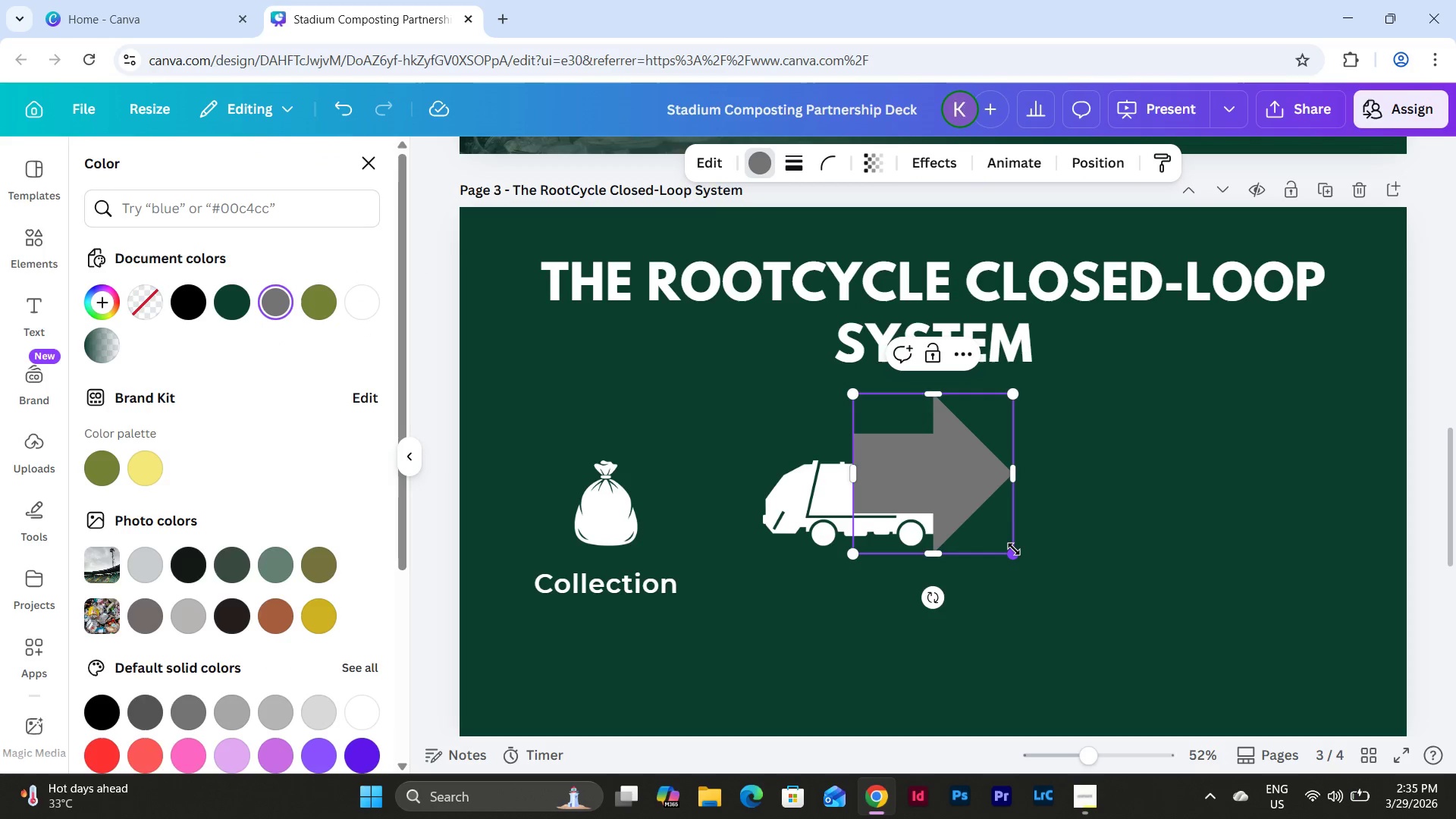 
left_click_drag(start_coordinate=[1015, 550], to_coordinate=[941, 463])
 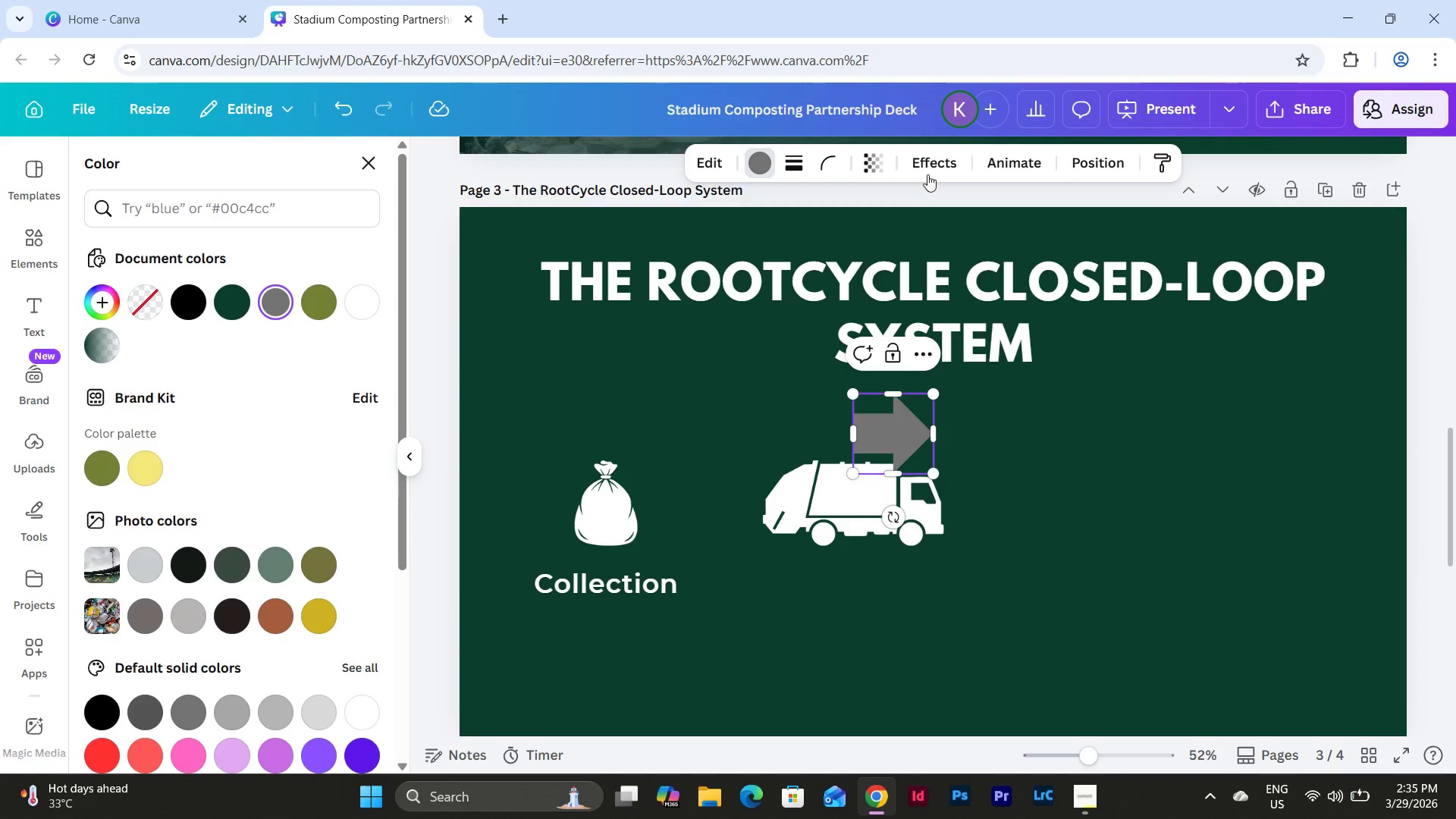 
left_click([927, 173])
 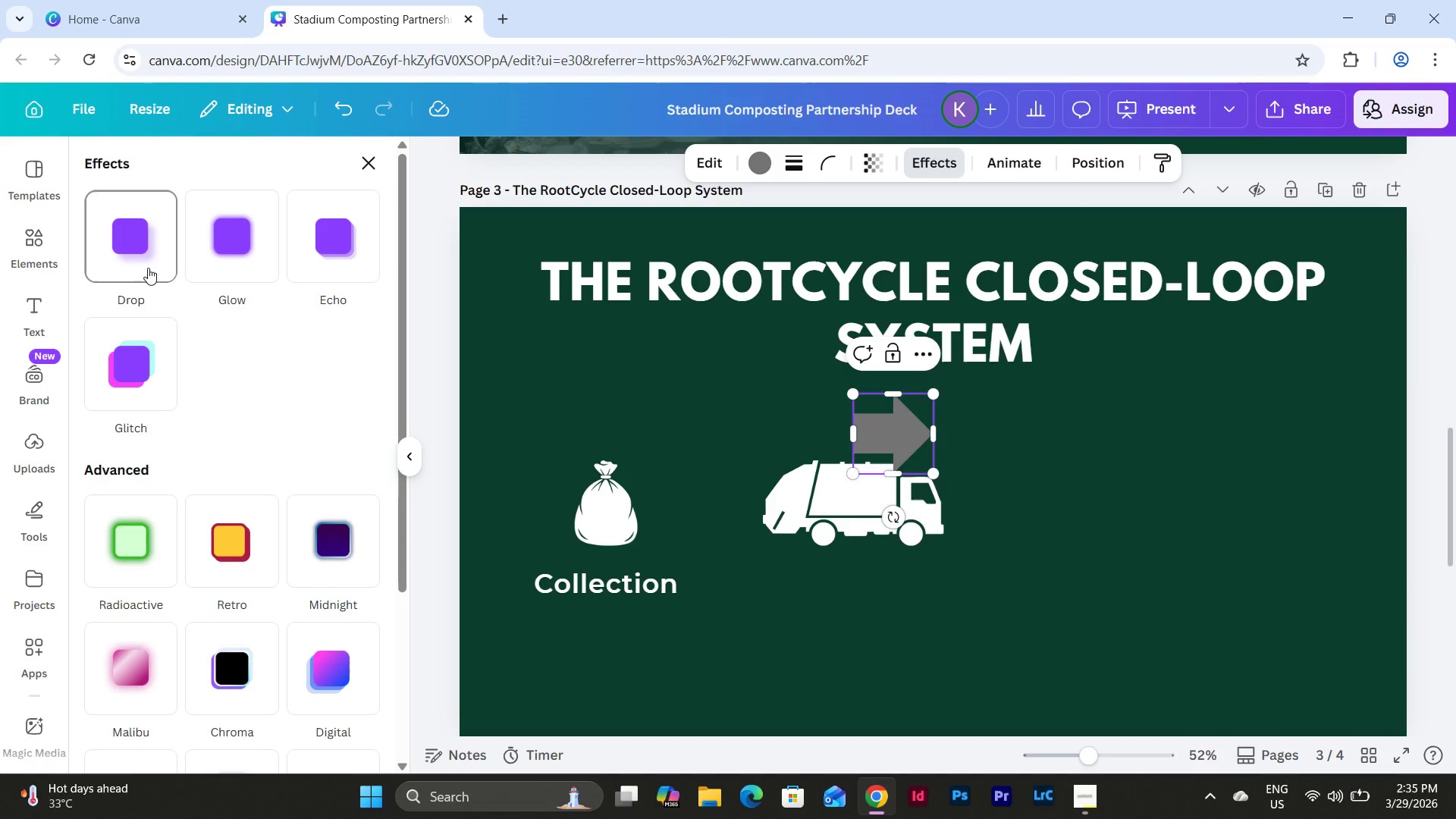 
left_click([193, 255])
 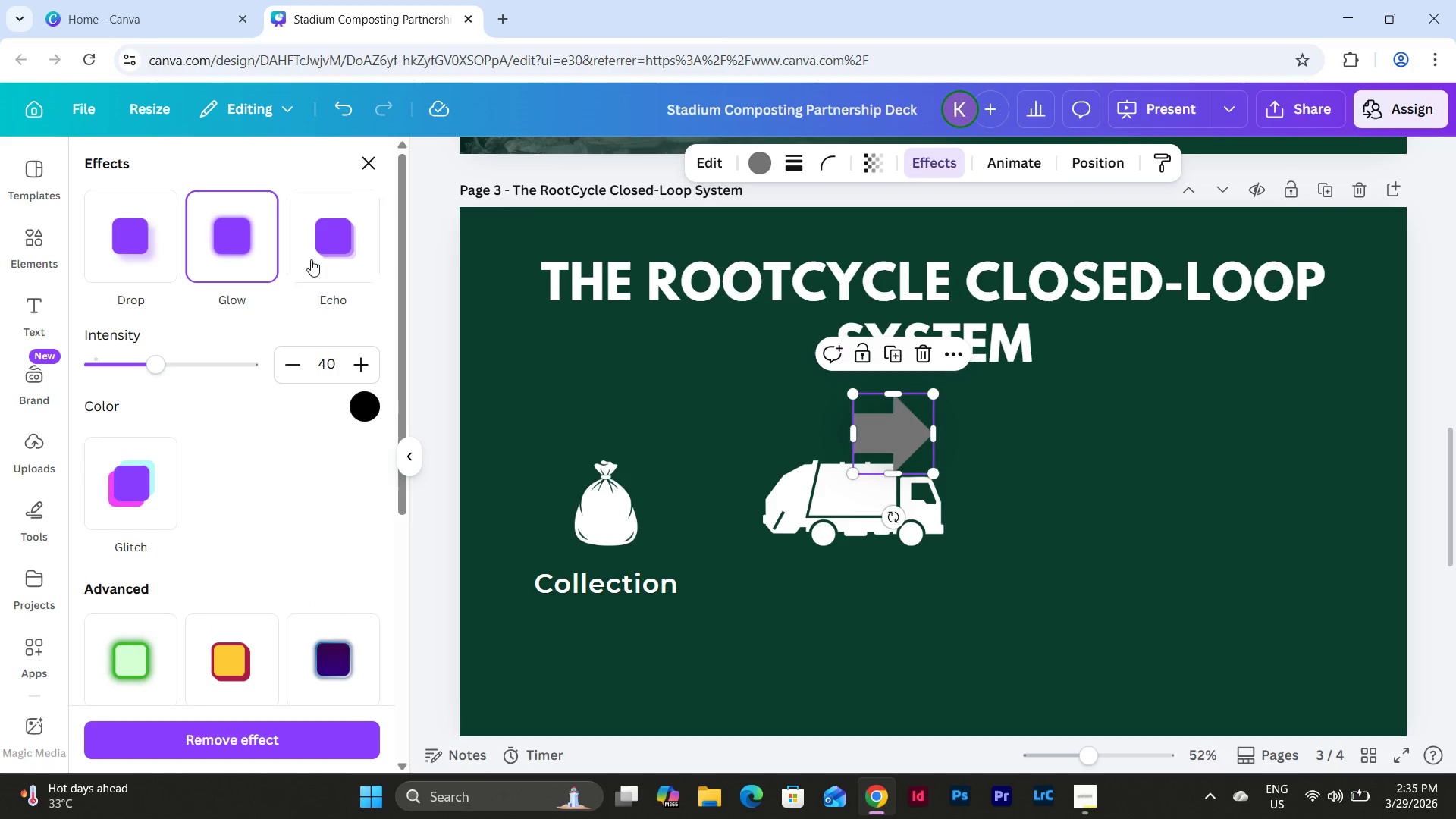 
left_click([329, 258])
 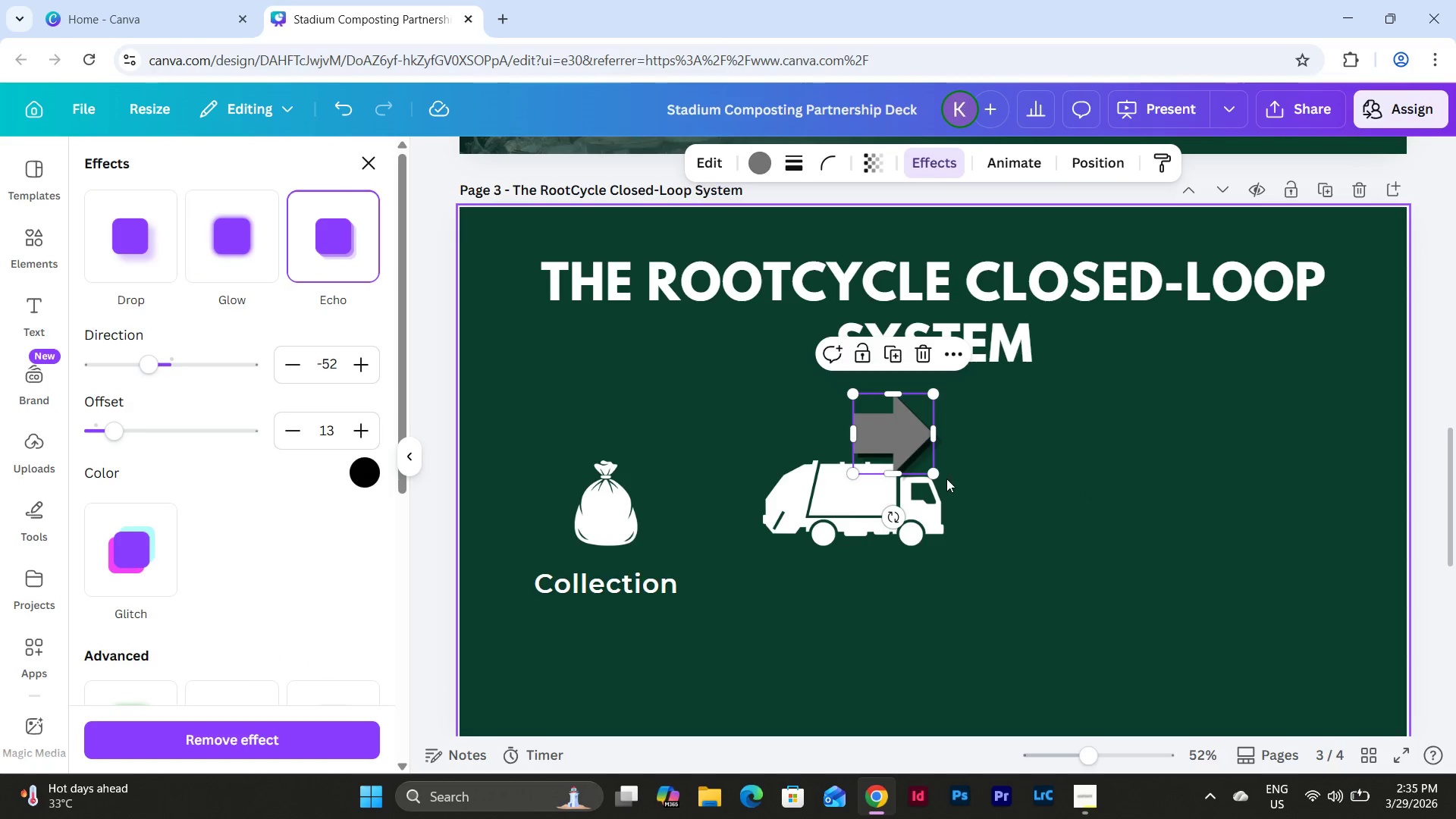 
left_click_drag(start_coordinate=[932, 471], to_coordinate=[899, 435])
 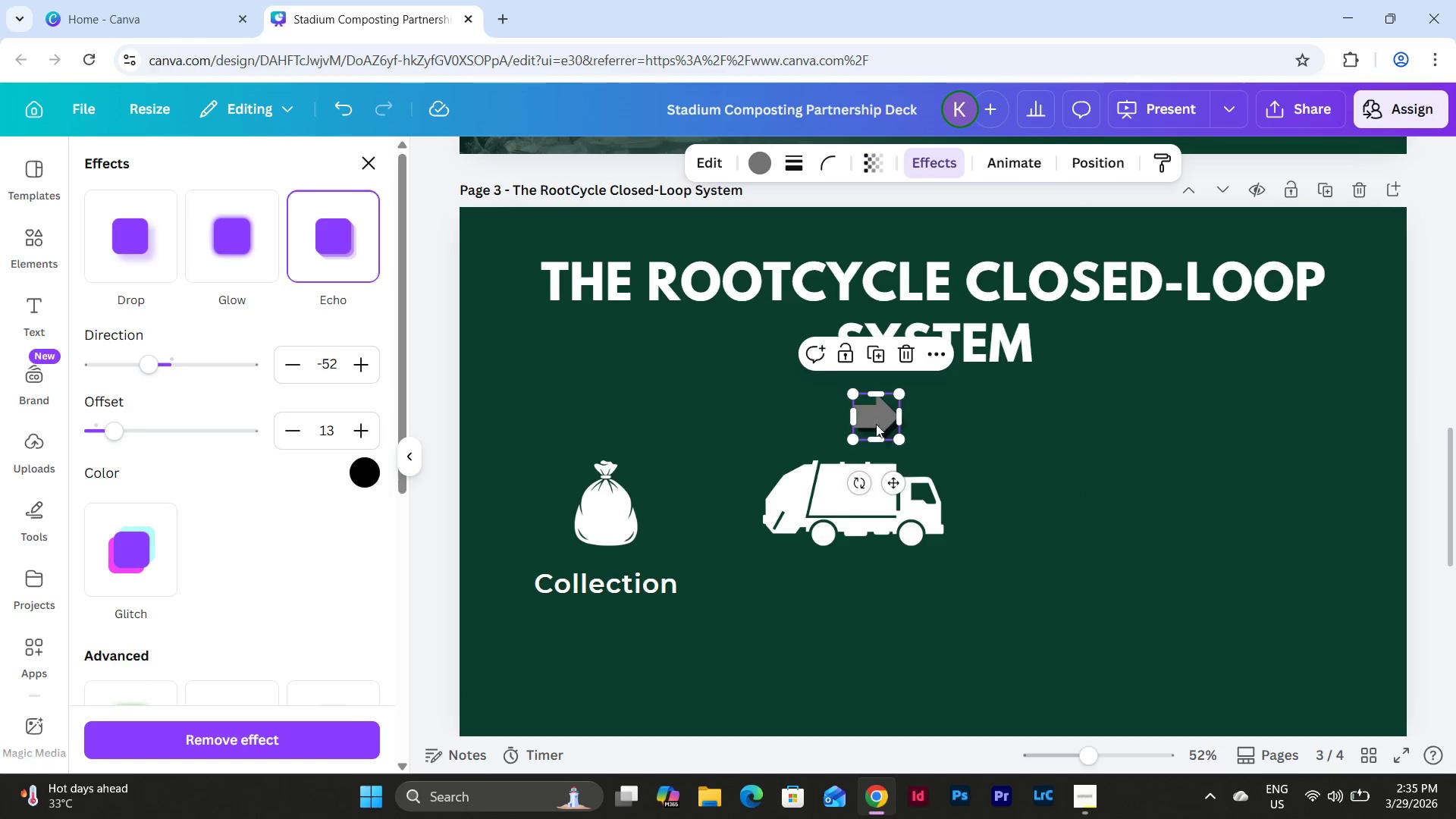 
left_click_drag(start_coordinate=[880, 420], to_coordinate=[704, 504])
 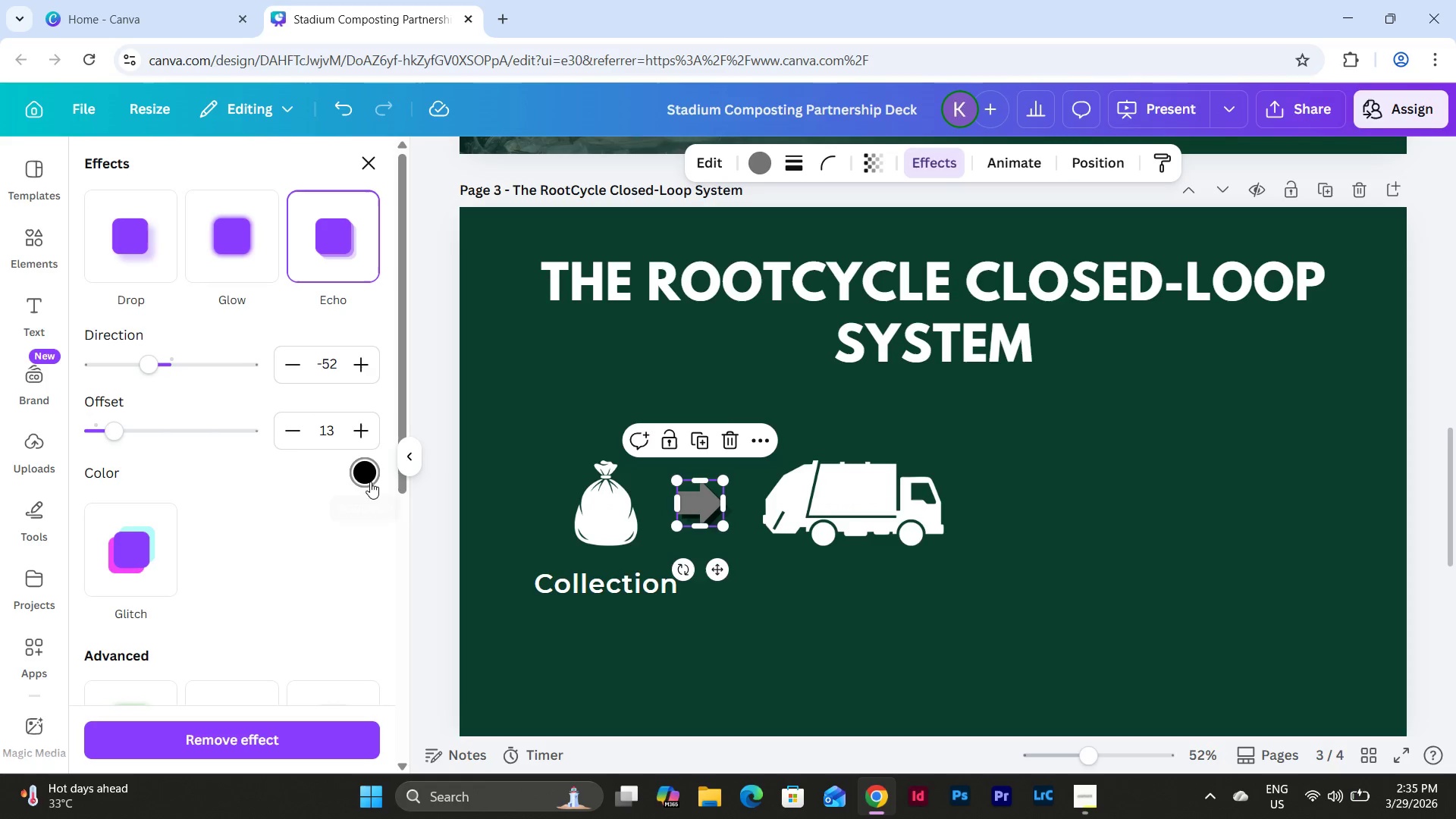 
left_click([370, 482])
 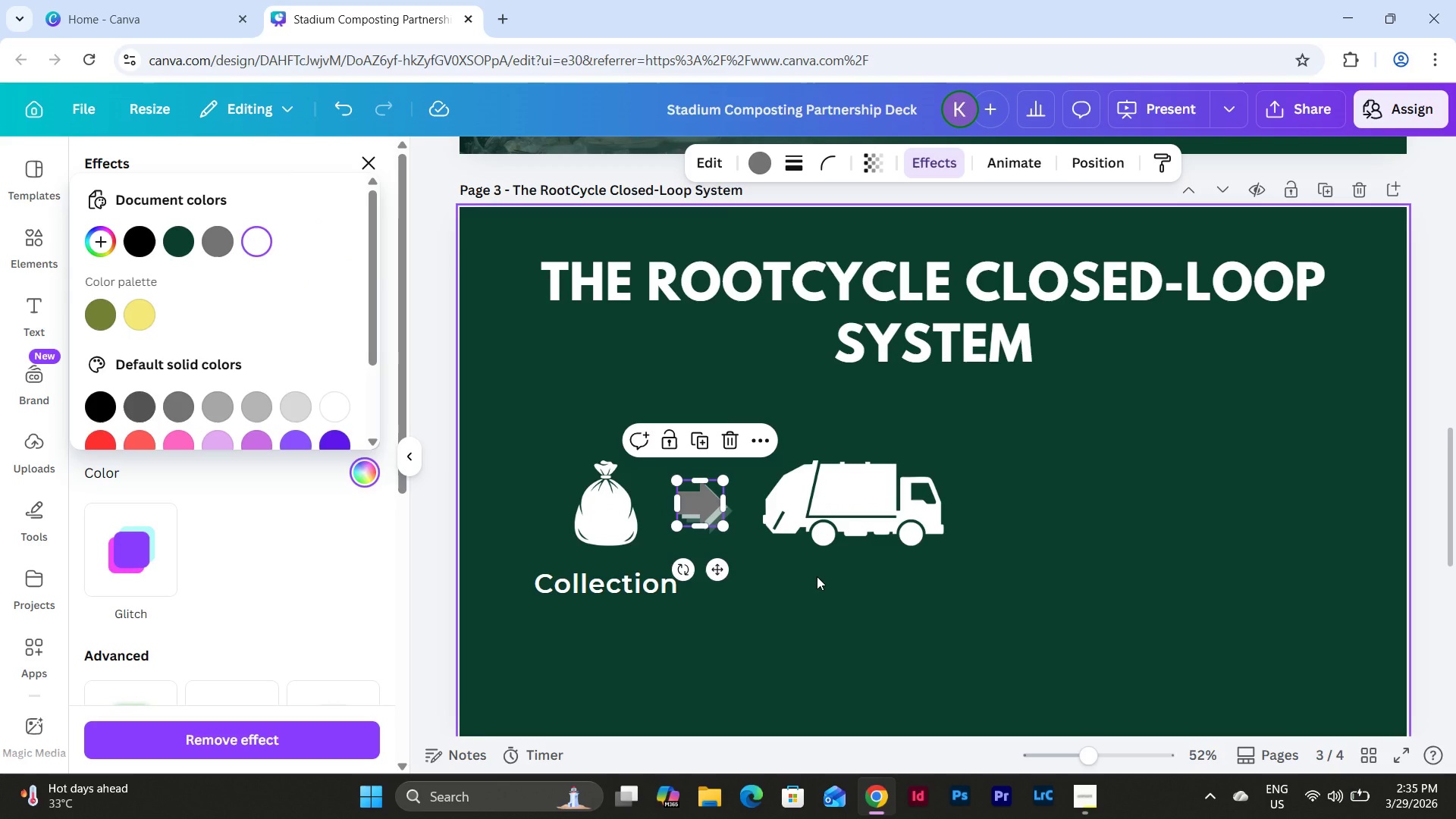 
double_click([817, 576])
 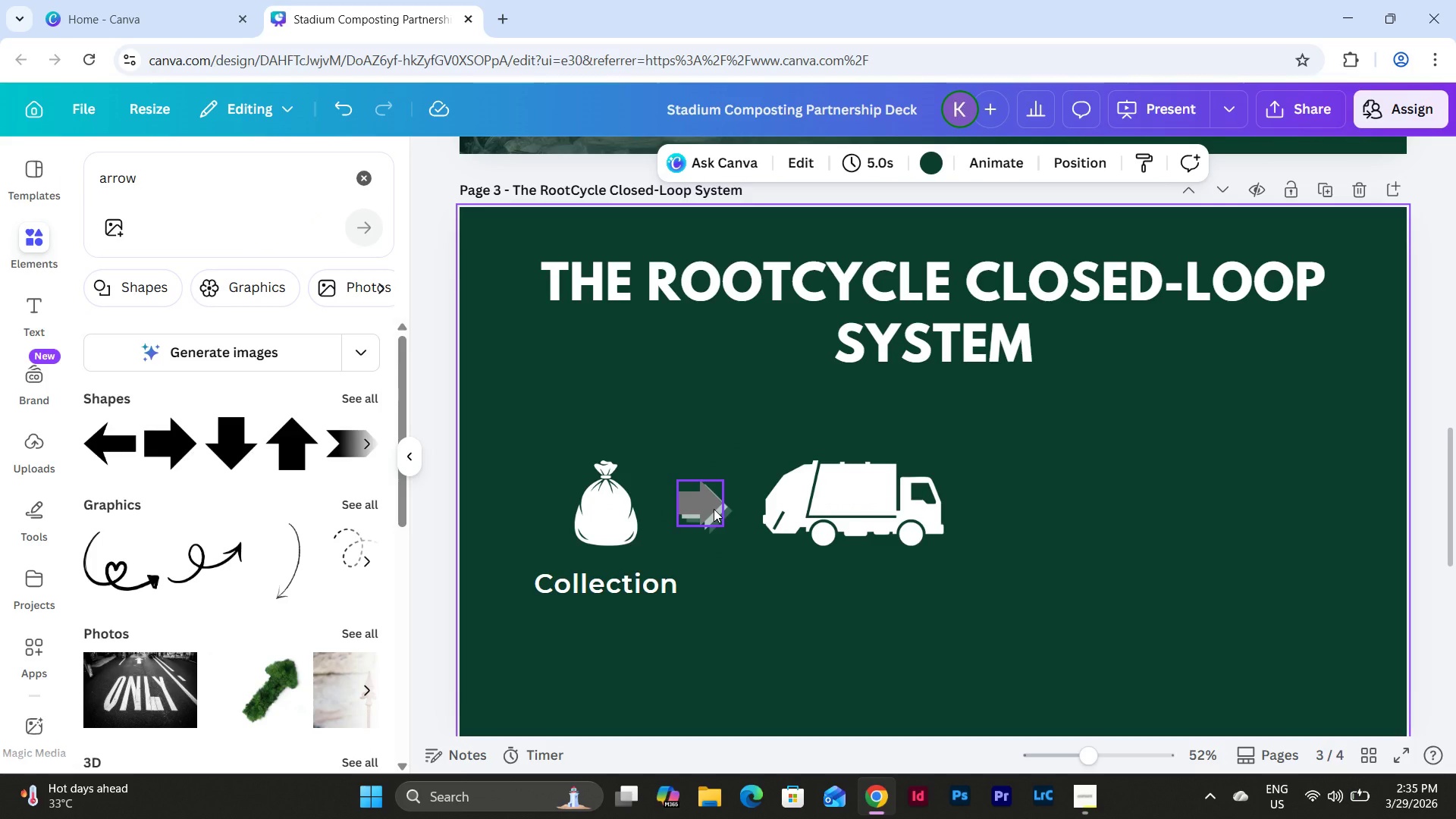 
key(Control+Z)
 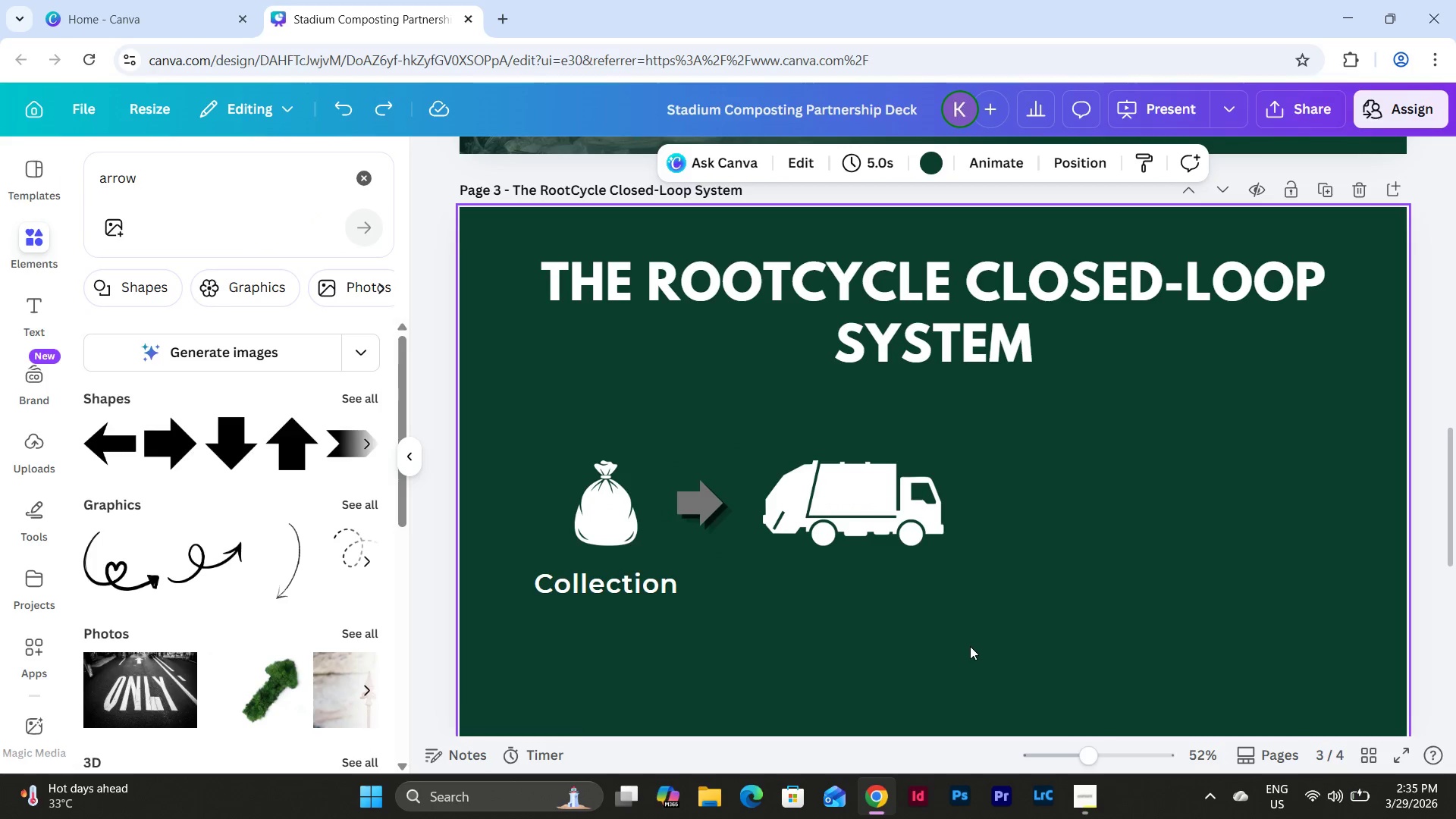 
left_click([970, 646])
 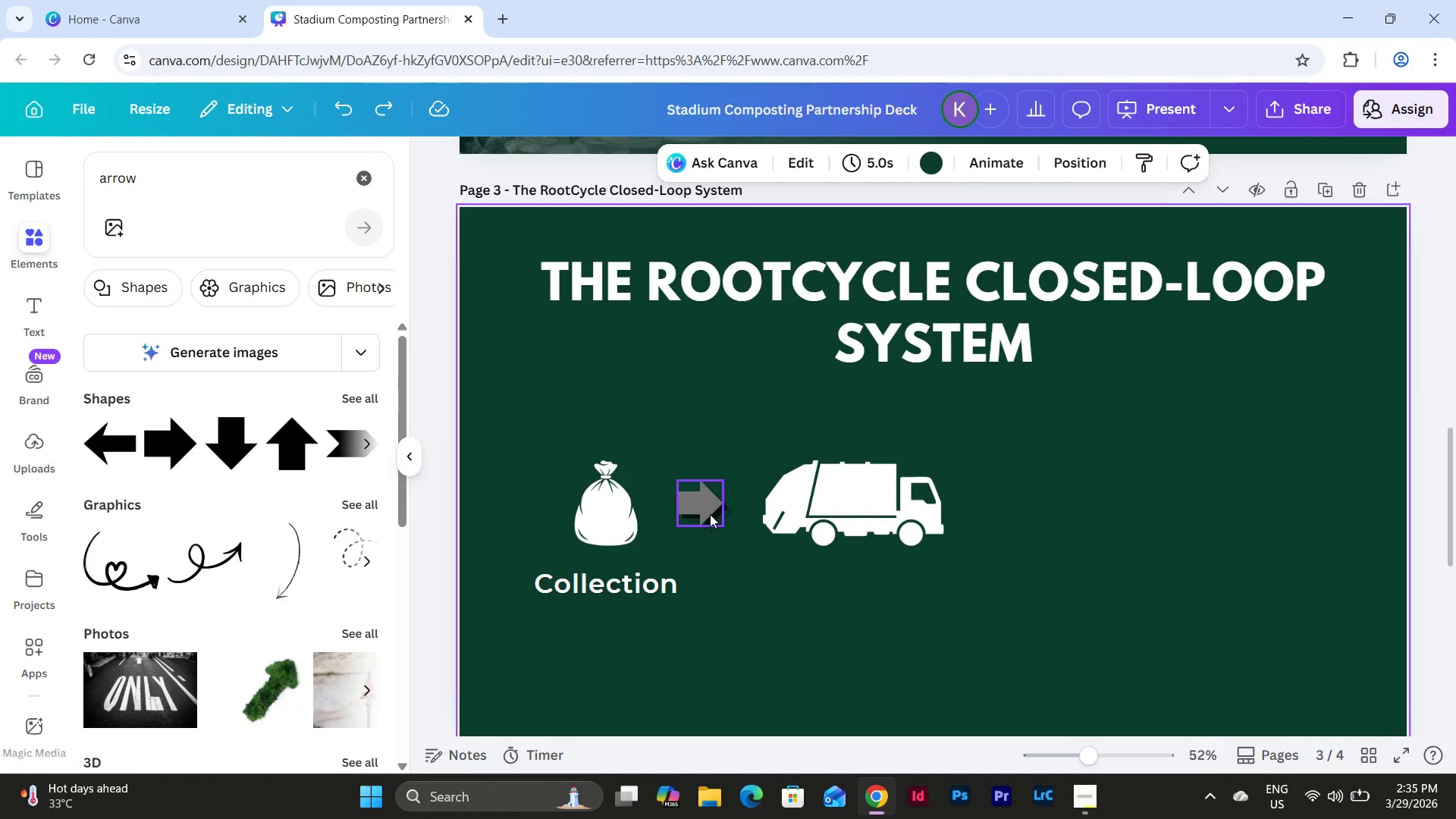 
left_click_drag(start_coordinate=[710, 514], to_coordinate=[714, 514])
 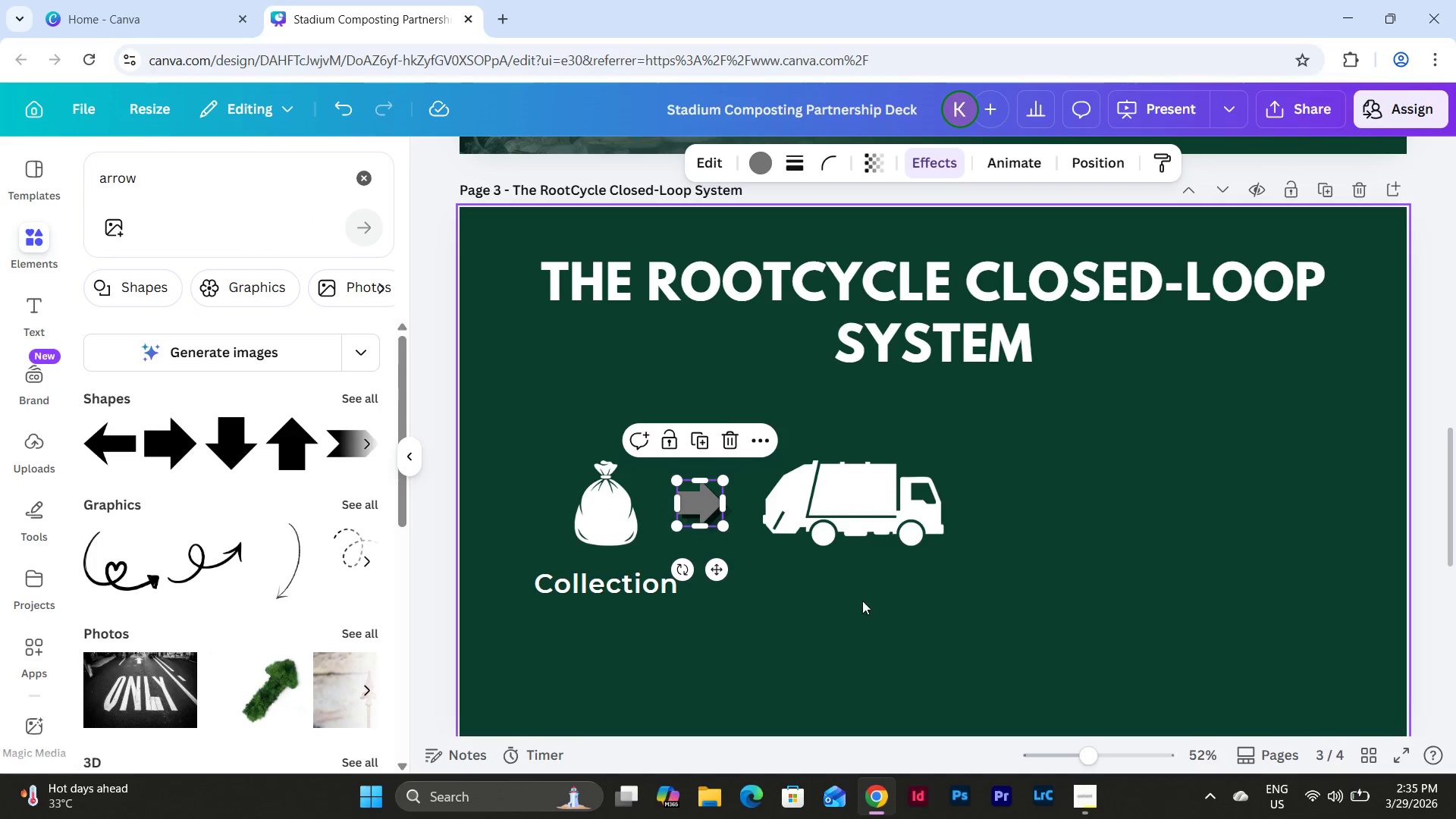 
left_click([862, 601])
 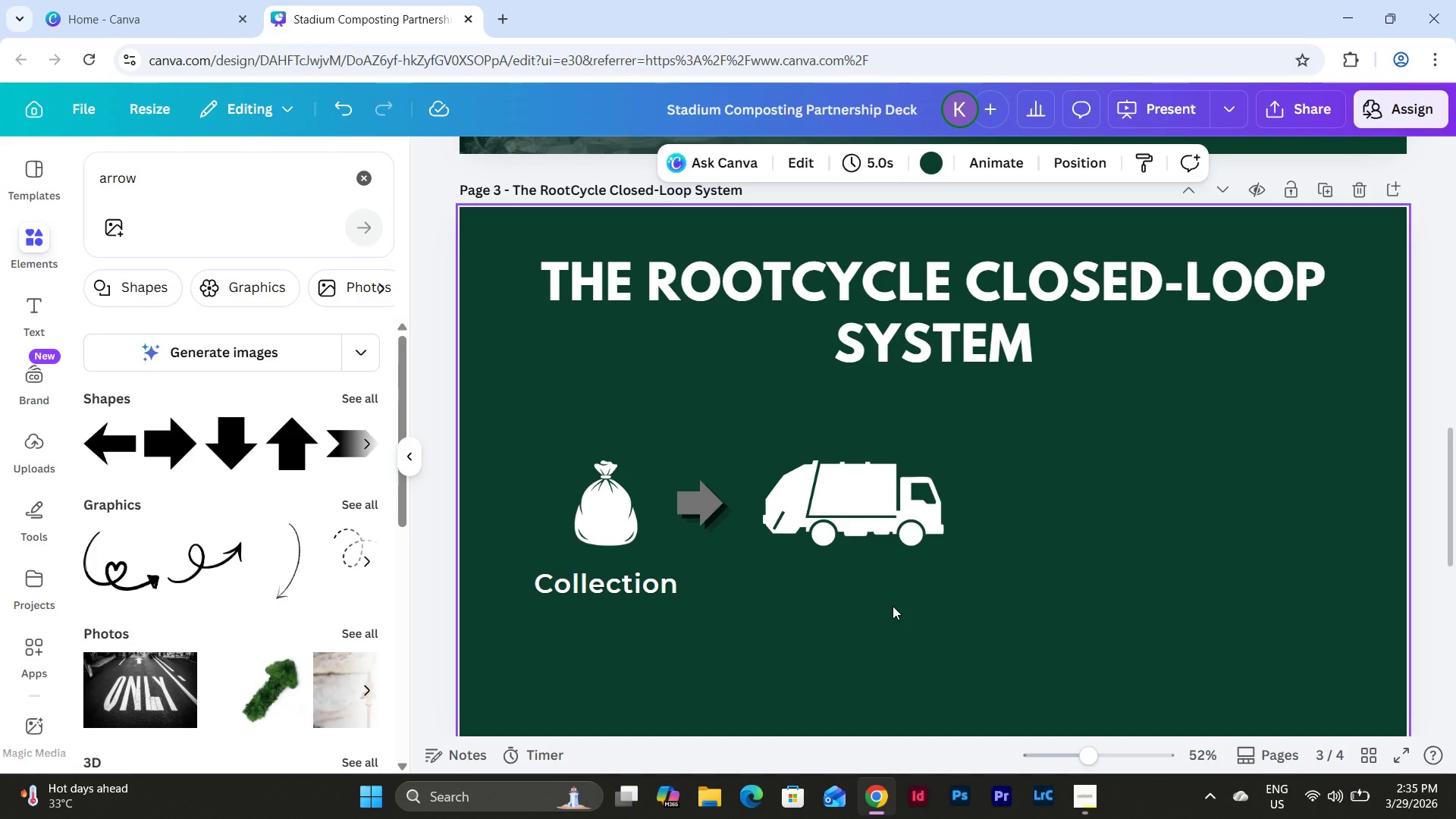 
scroll: coordinate [934, 439], scroll_direction: none, amount: 0.0
 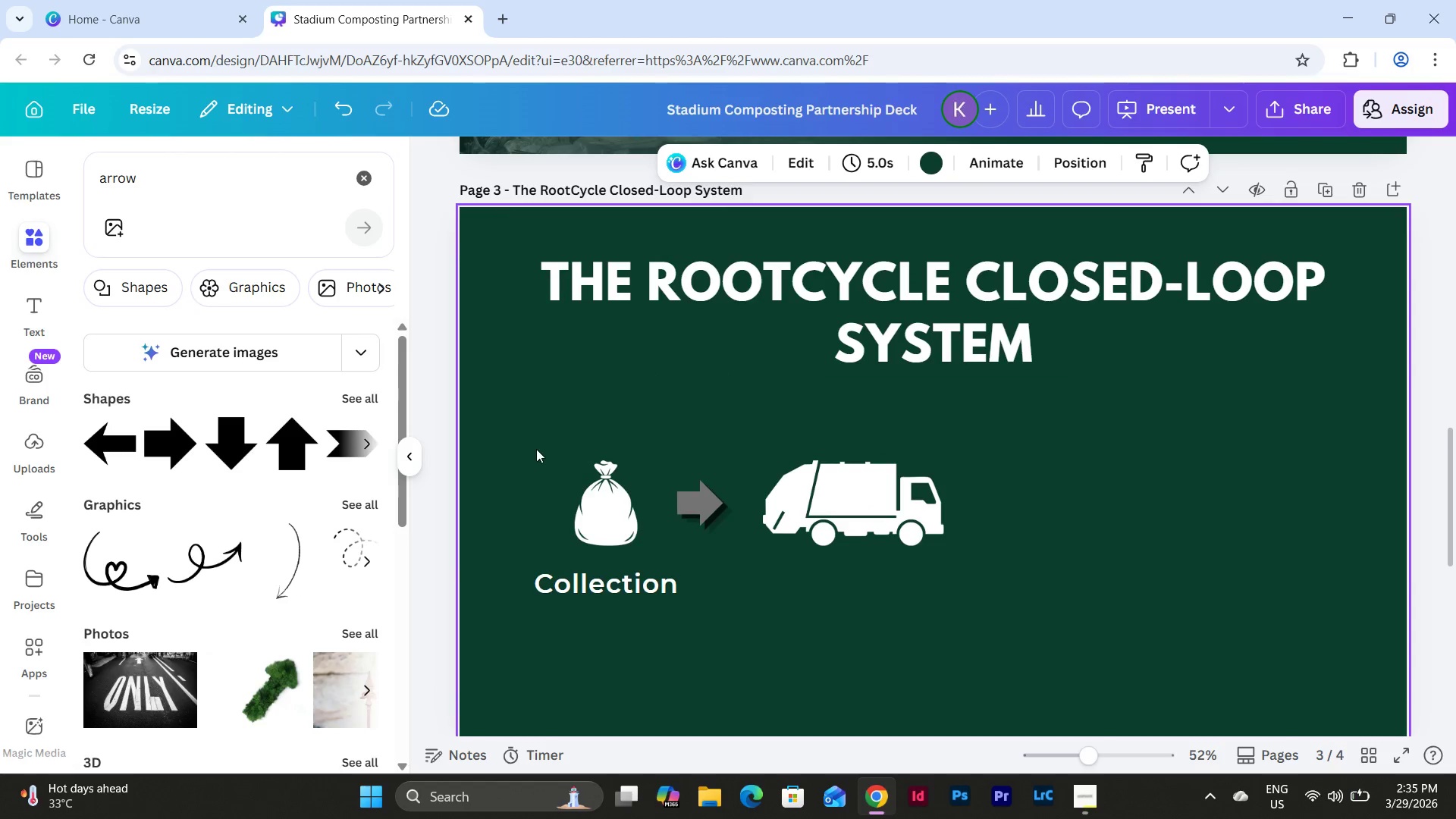 
left_click([615, 512])
 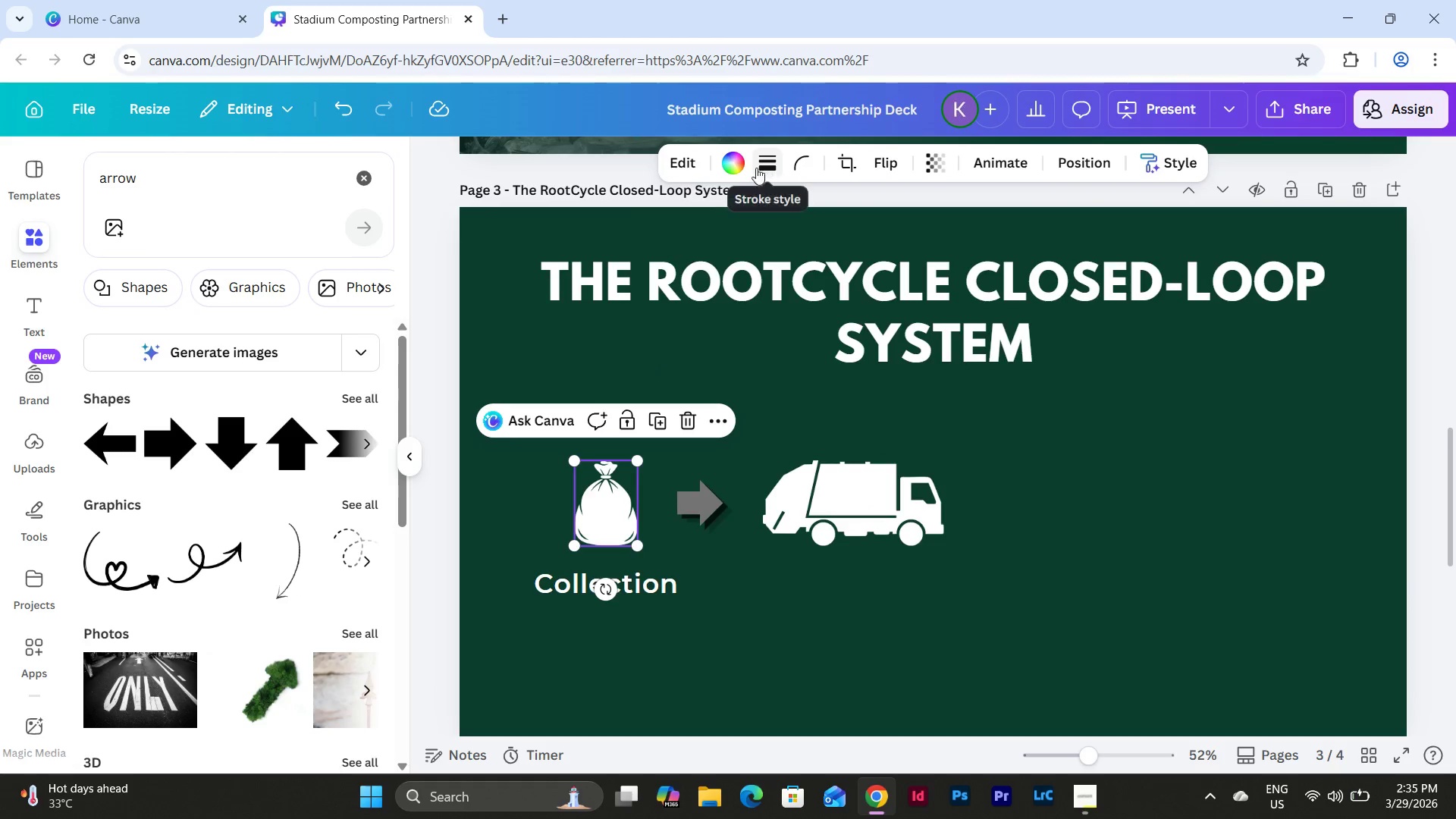 
left_click([742, 164])
 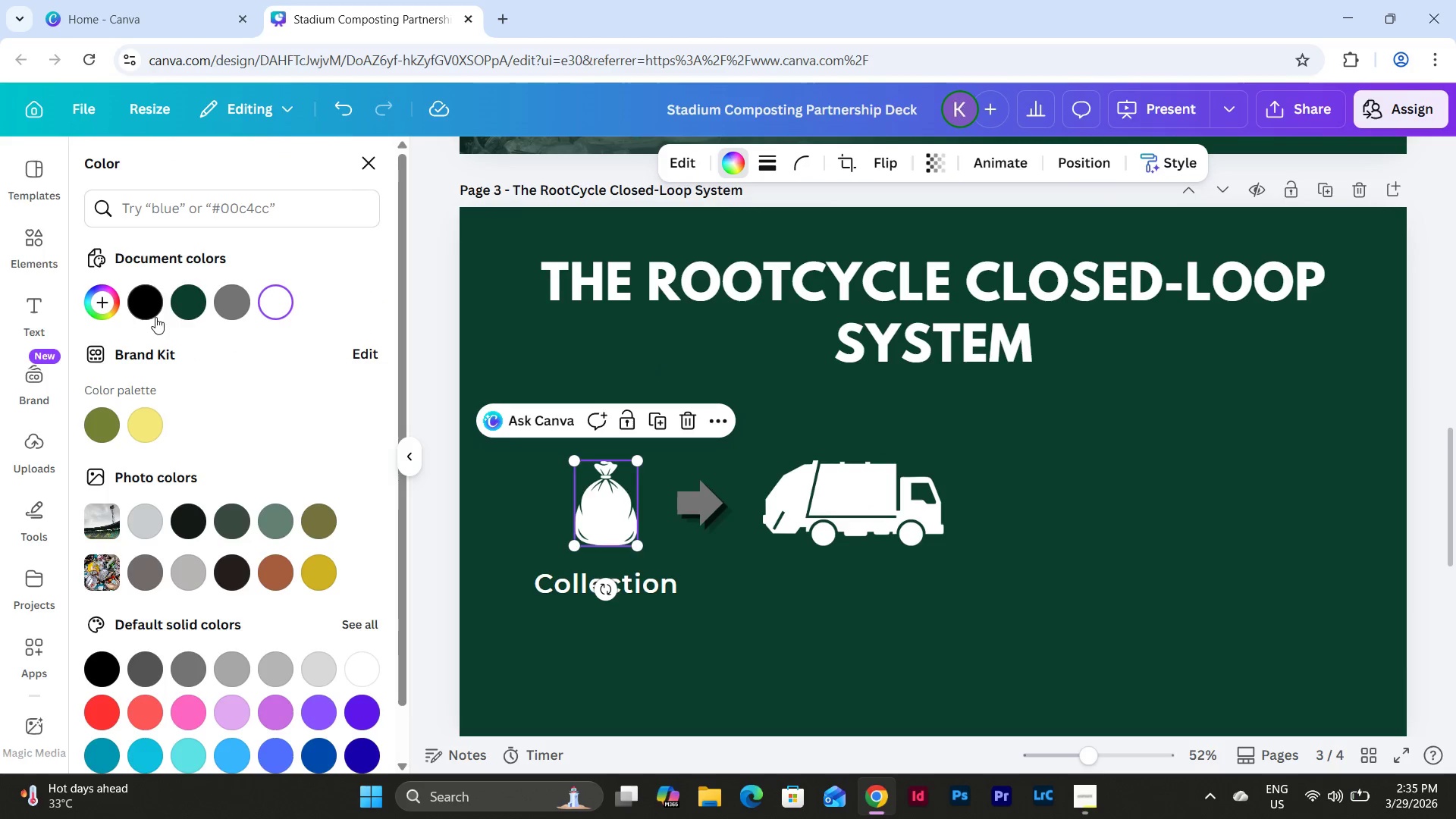 
left_click([188, 307])
 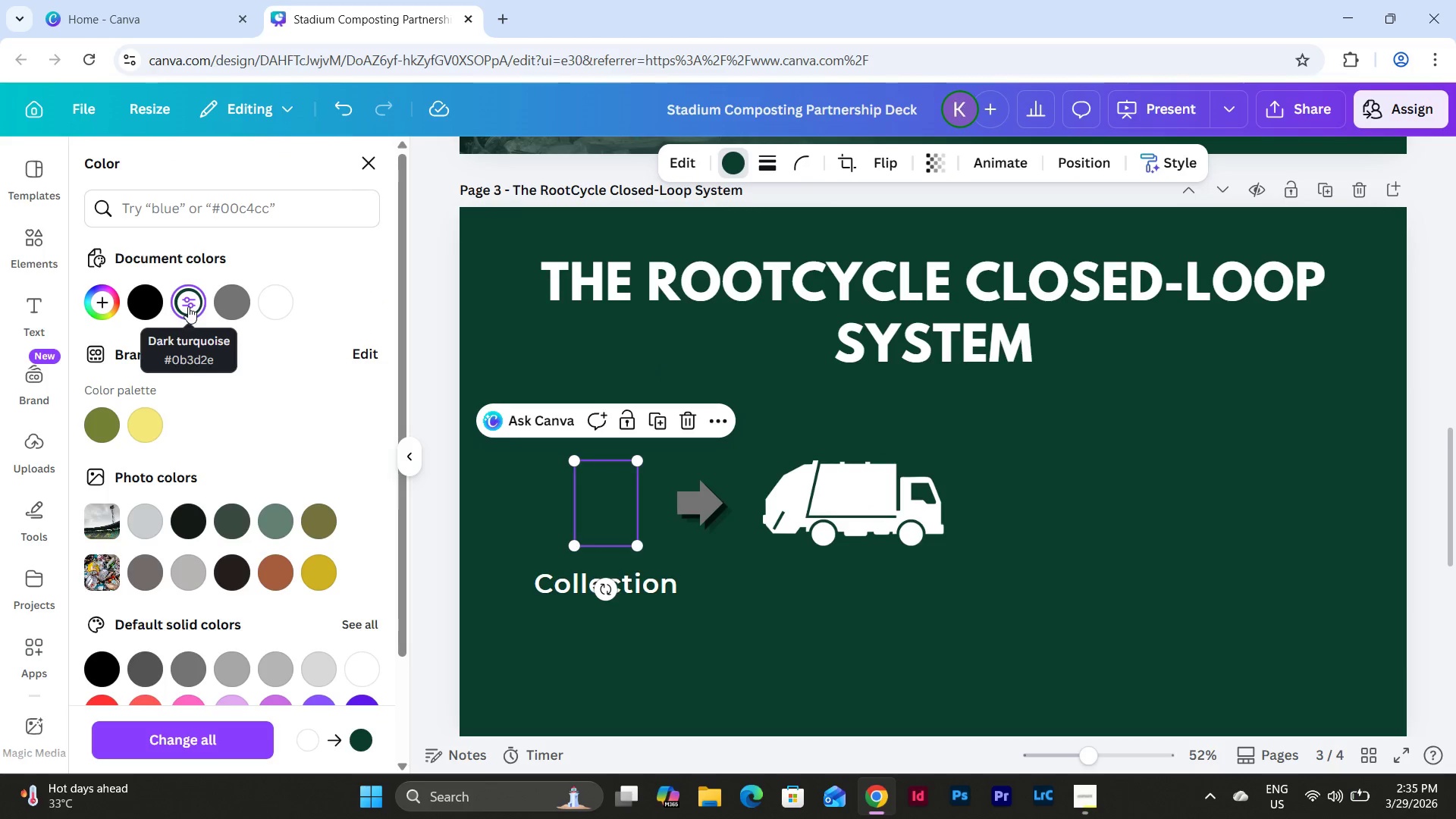 
left_click([188, 306])
 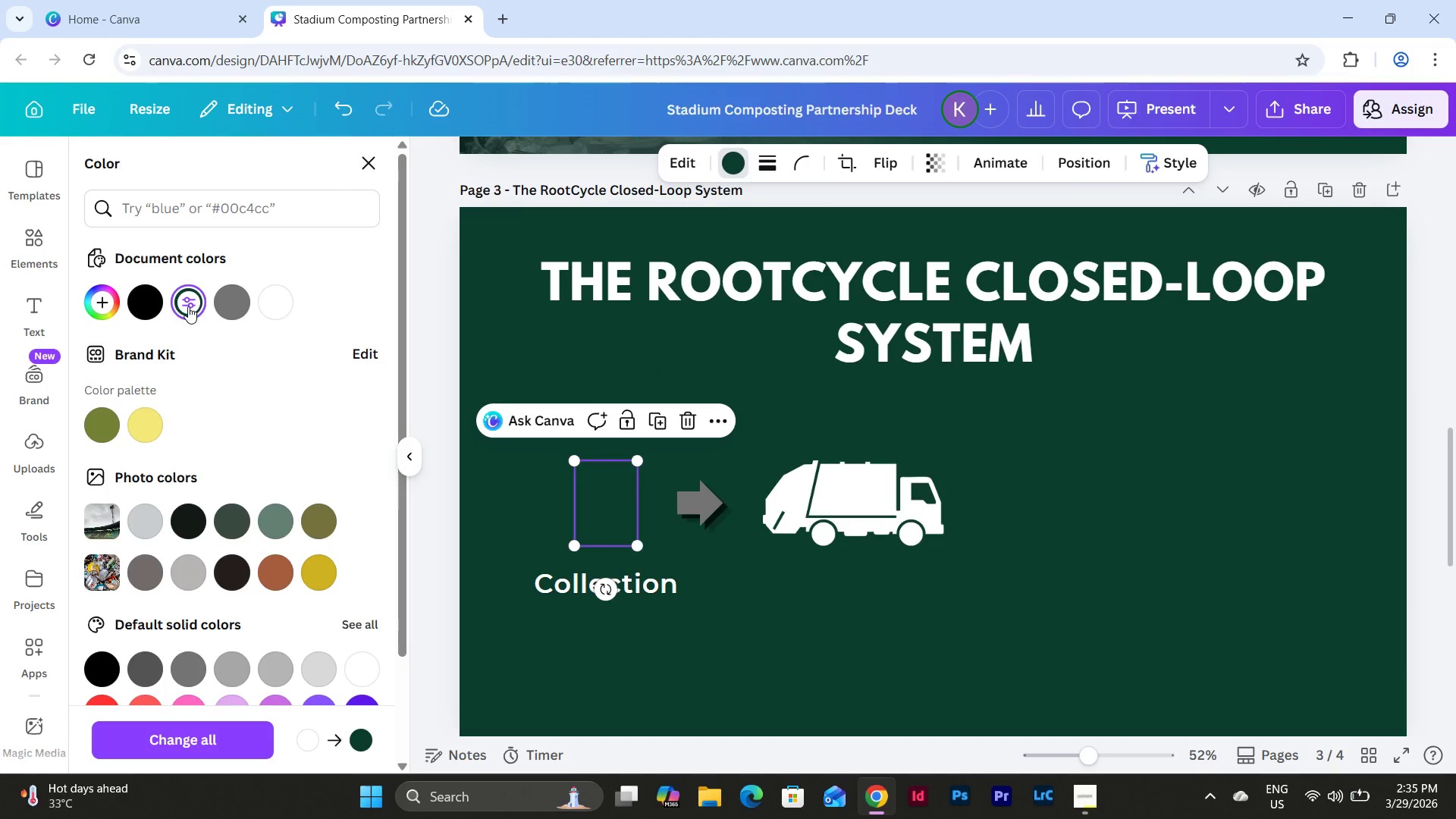 
left_click([188, 306])
 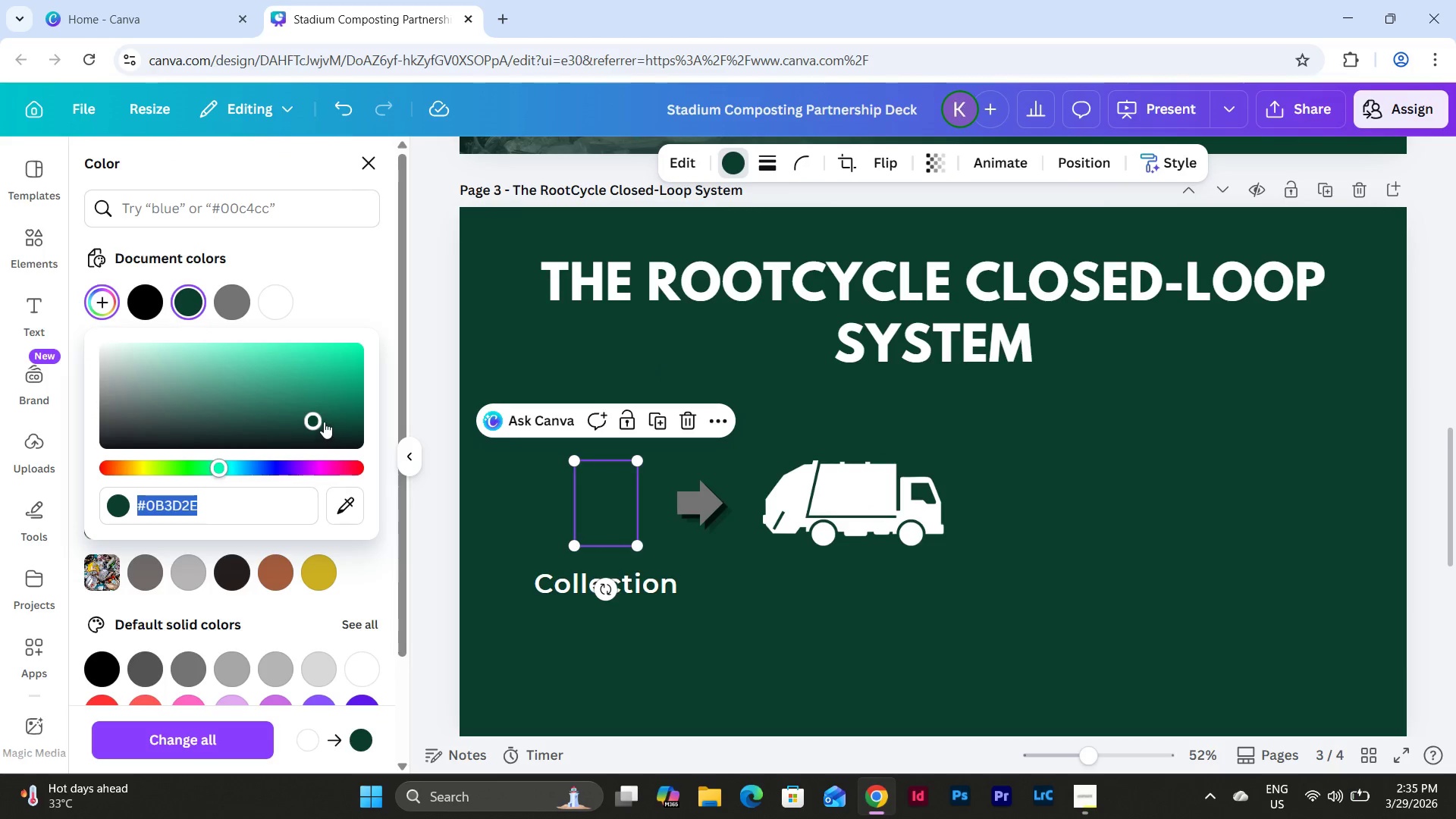 
left_click_drag(start_coordinate=[315, 420], to_coordinate=[384, 393])
 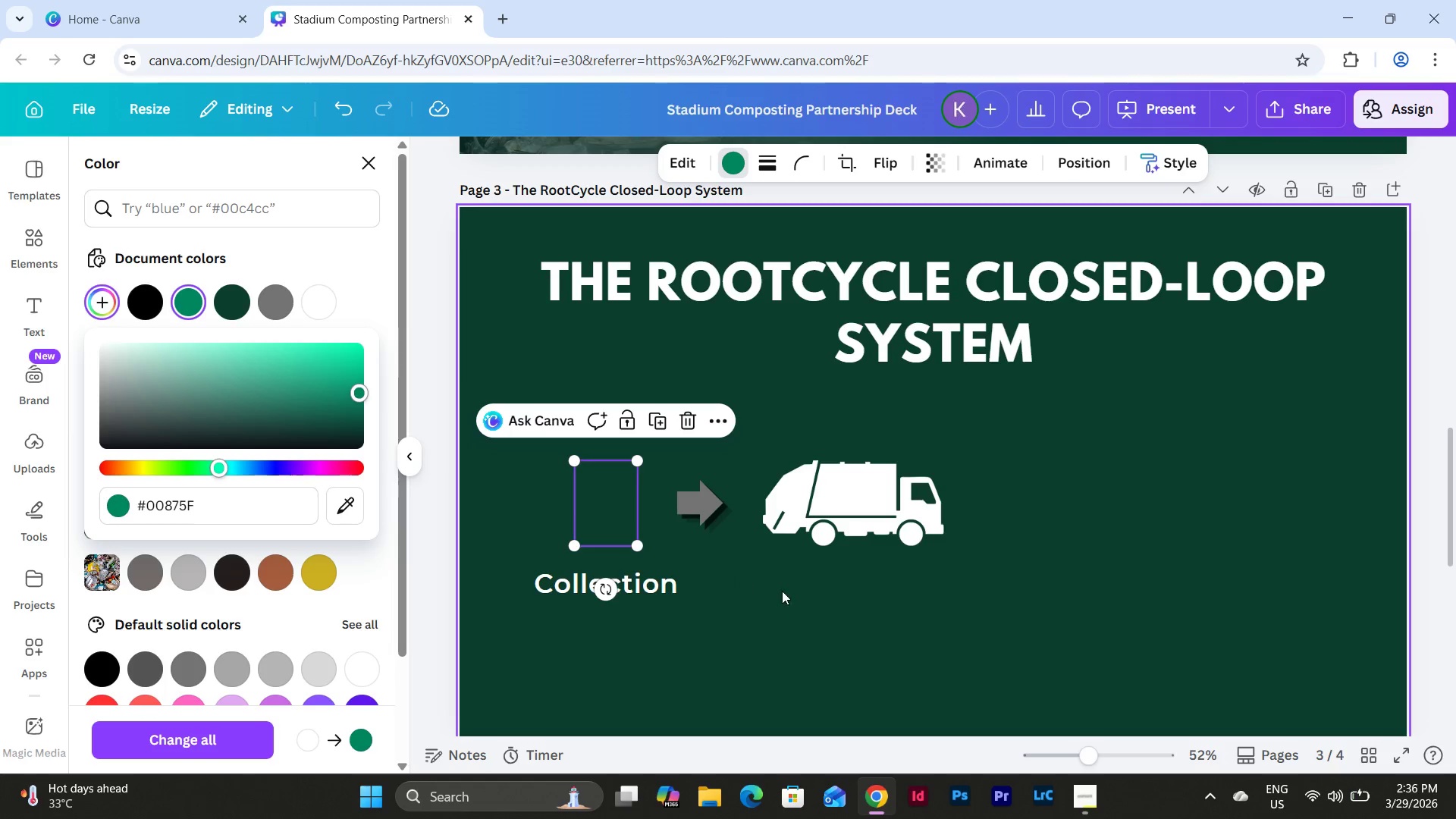 
left_click([782, 590])
 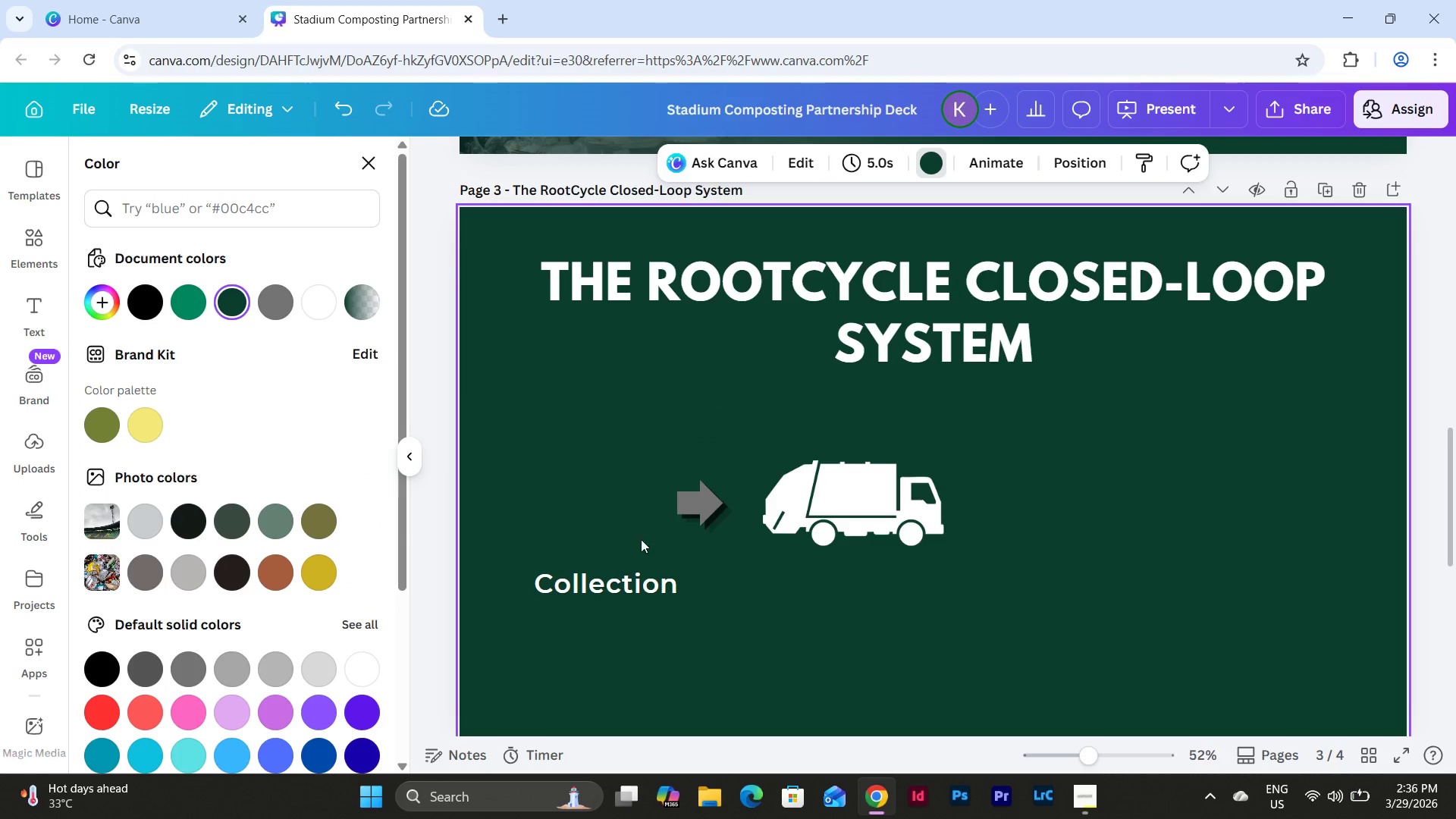 
left_click([601, 509])
 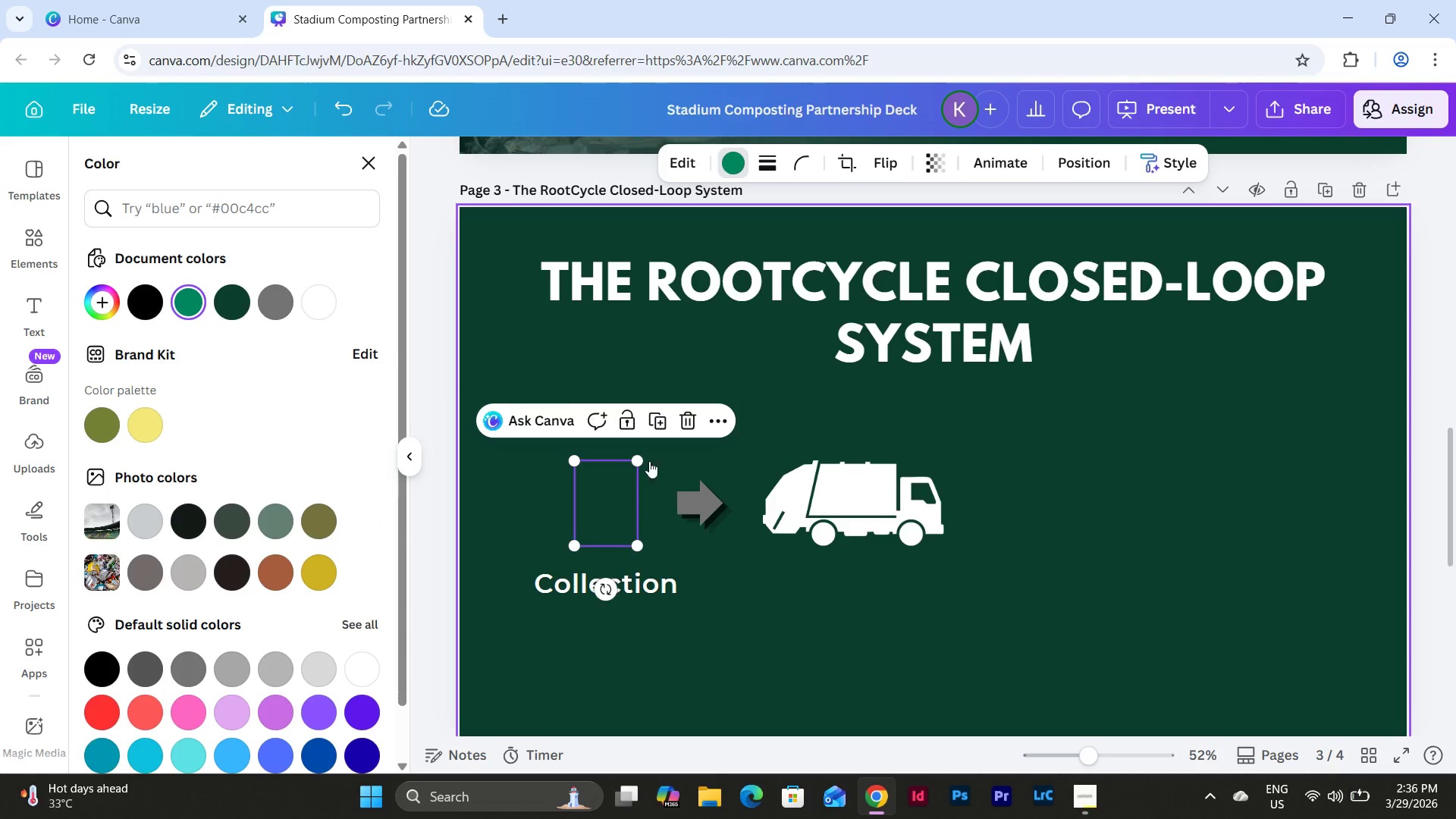 
left_click([754, 579])
 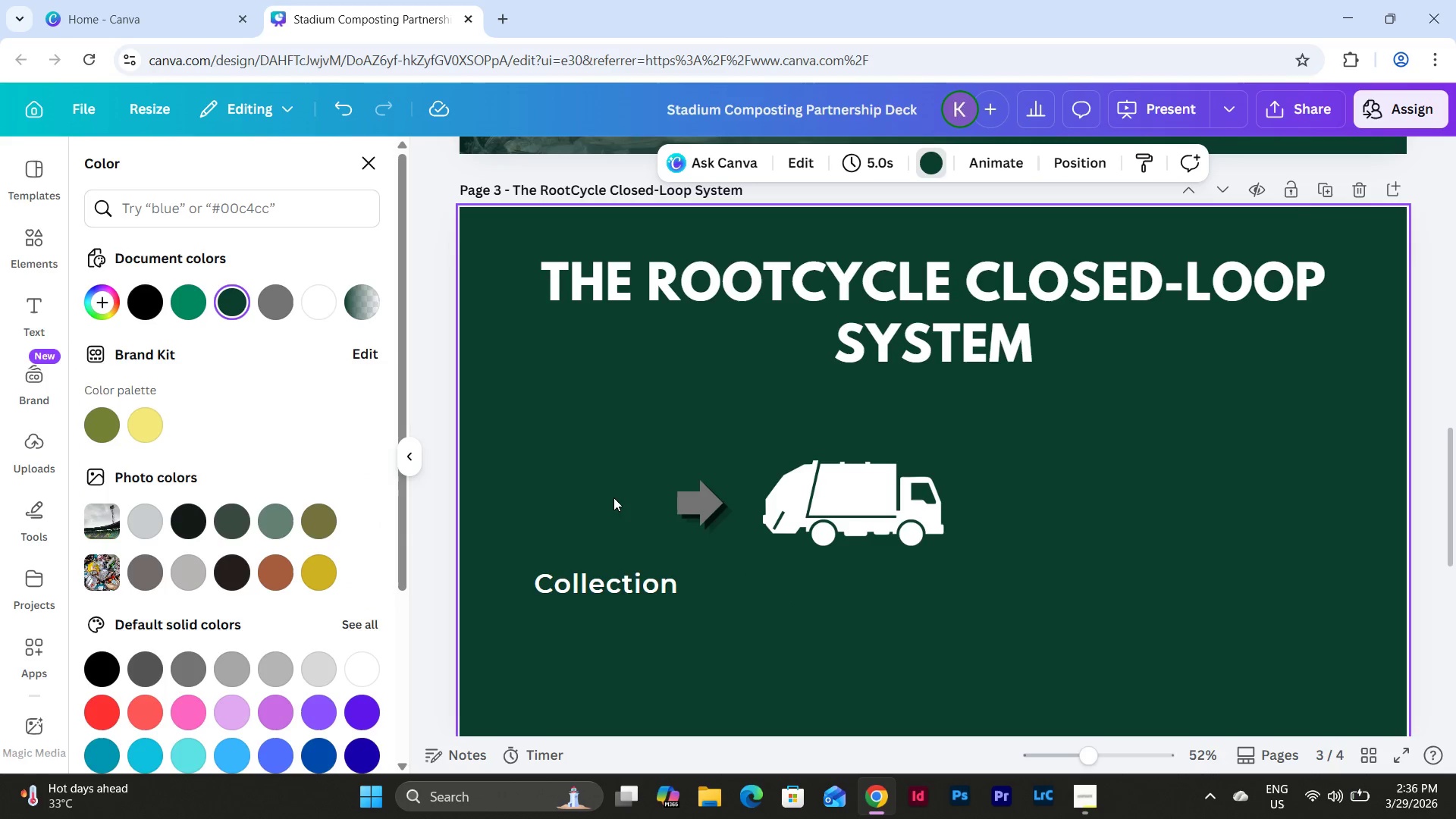 
left_click([613, 497])
 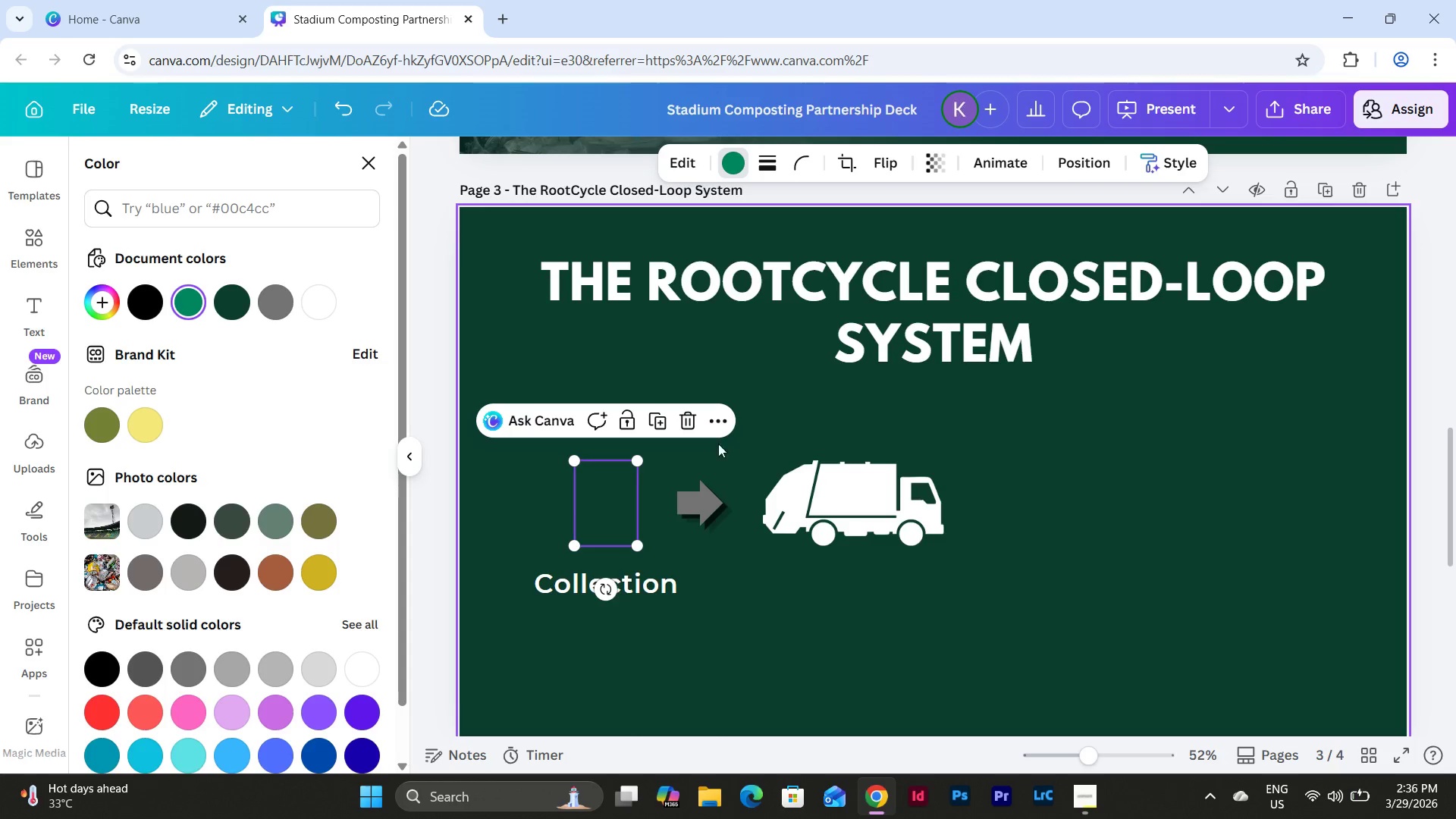 
left_click([752, 351])
 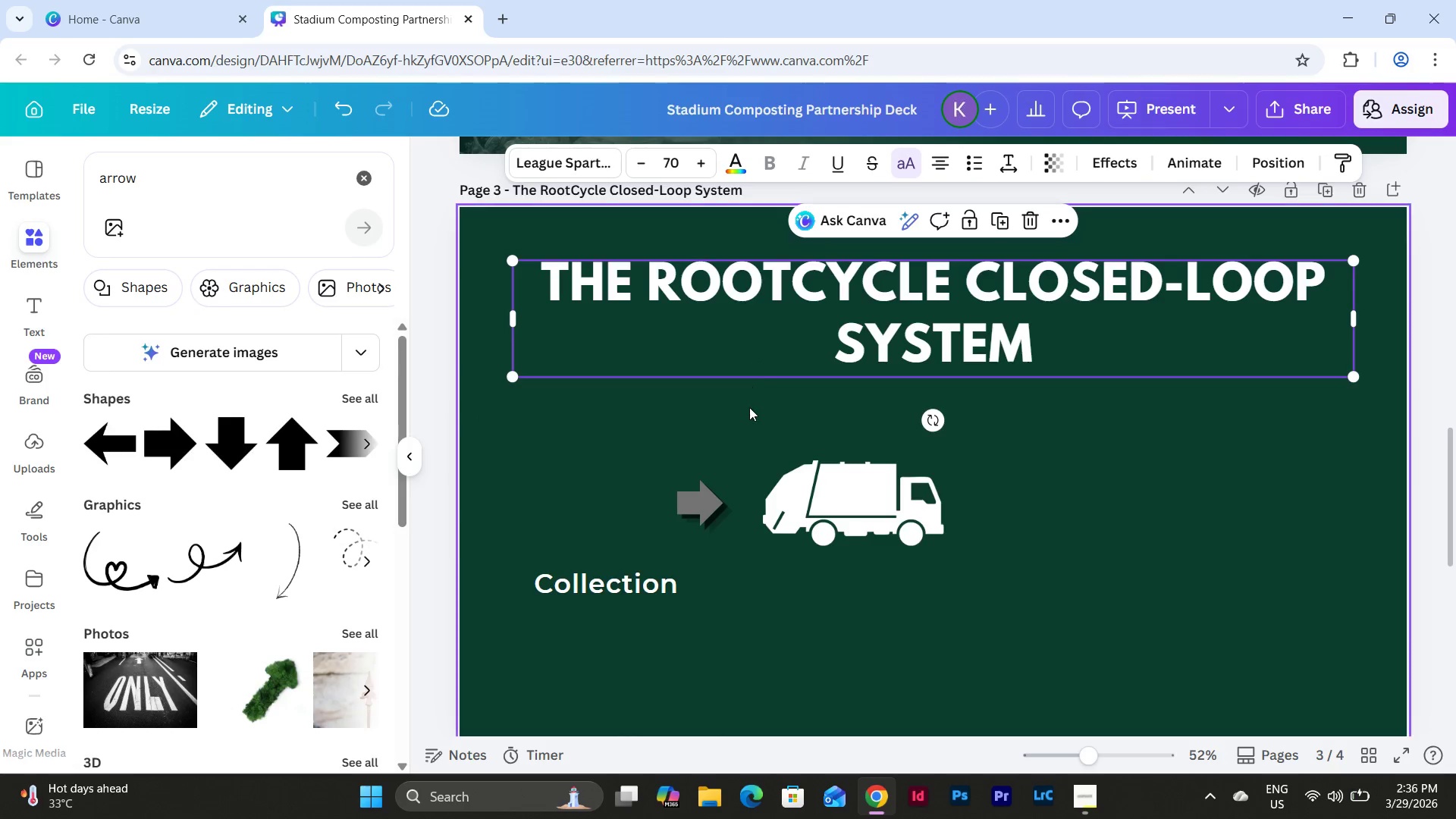 
left_click([749, 407])
 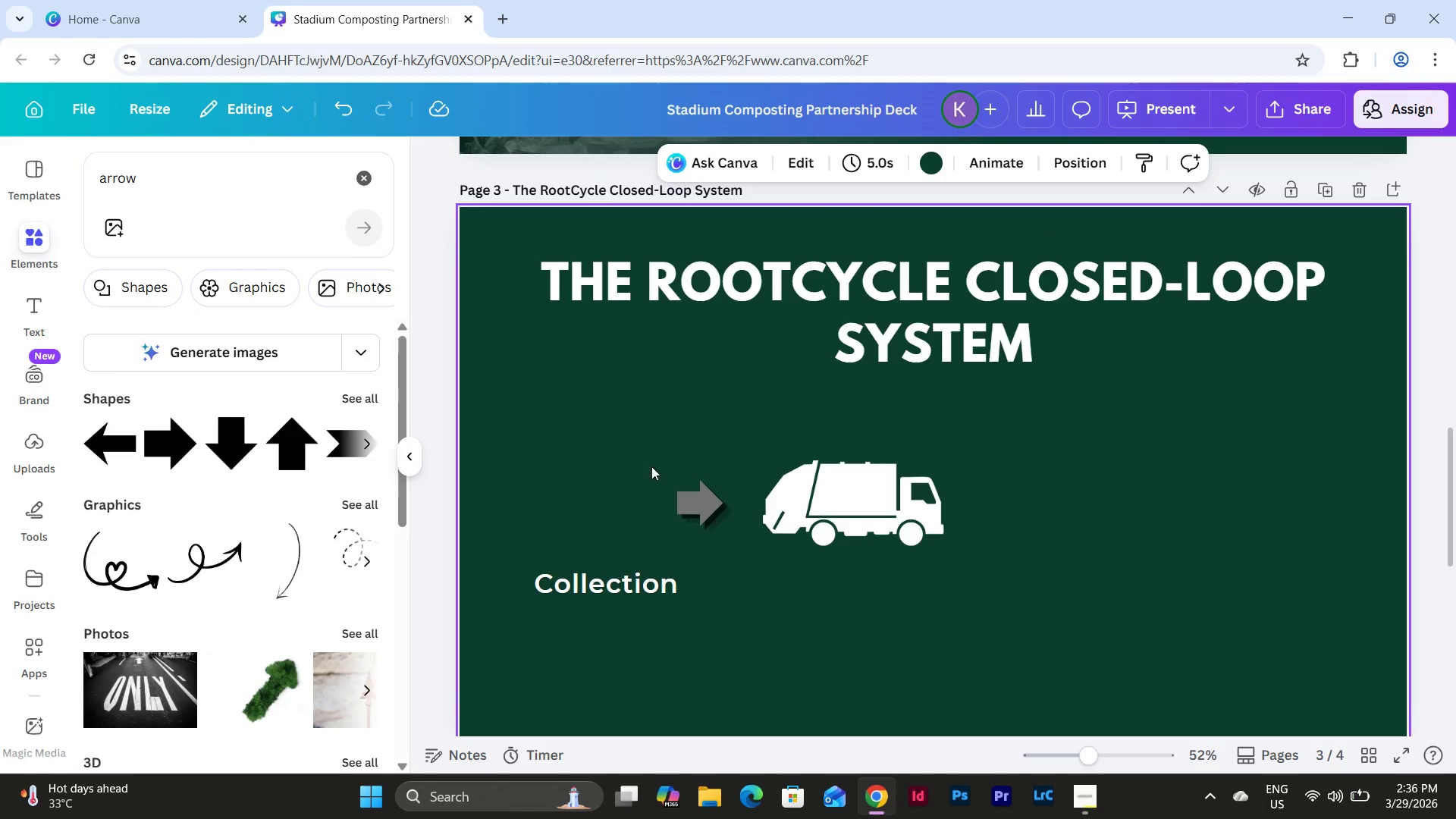 
left_click([617, 492])
 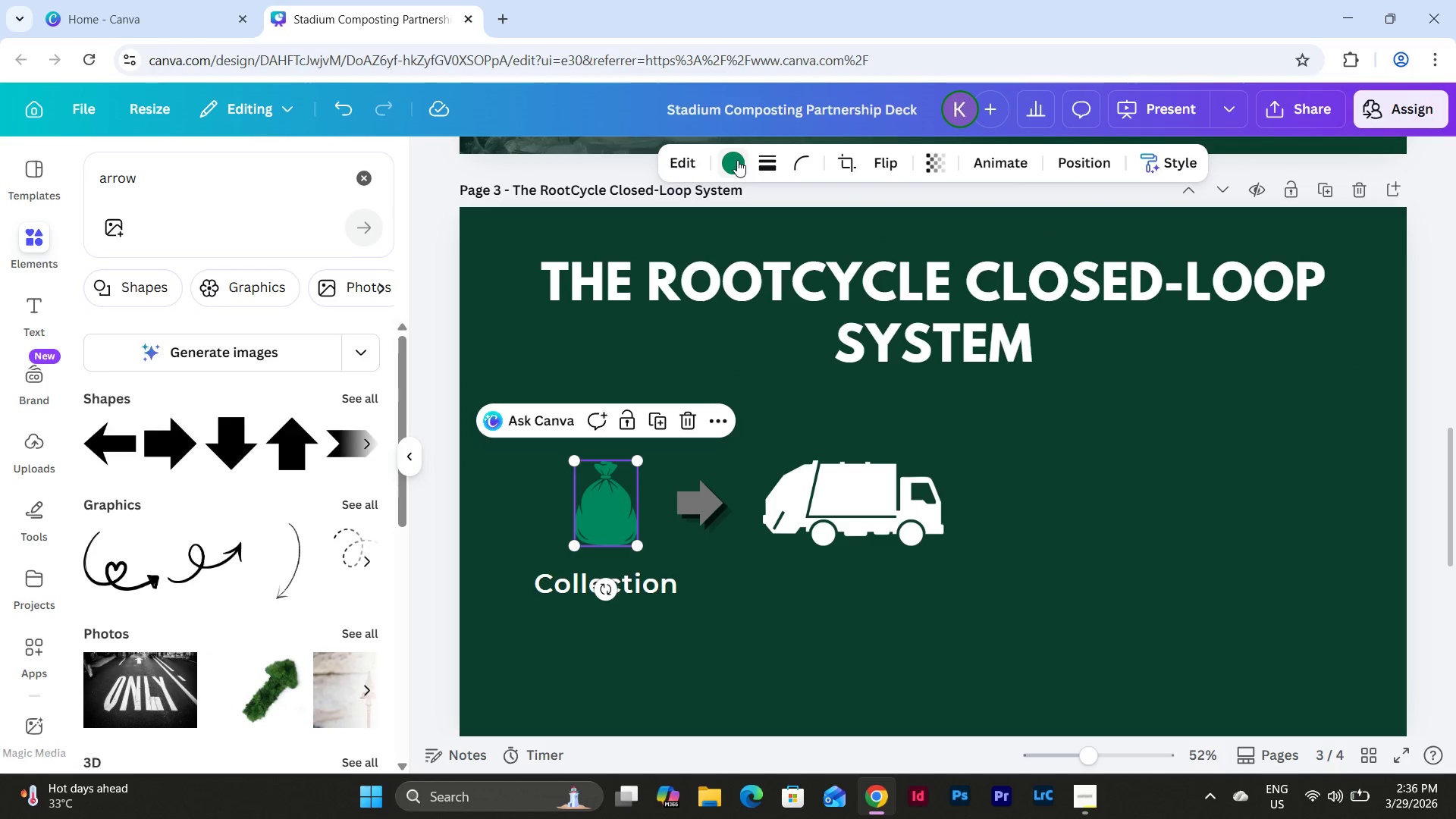 
left_click([737, 160])
 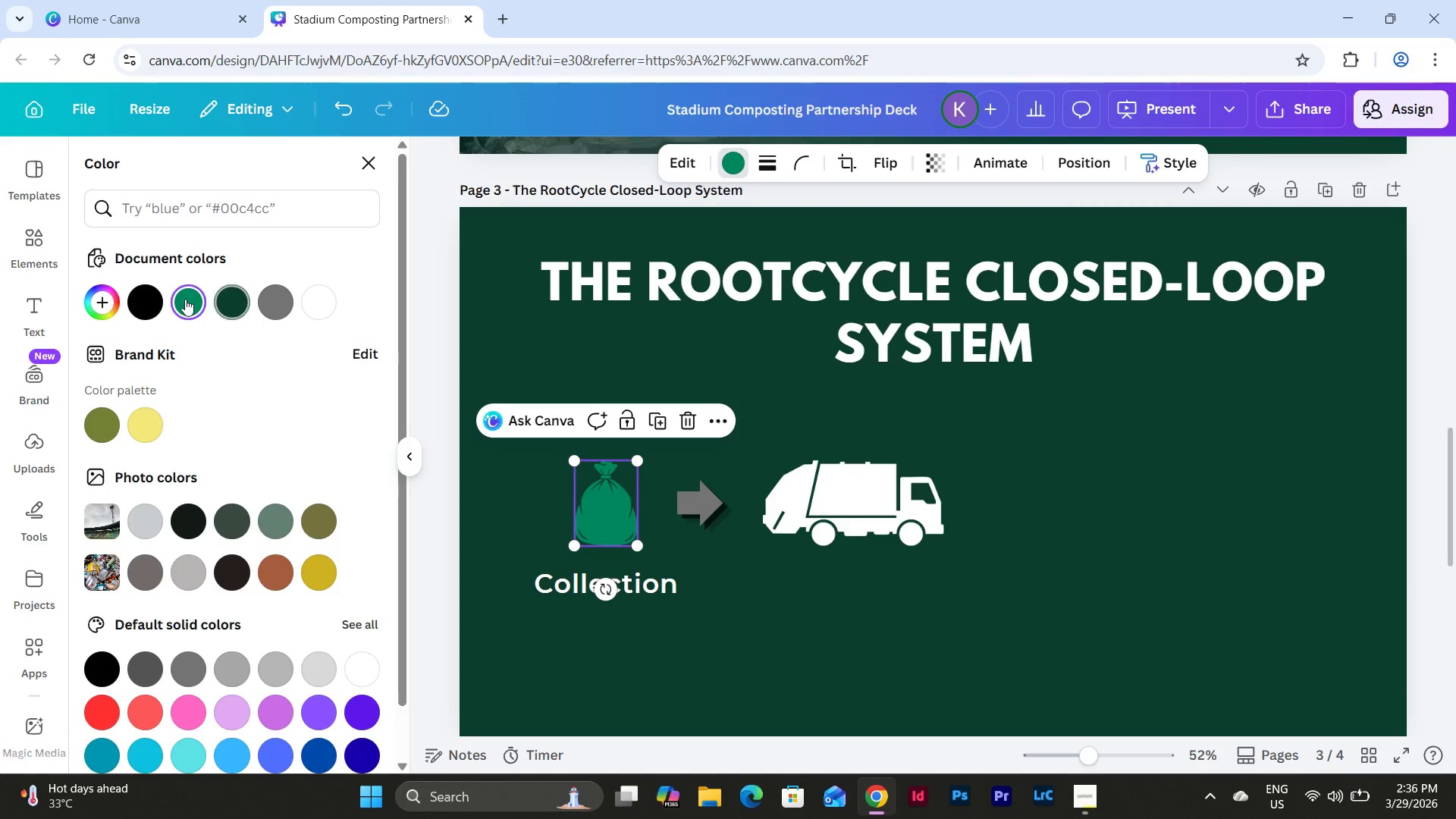 
left_click([184, 299])
 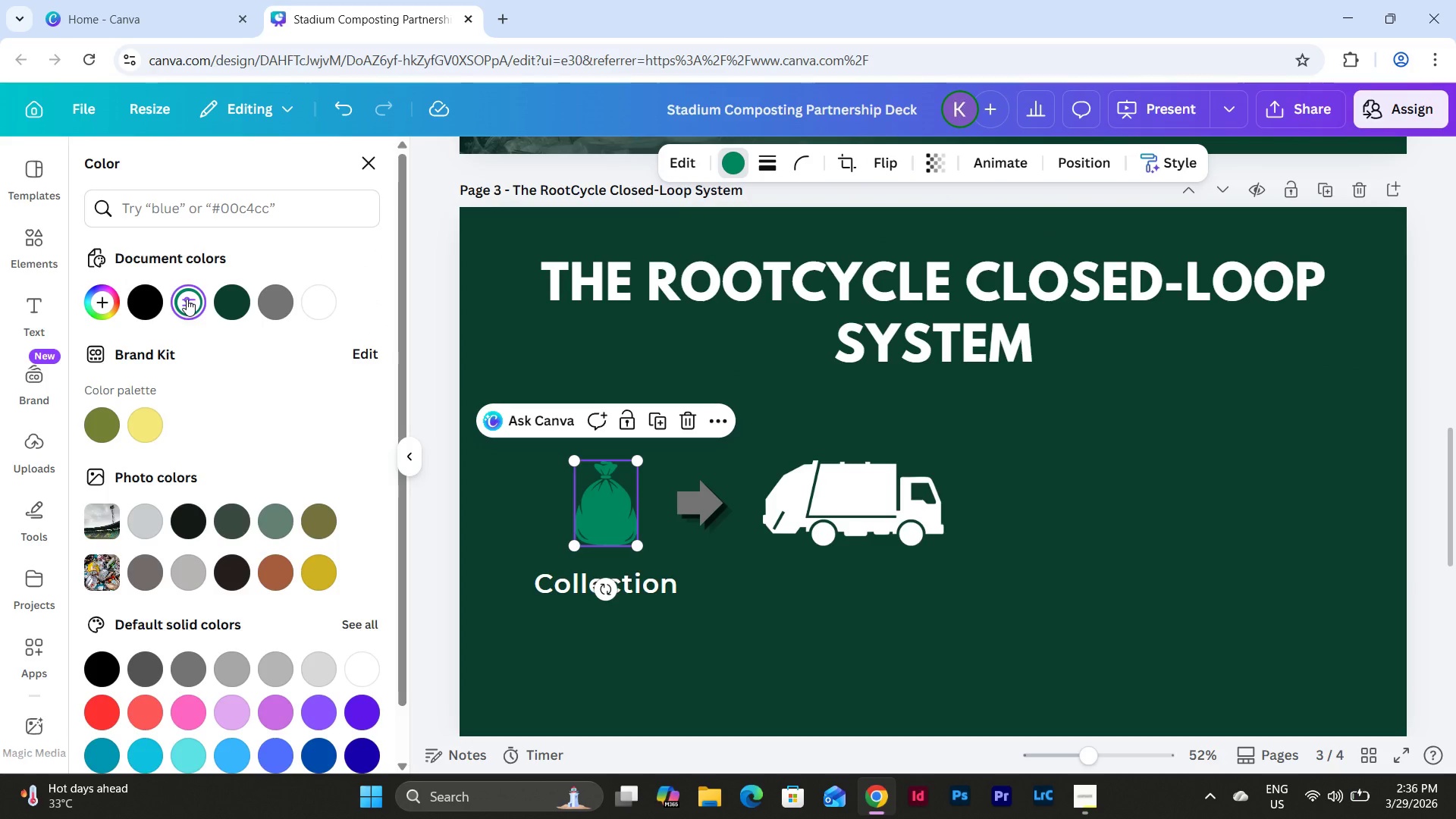 
left_click([187, 299])
 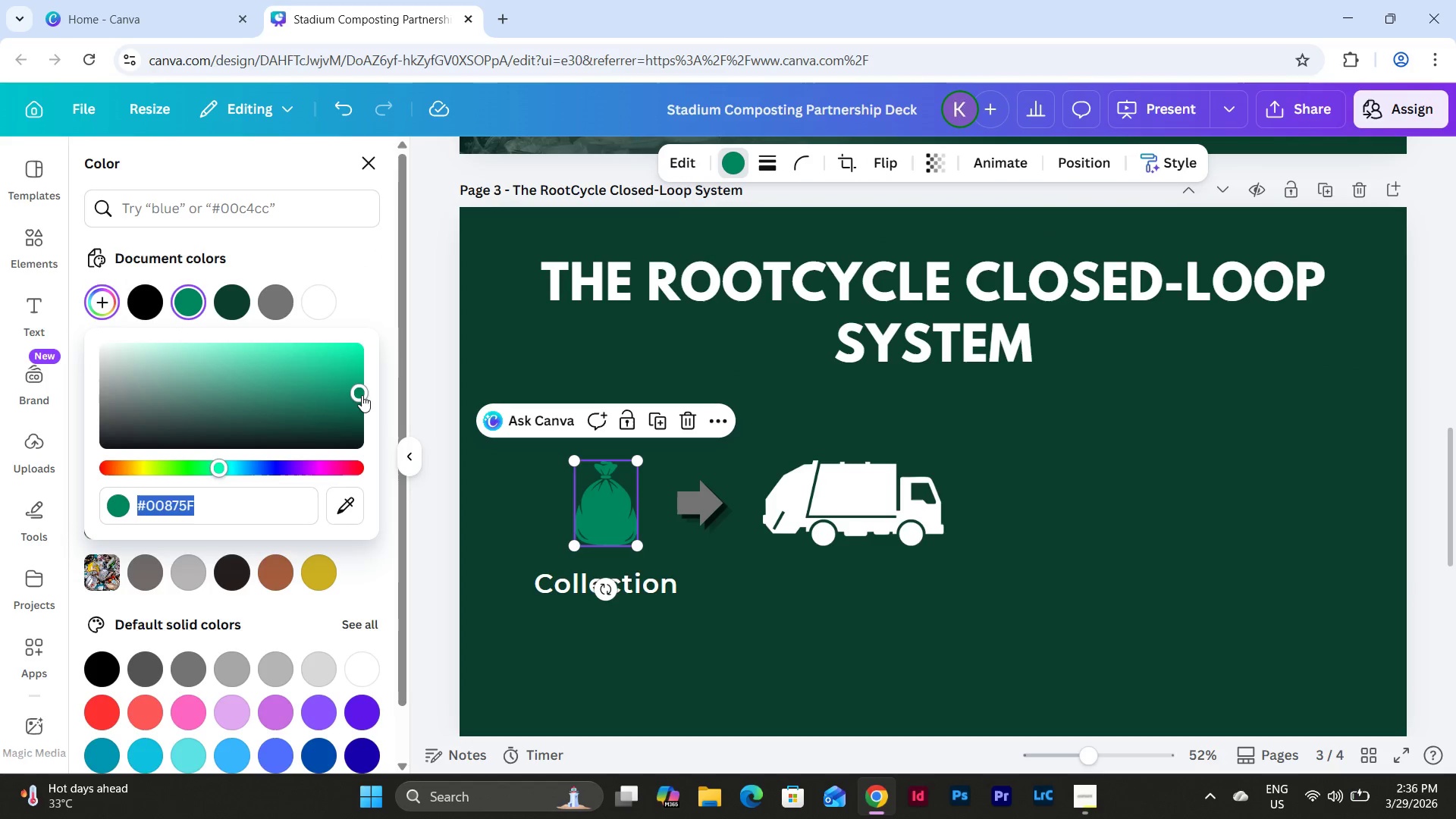 
left_click_drag(start_coordinate=[362, 394], to_coordinate=[303, 392])
 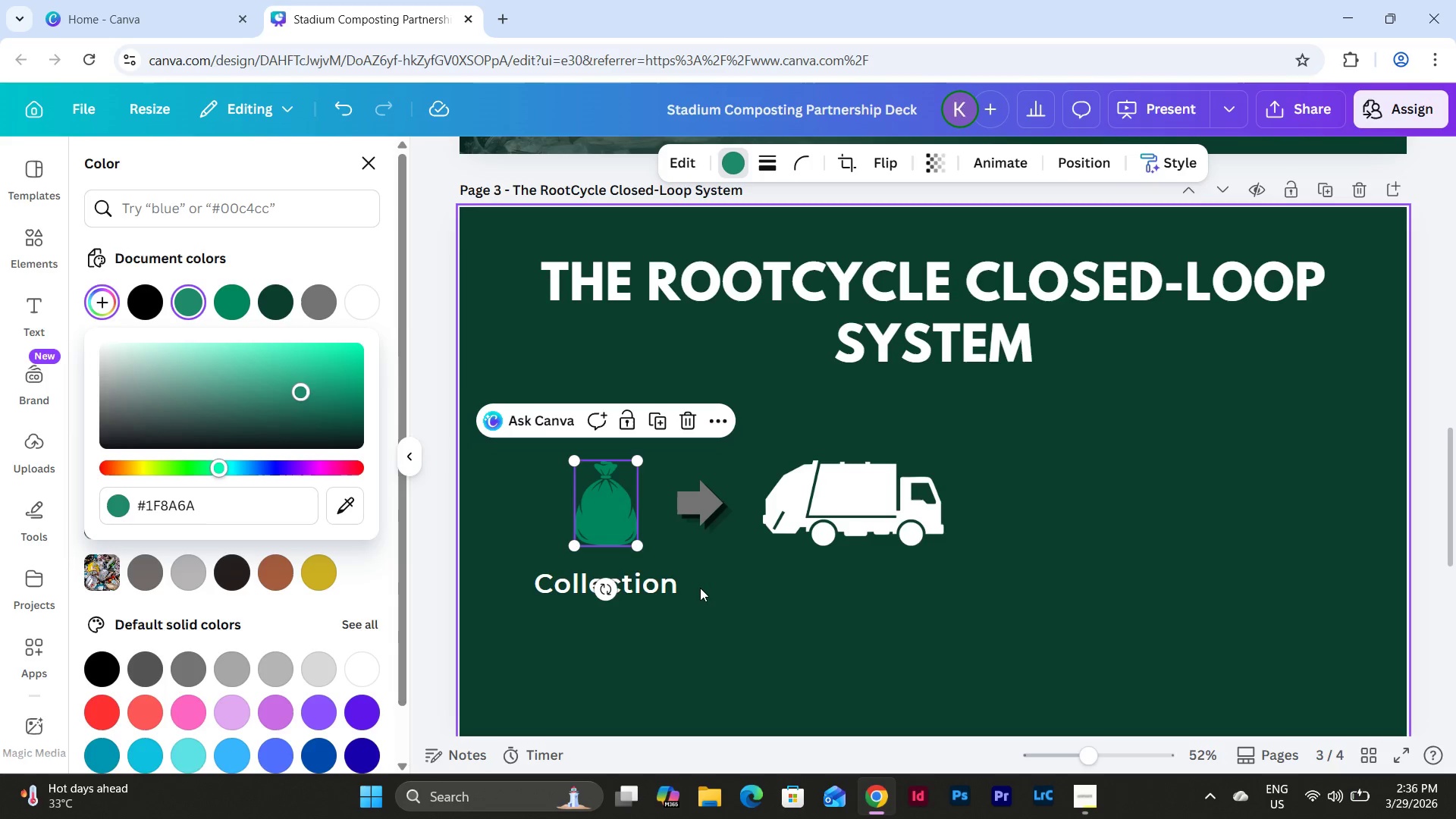 
left_click([701, 587])
 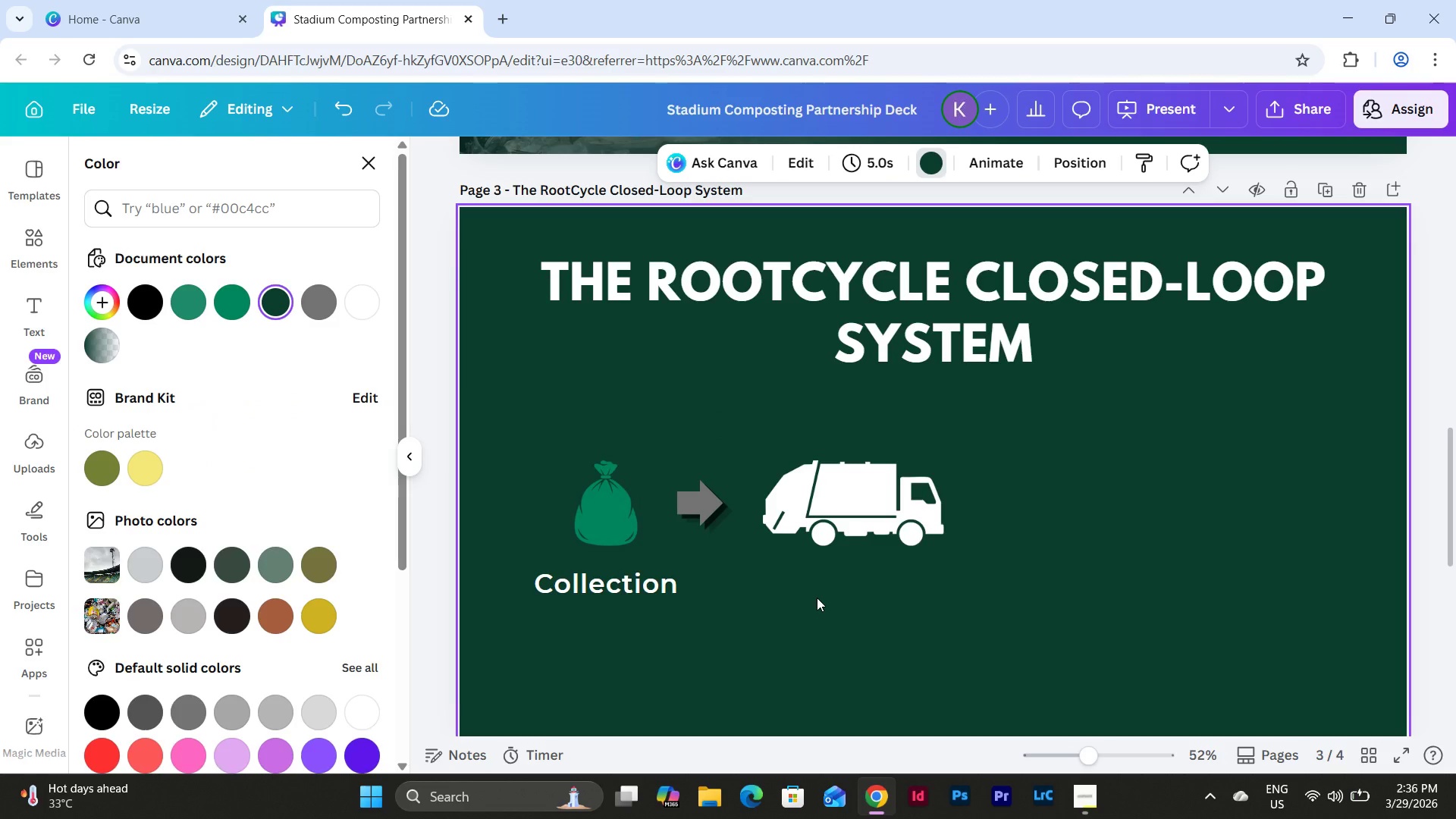 
left_click([817, 598])
 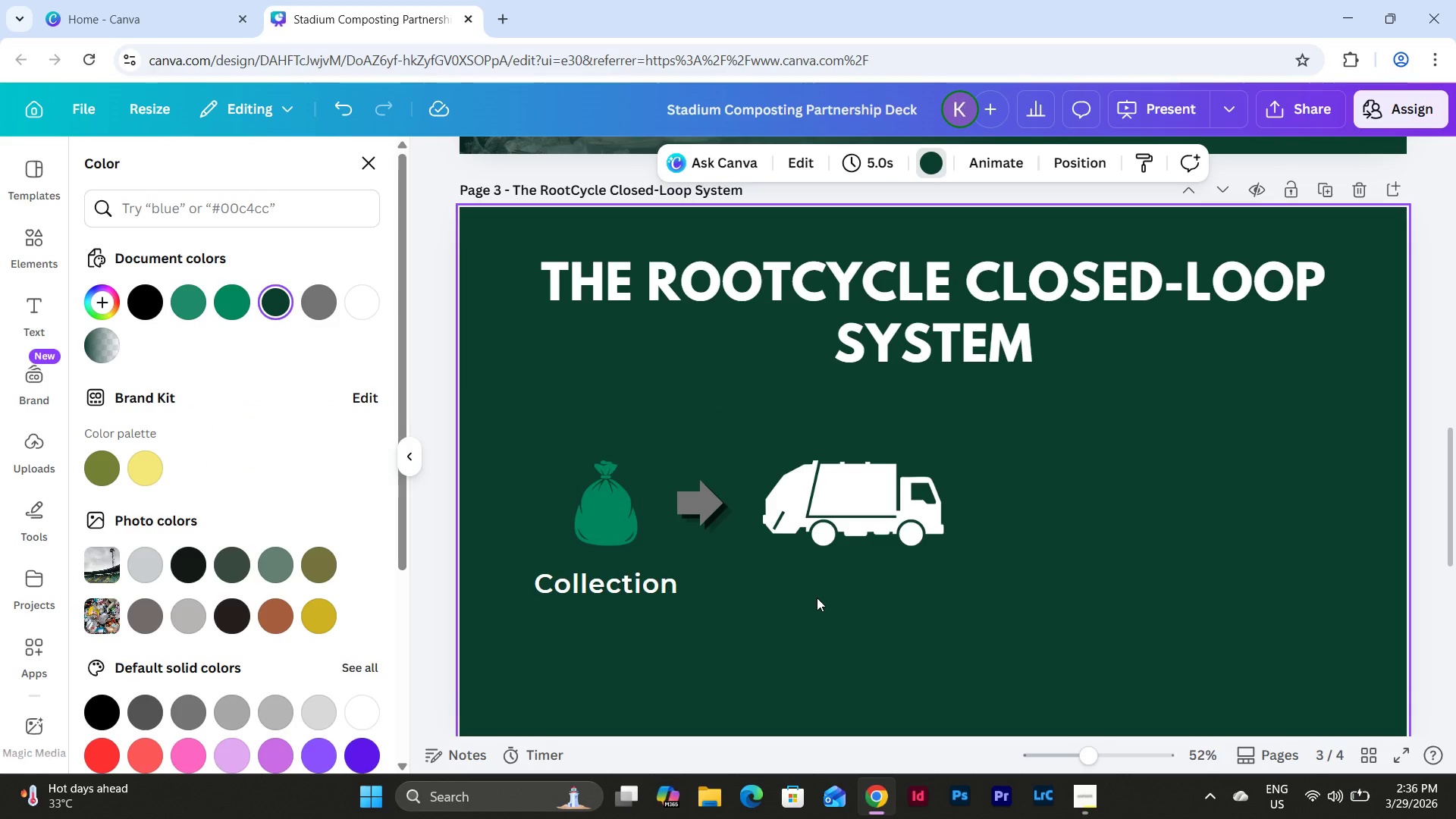 
scroll: coordinate [817, 598], scroll_direction: down, amount: 2.0
 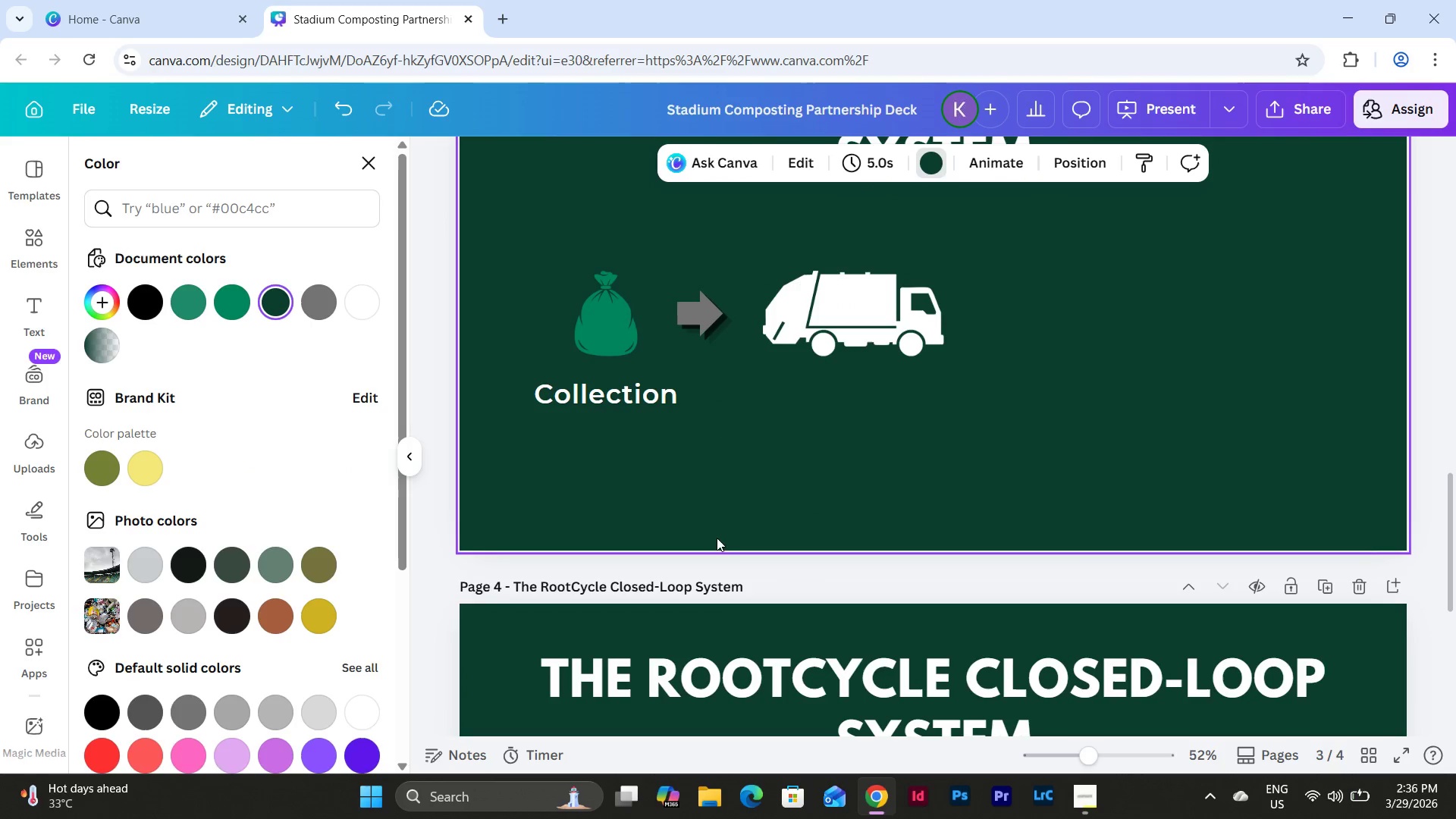 
scroll: coordinate [711, 504], scroll_direction: up, amount: 1.0
 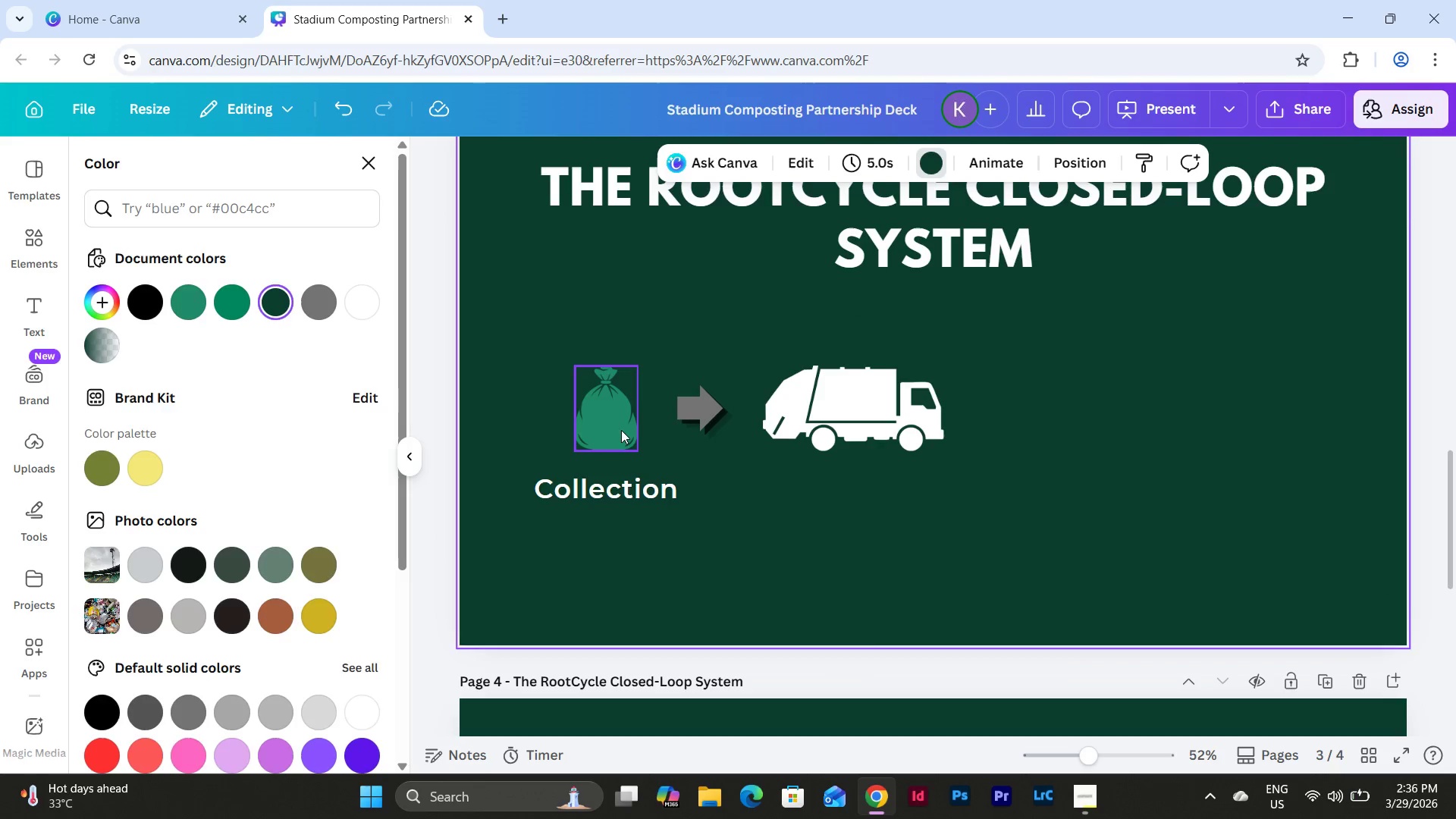 
left_click([616, 431])
 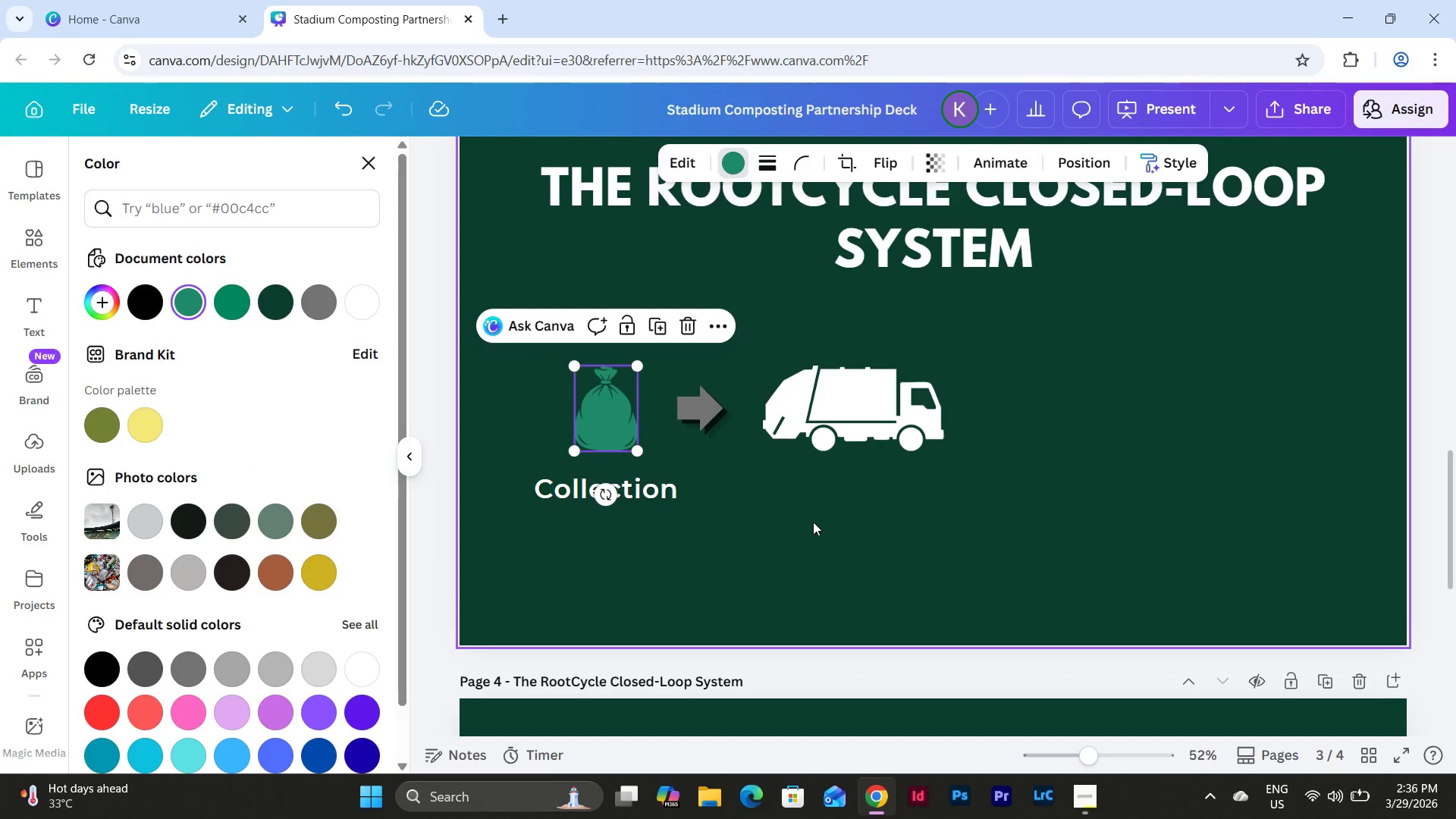 
left_click([813, 522])
 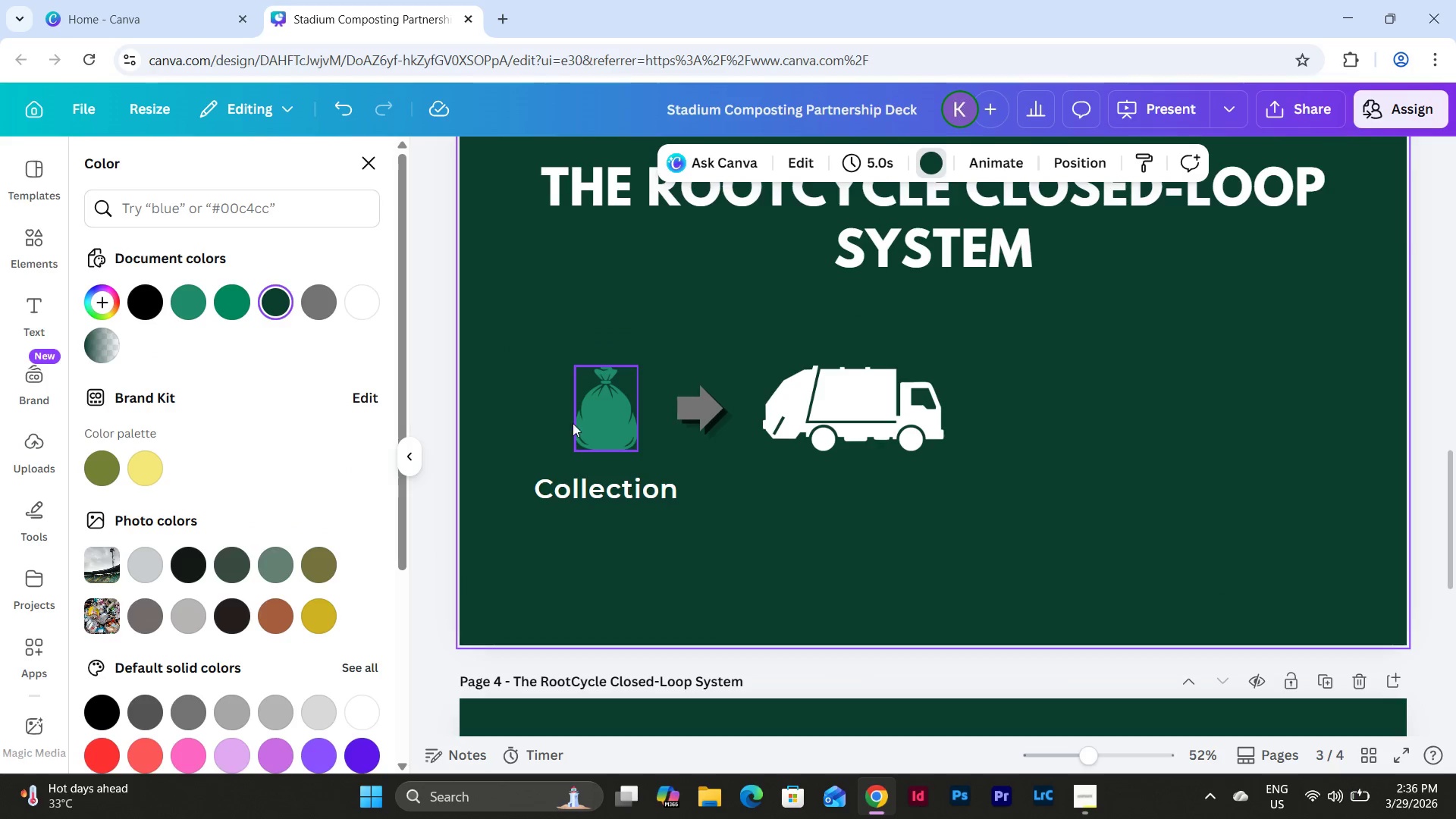 
left_click([588, 429])
 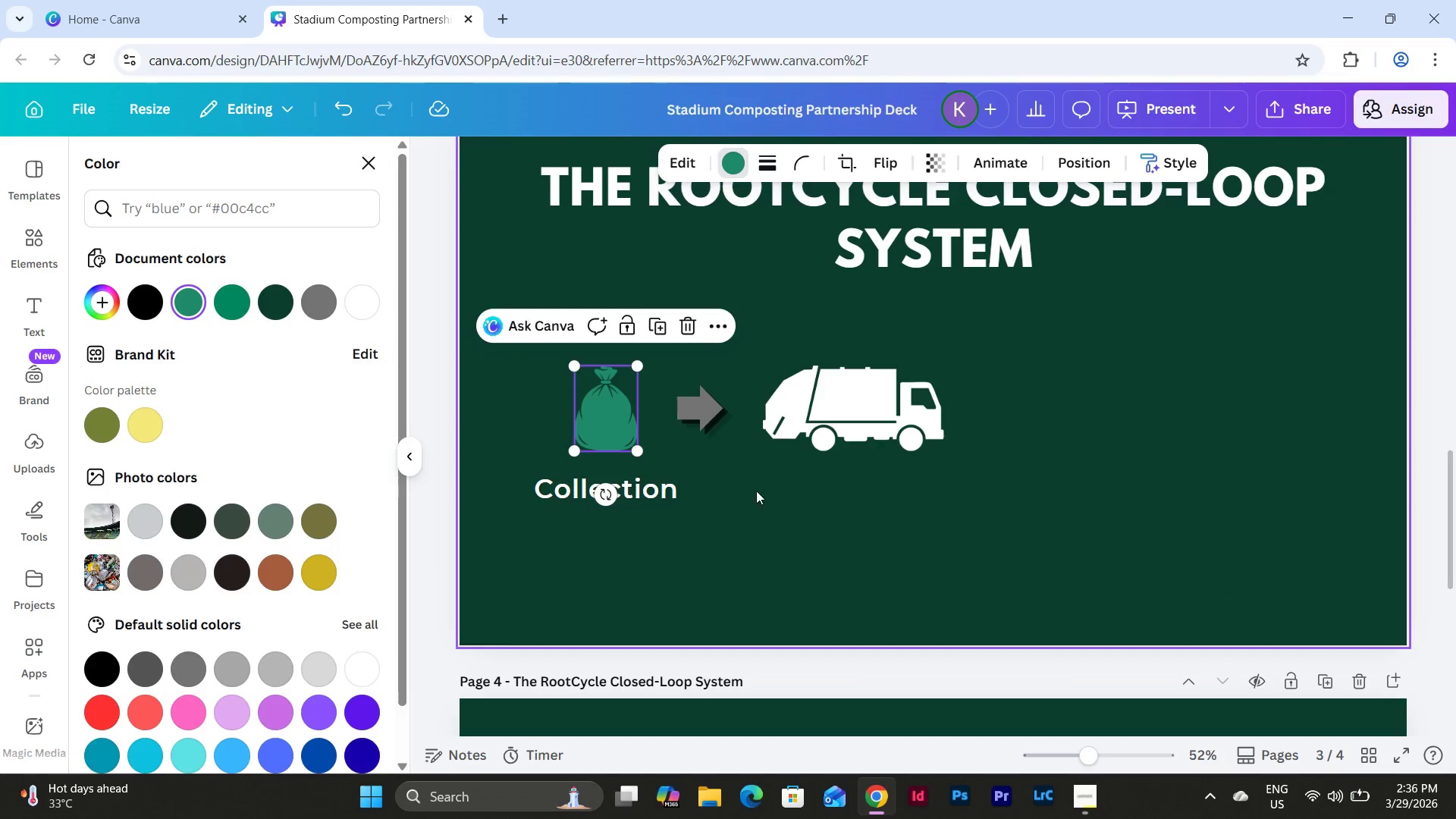 
left_click([764, 493])
 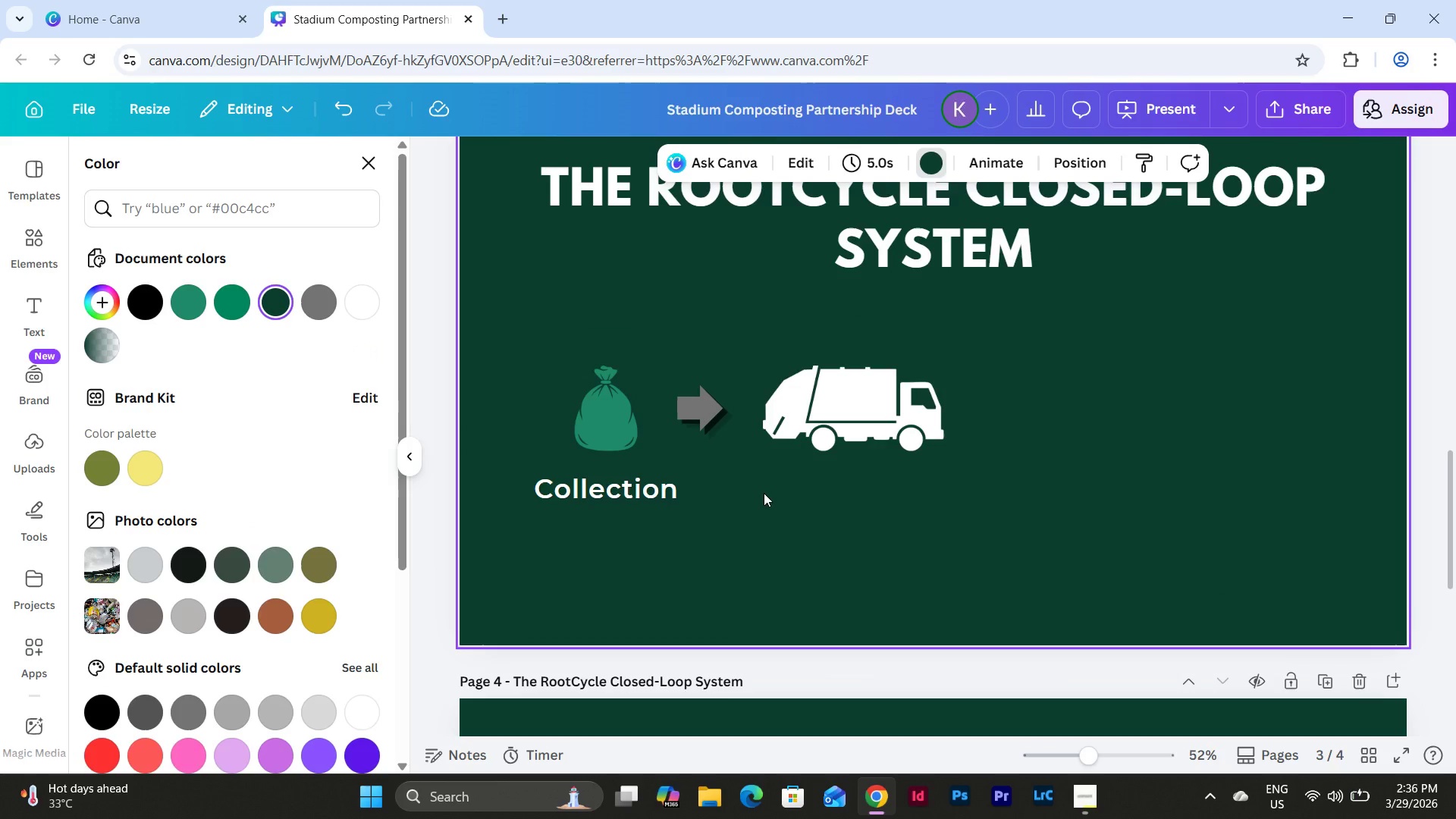 
scroll: coordinate [764, 493], scroll_direction: up, amount: 1.0
 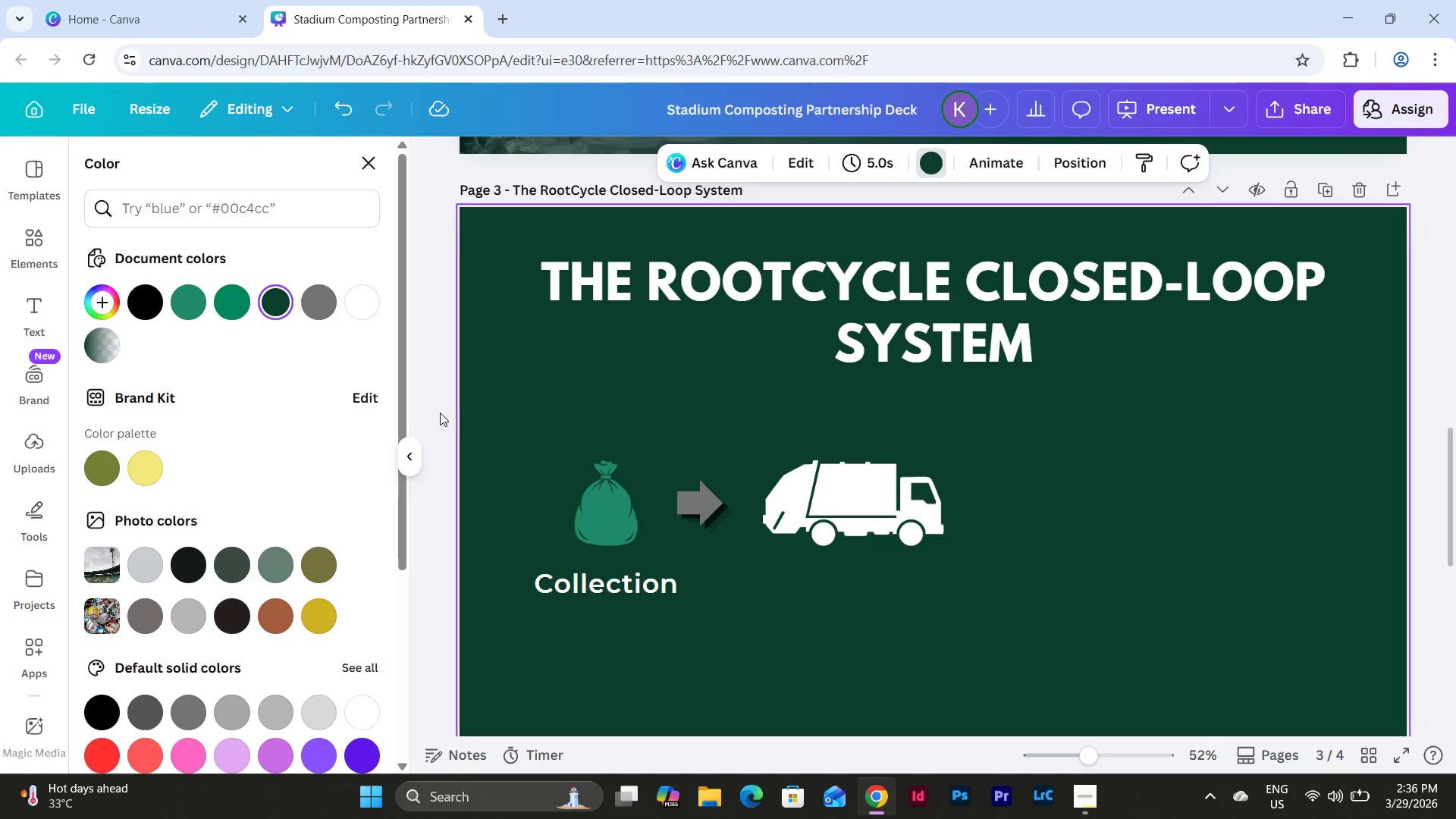 
left_click([598, 488])
 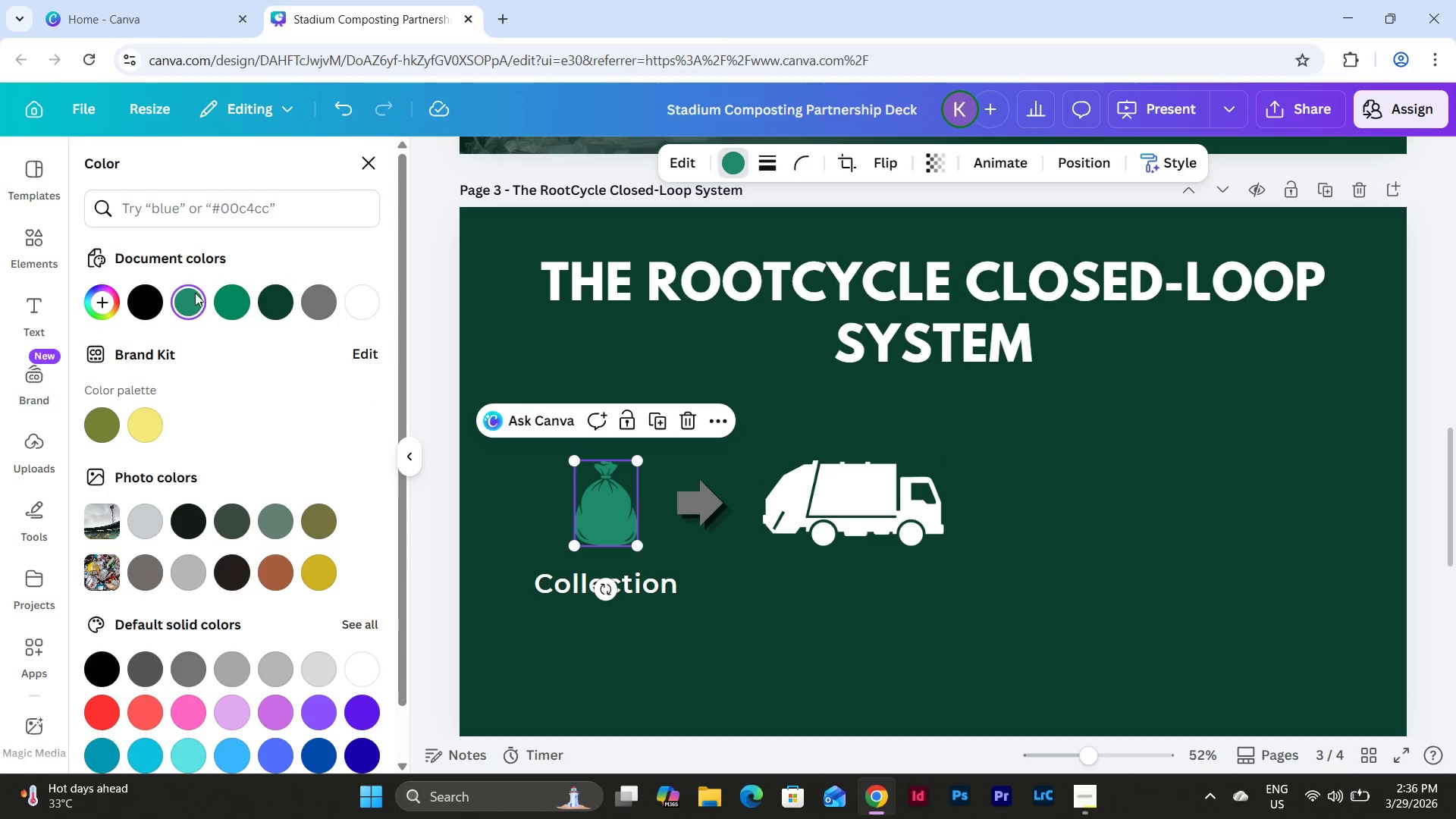 
left_click([192, 304])
 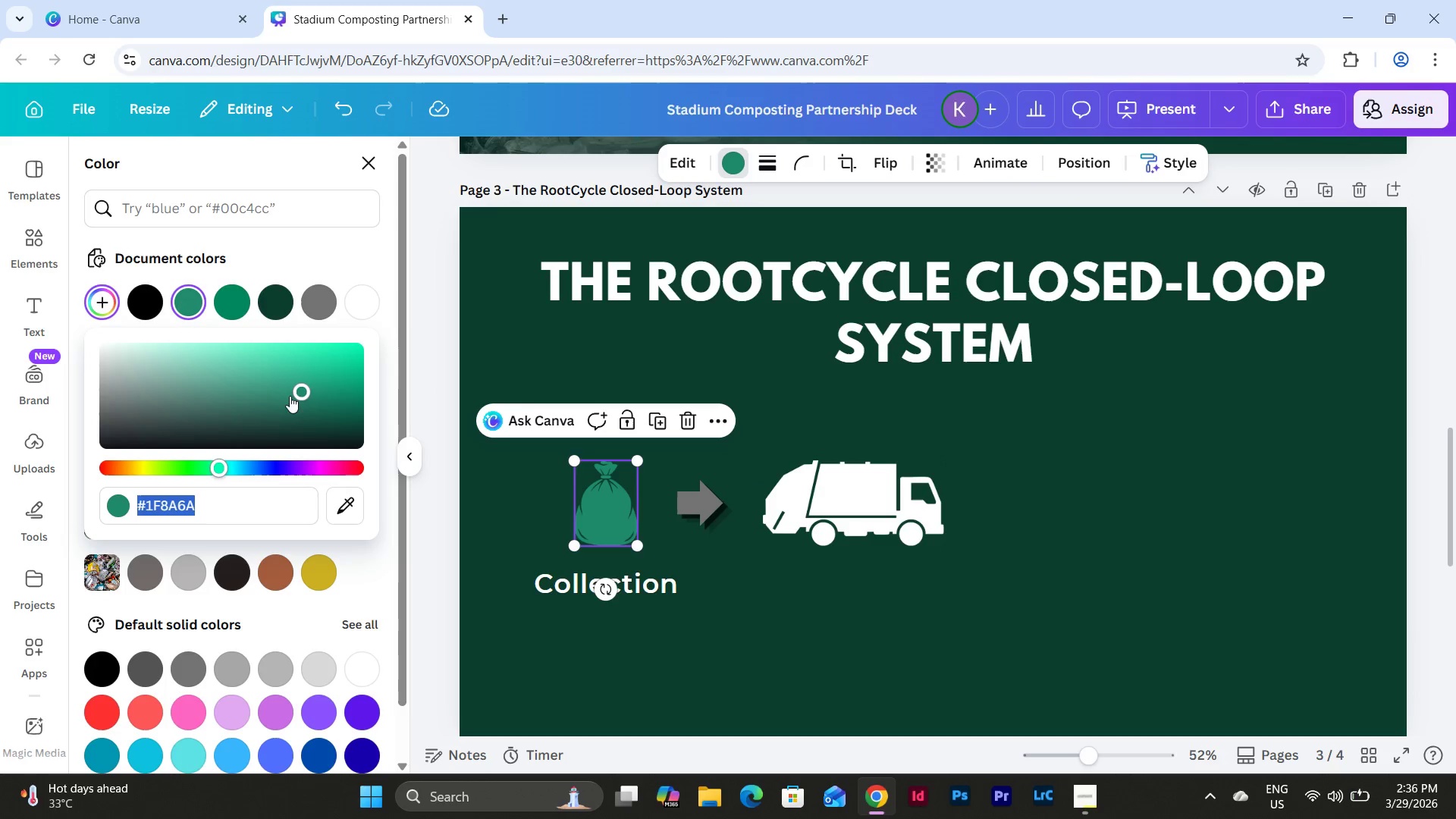 
left_click_drag(start_coordinate=[301, 391], to_coordinate=[327, 375])
 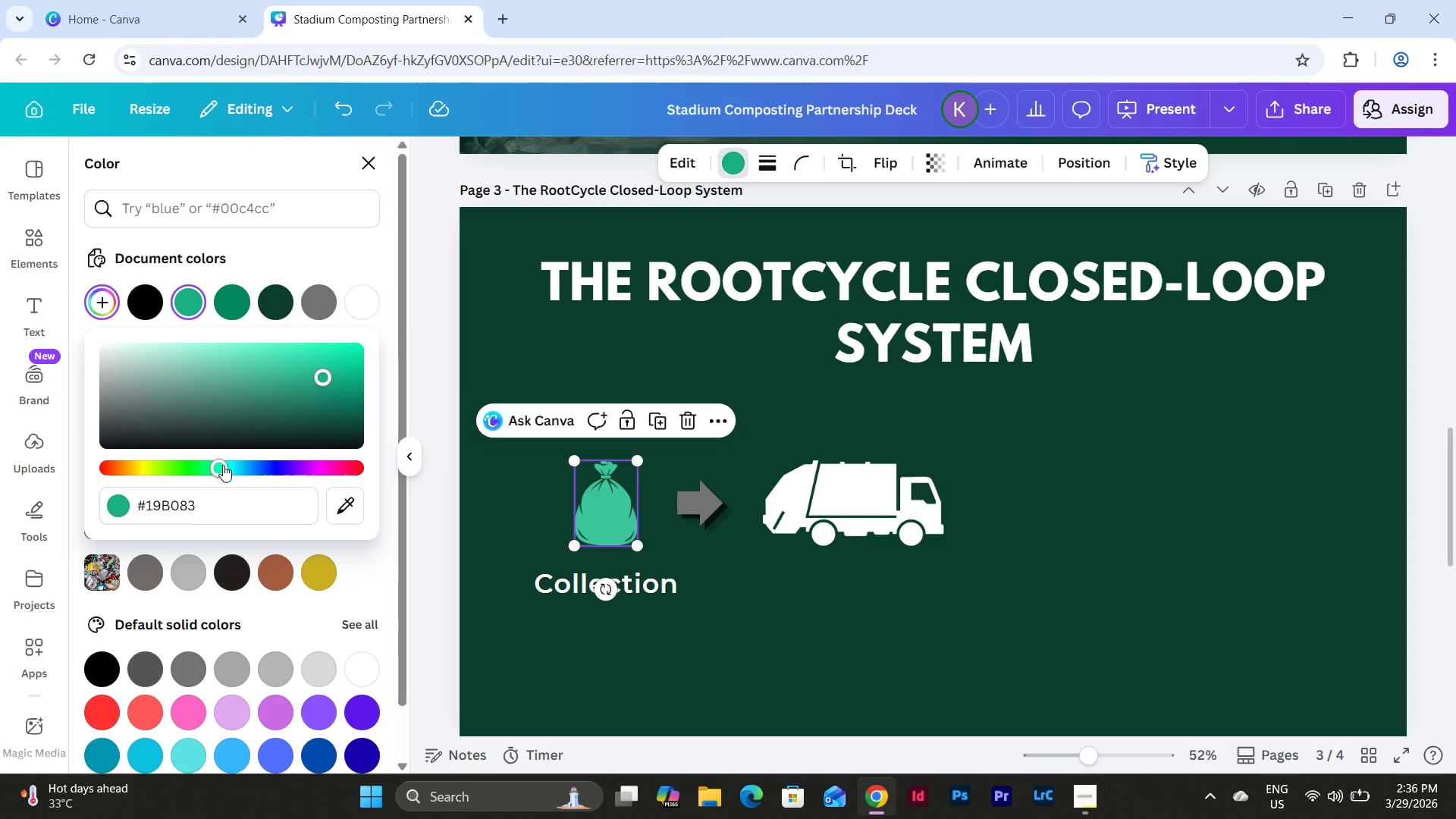 
left_click_drag(start_coordinate=[221, 465], to_coordinate=[204, 466])
 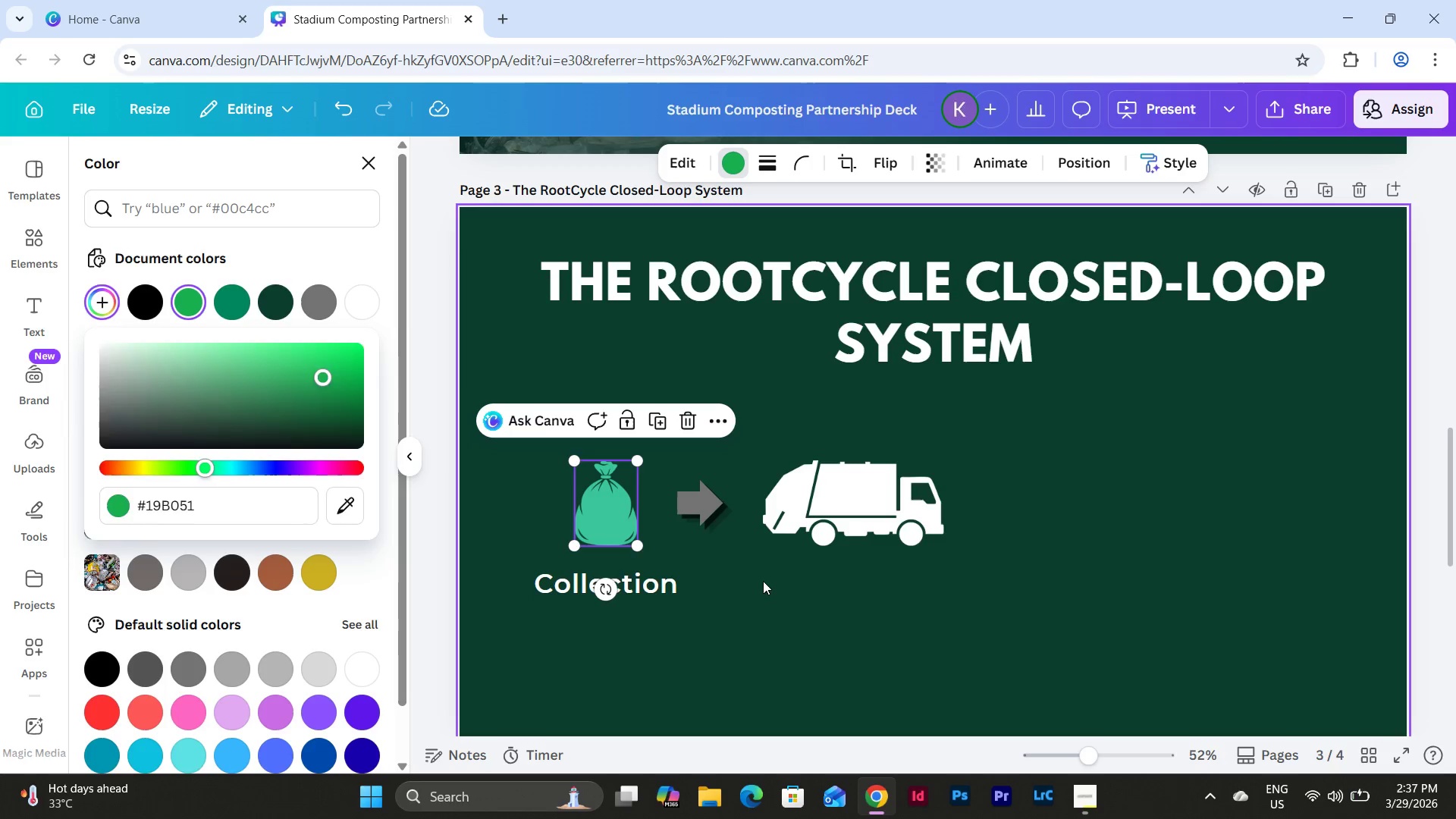 
double_click([763, 580])
 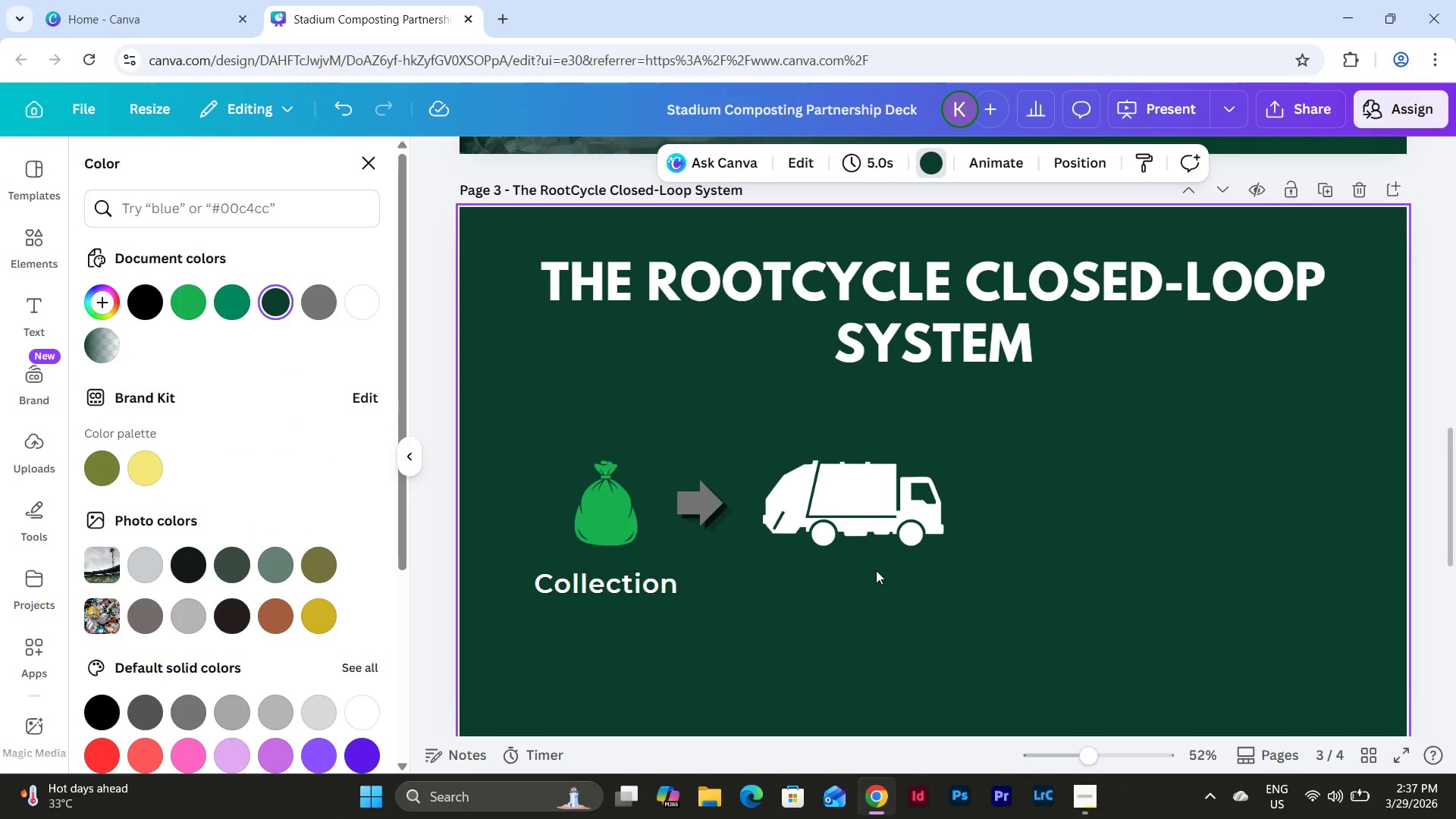 
scroll: coordinate [883, 566], scroll_direction: down, amount: 1.0
 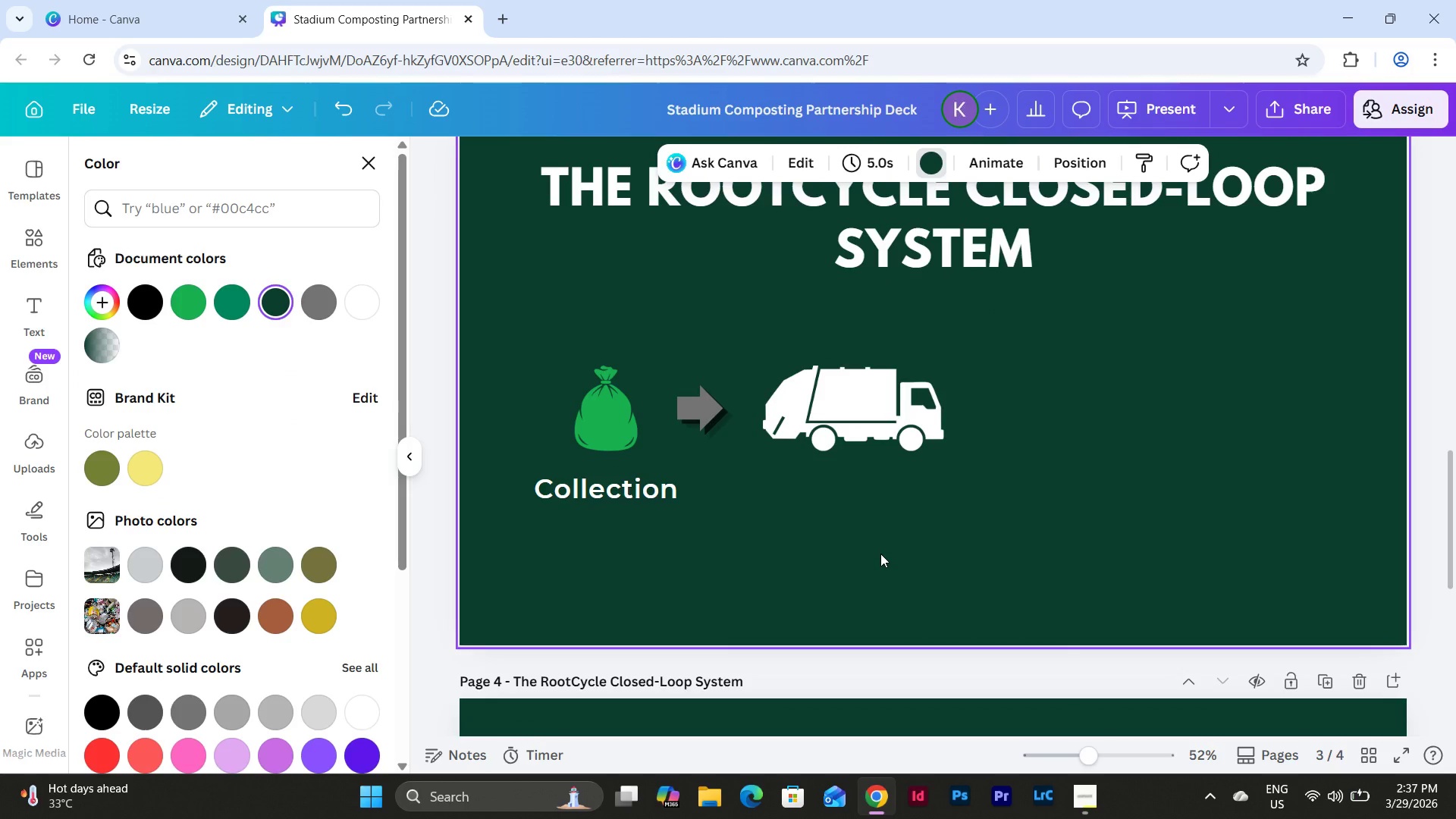 
scroll: coordinate [880, 554], scroll_direction: up, amount: 1.0
 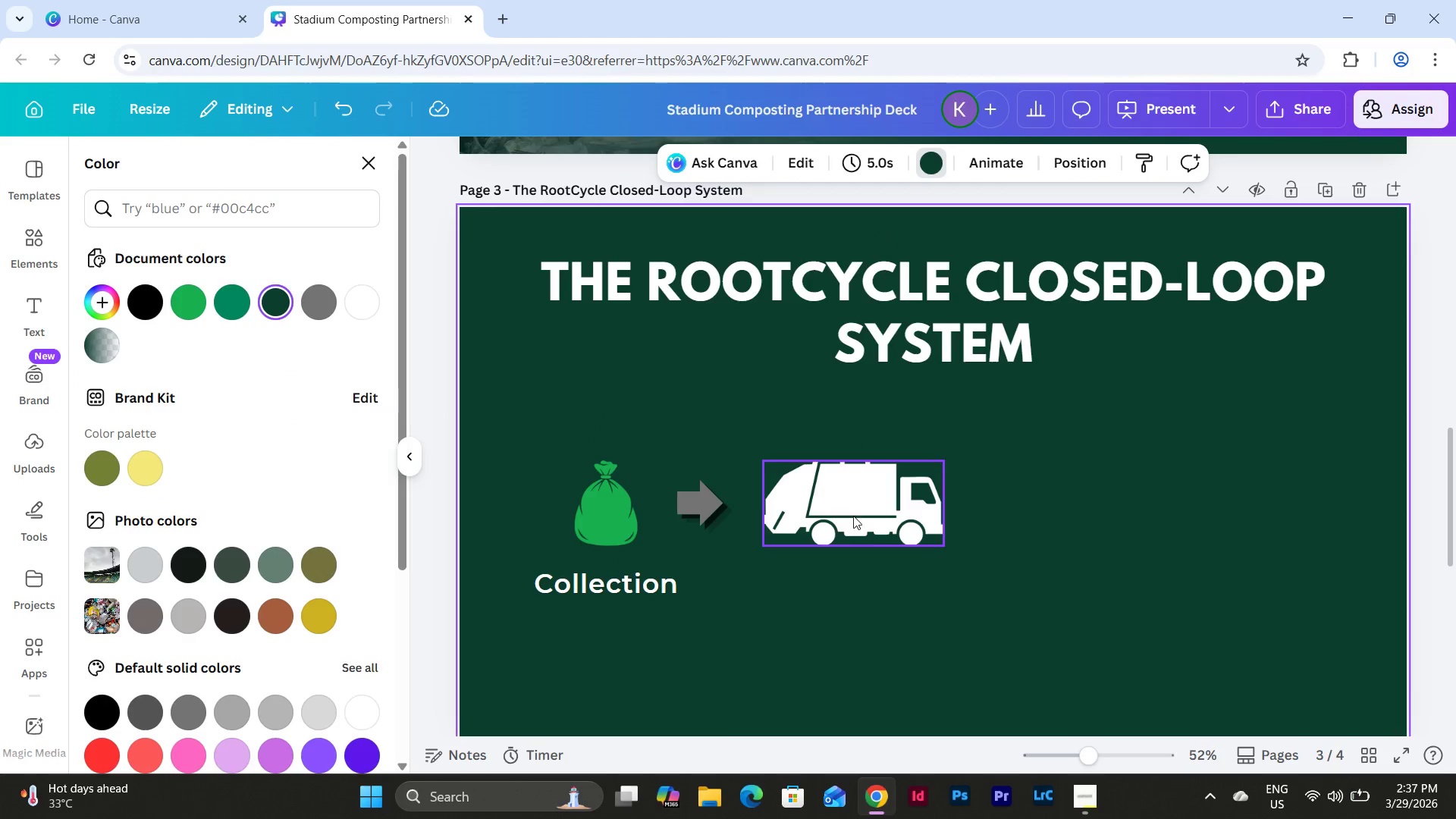 
left_click([853, 516])
 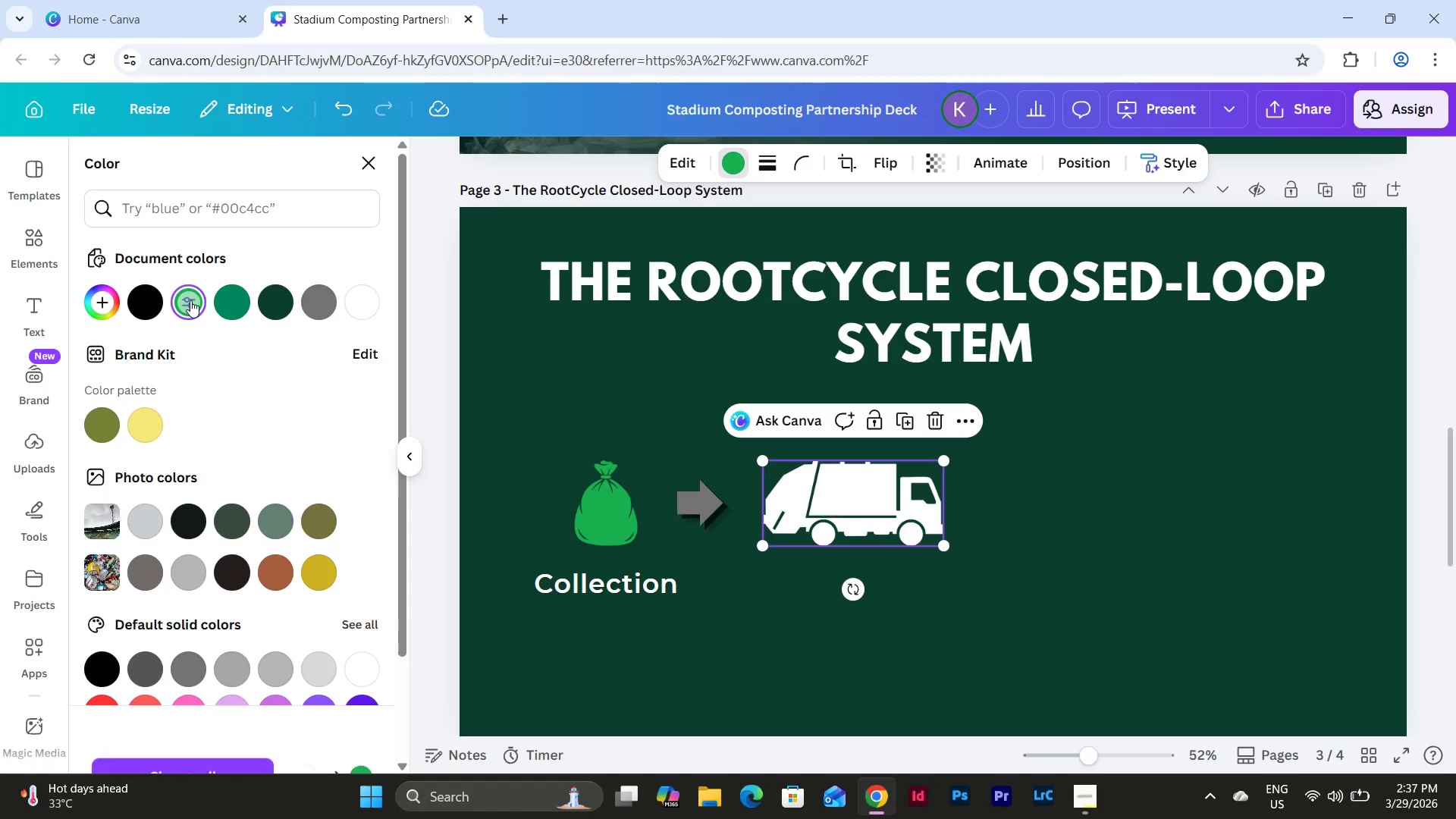 
scroll: coordinate [971, 513], scroll_direction: down, amount: 1.0
 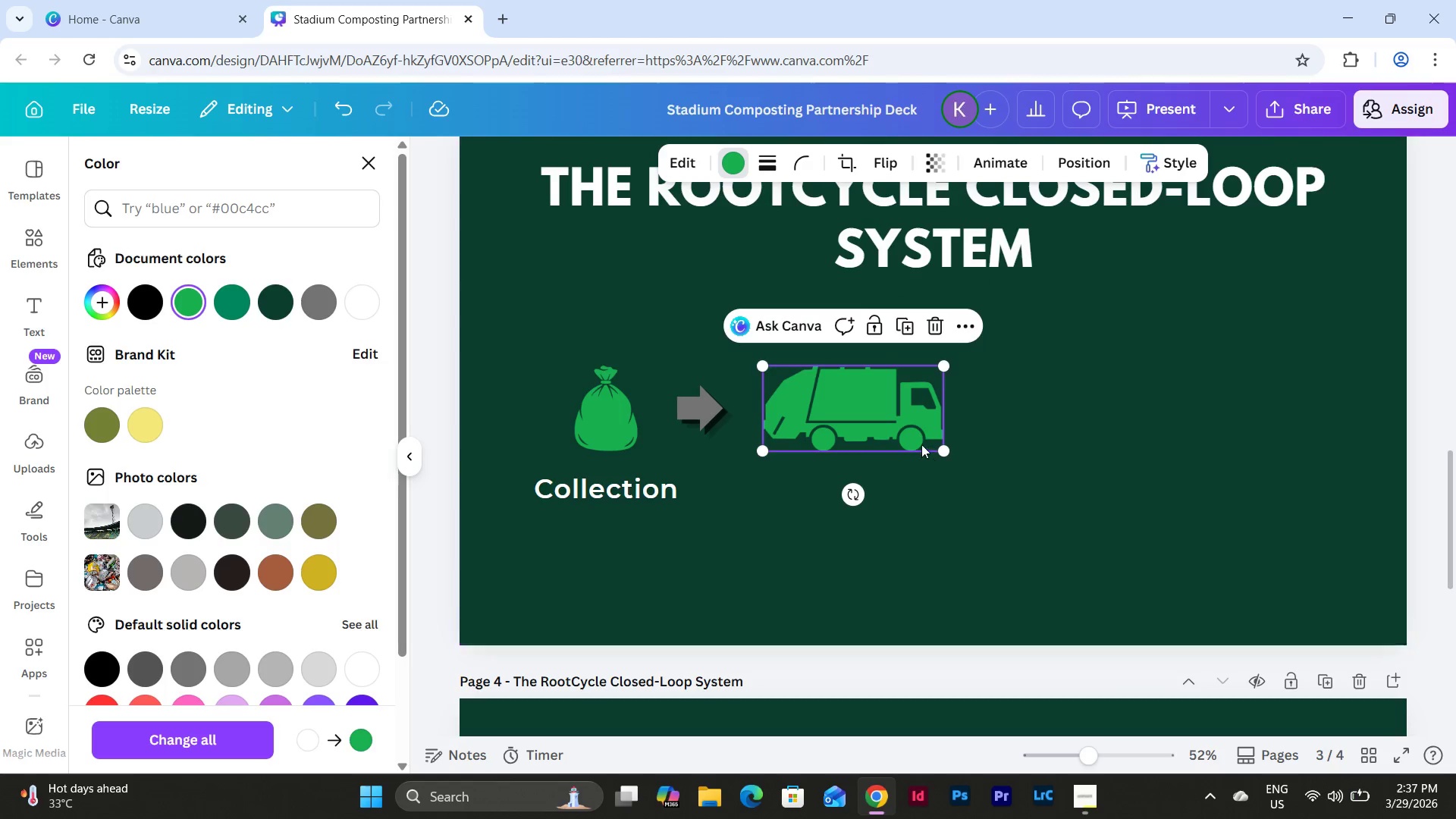 
left_click([950, 513])
 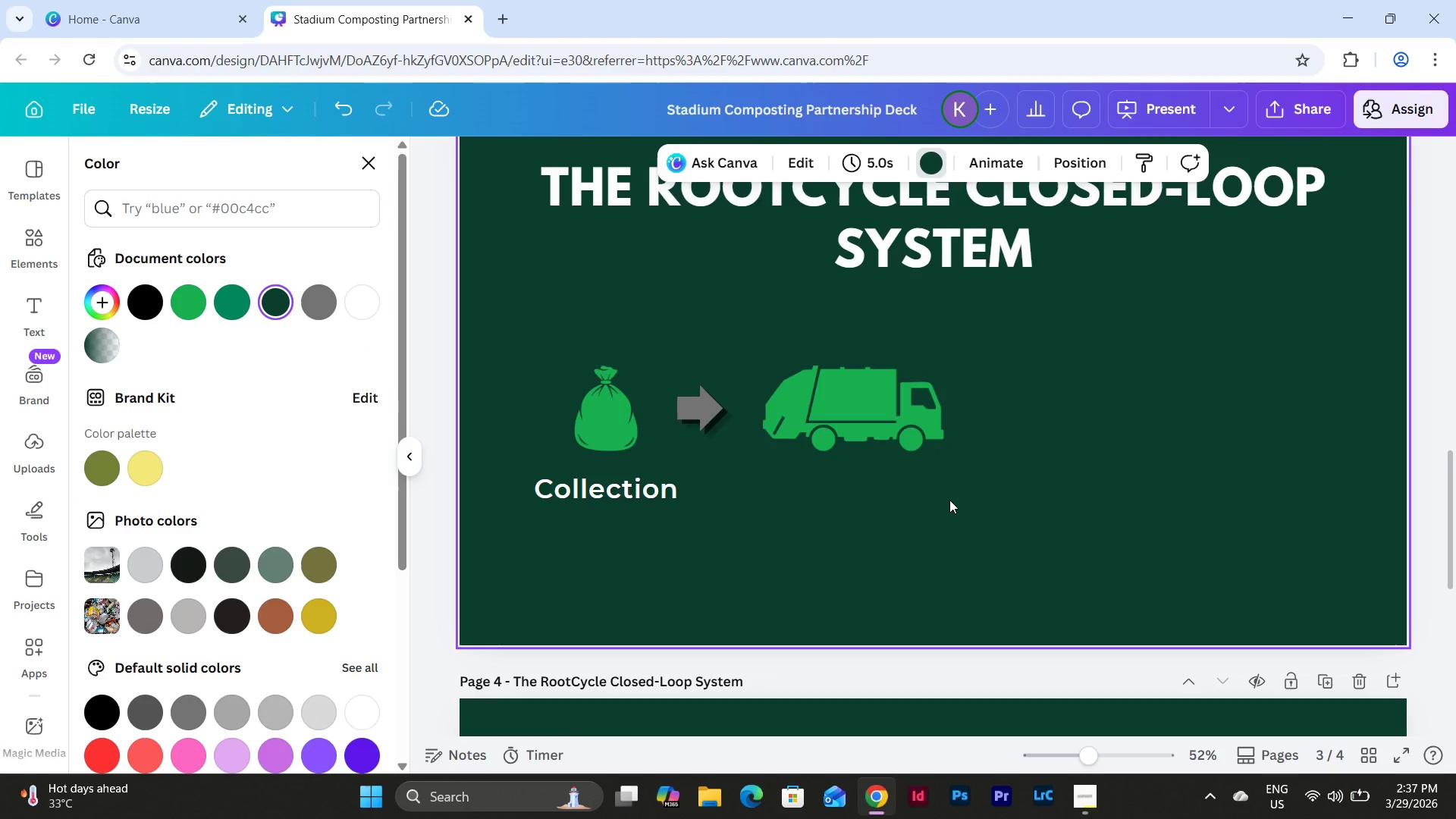 
scroll: coordinate [949, 499], scroll_direction: none, amount: 0.0
 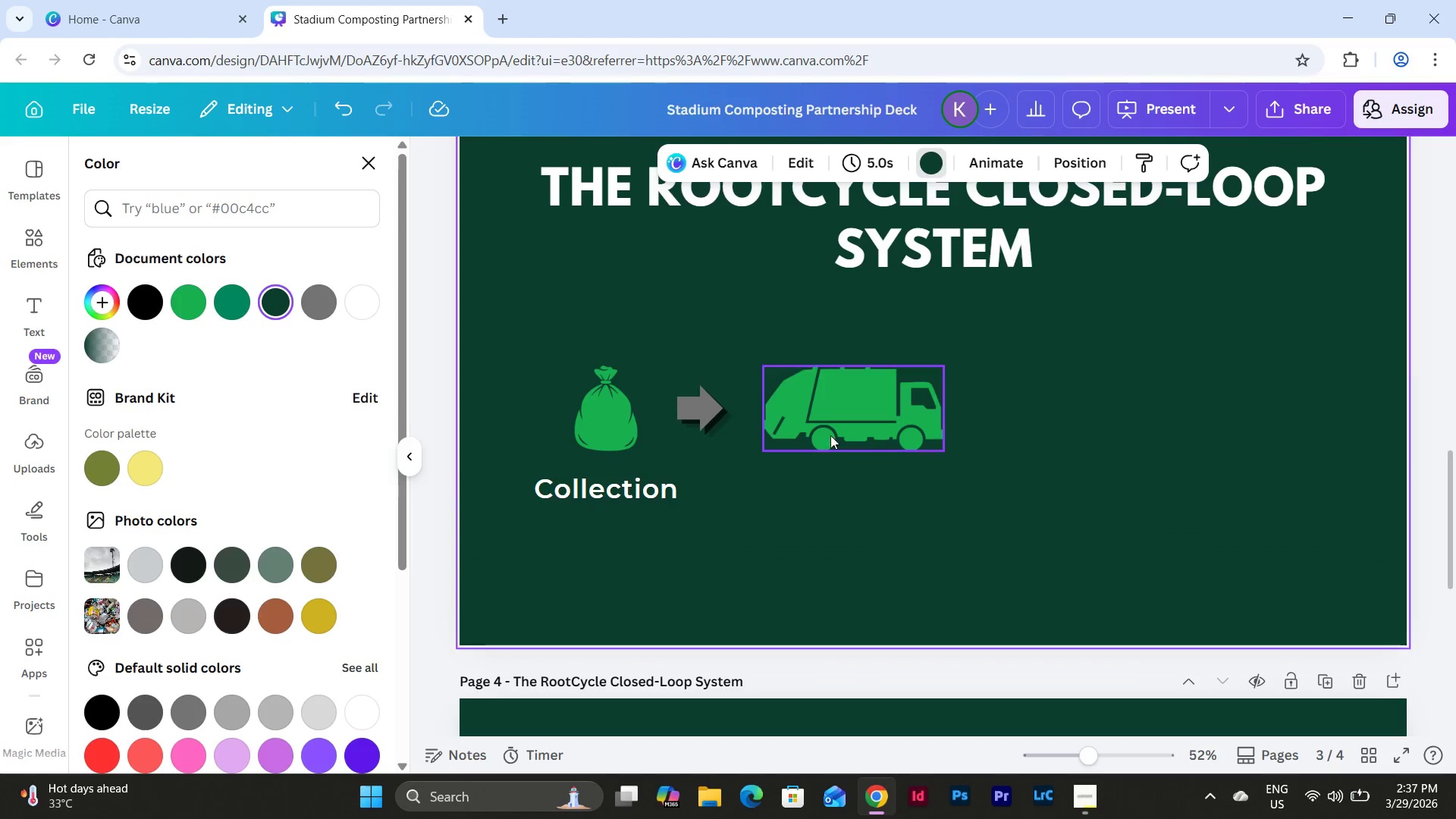 
mouse_move([827, 439])
 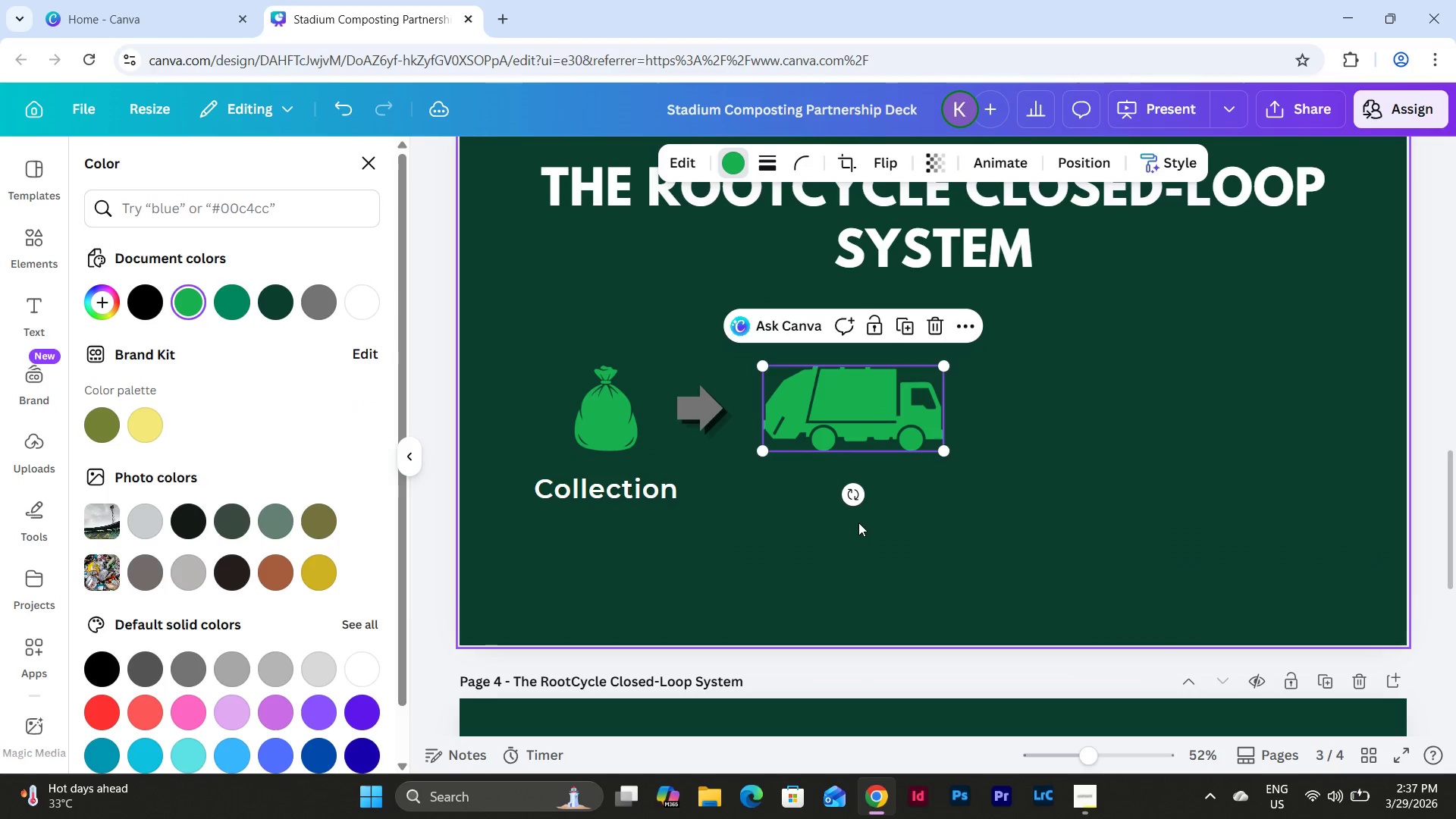 
left_click([858, 522])
 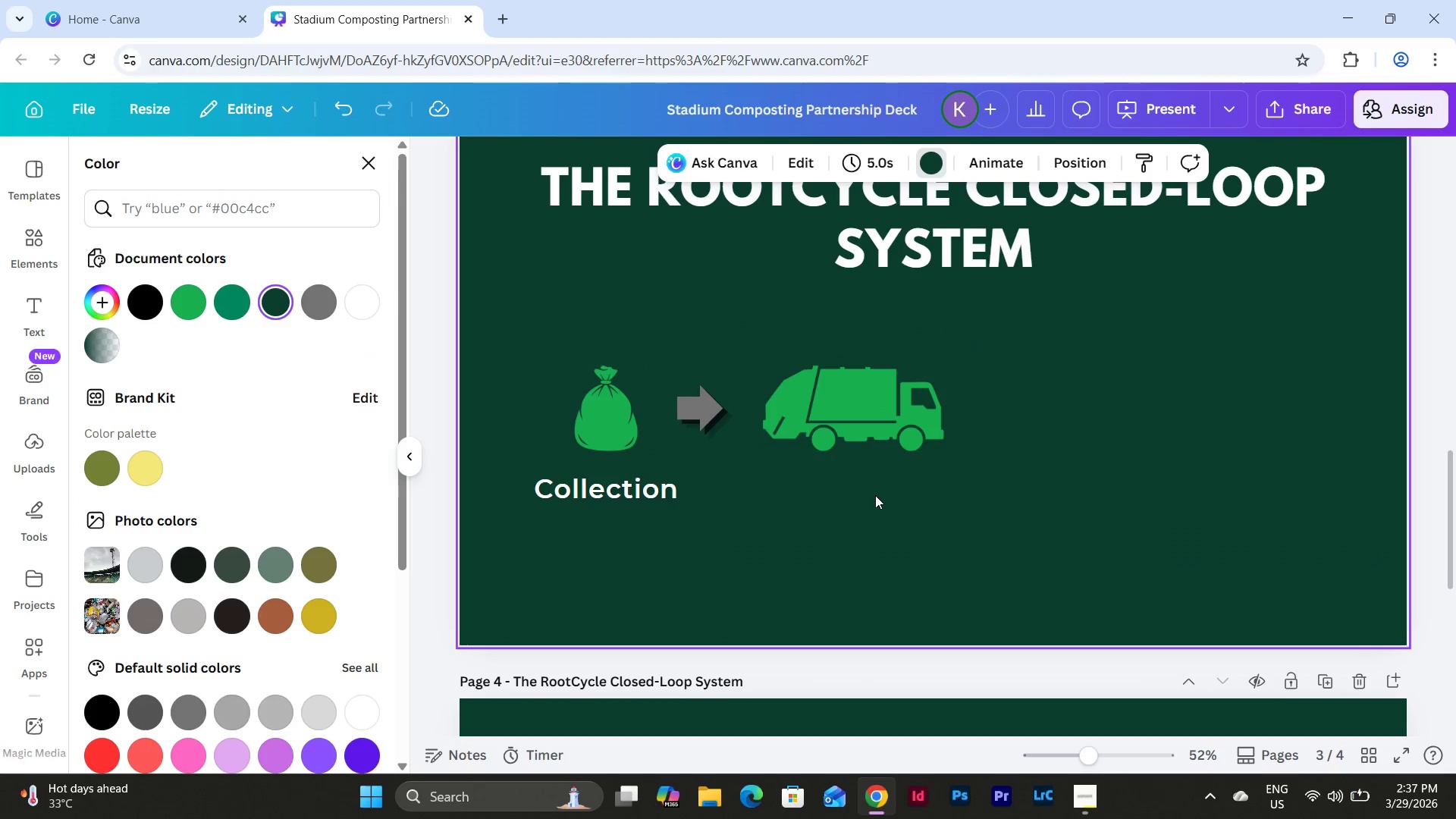 
scroll: coordinate [1020, 566], scroll_direction: down, amount: 6.0
 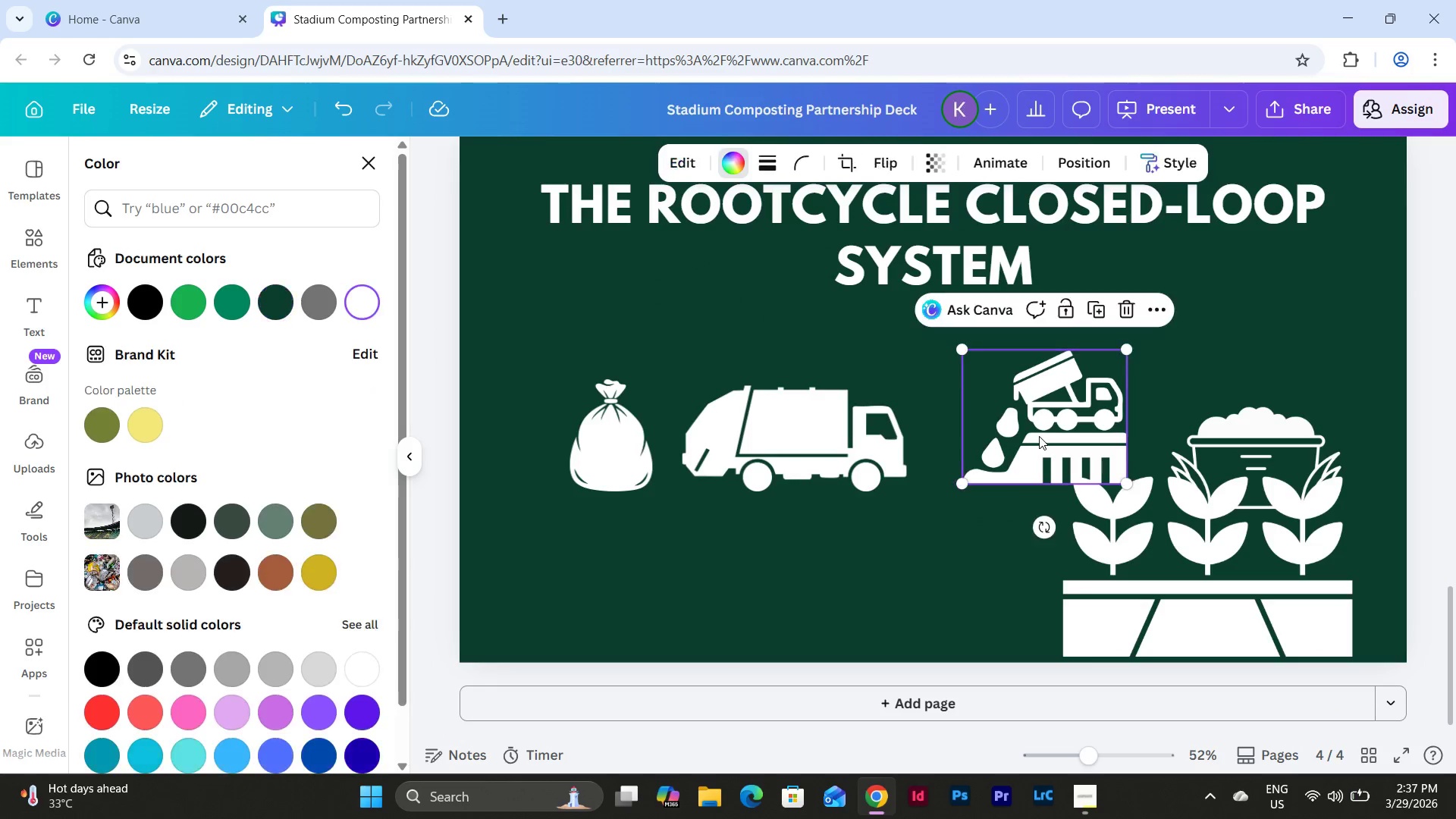 
key(Control+C)
 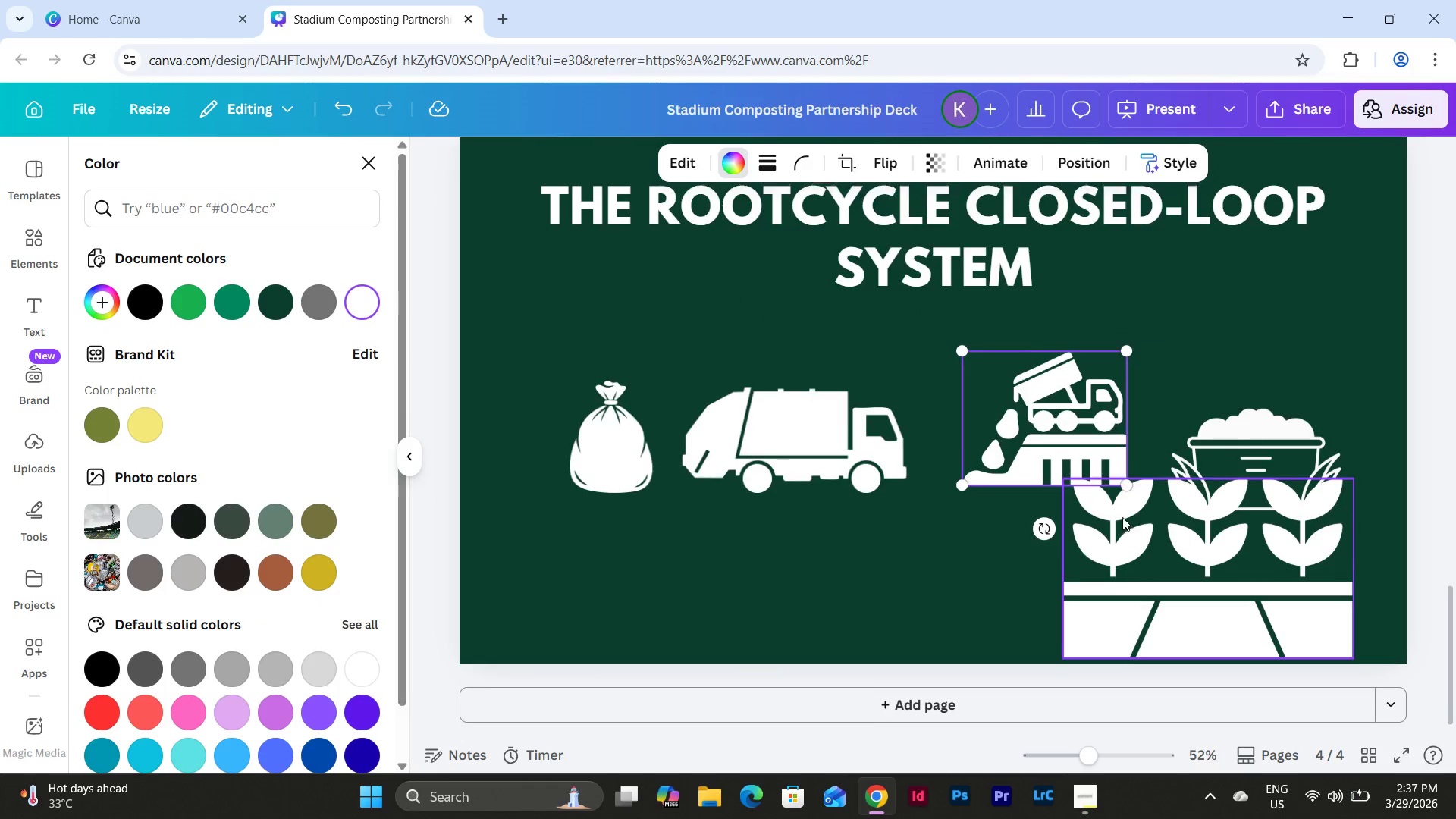 
scroll: coordinate [1122, 517], scroll_direction: up, amount: 8.0
 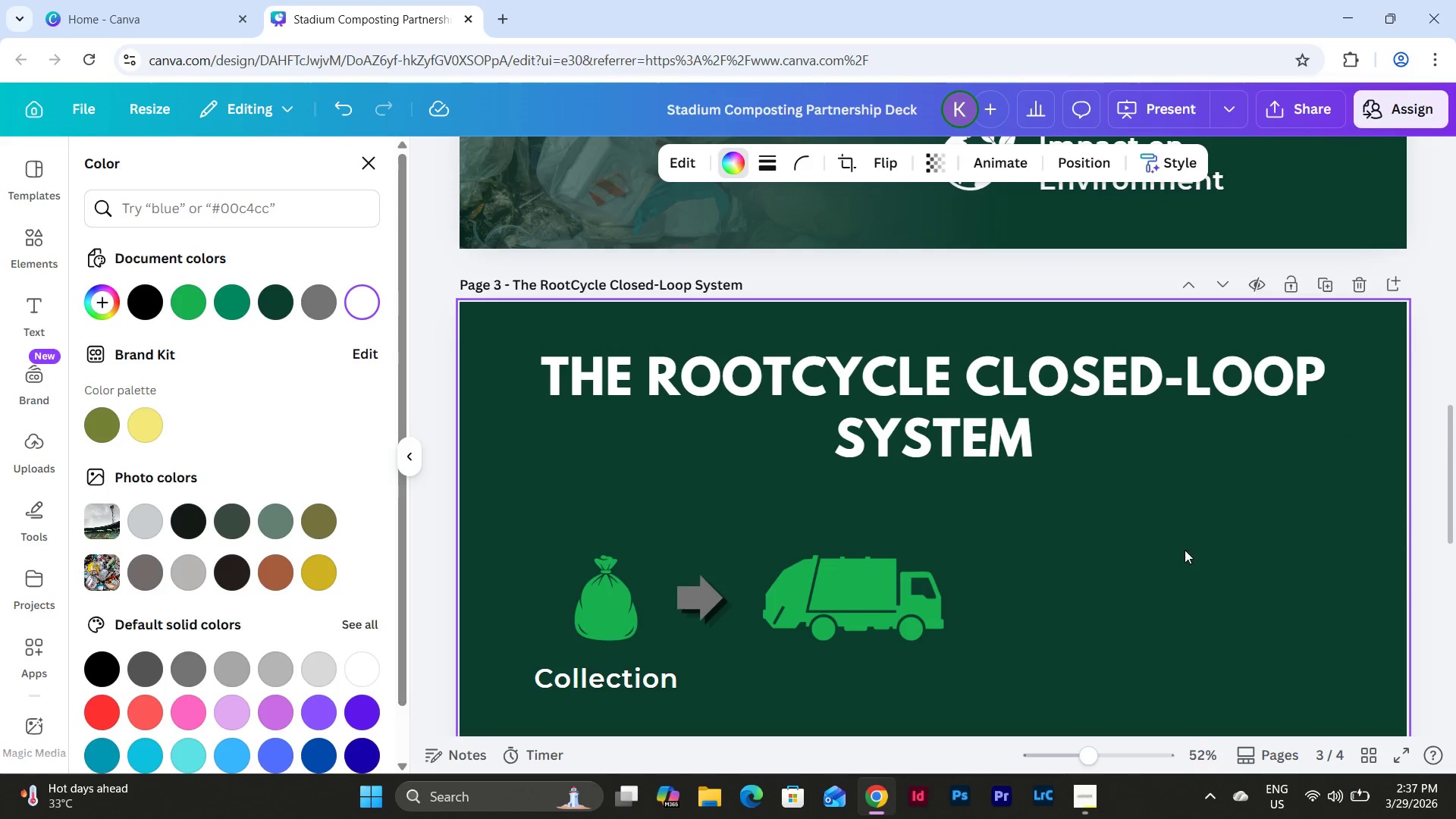 
left_click([1175, 556])
 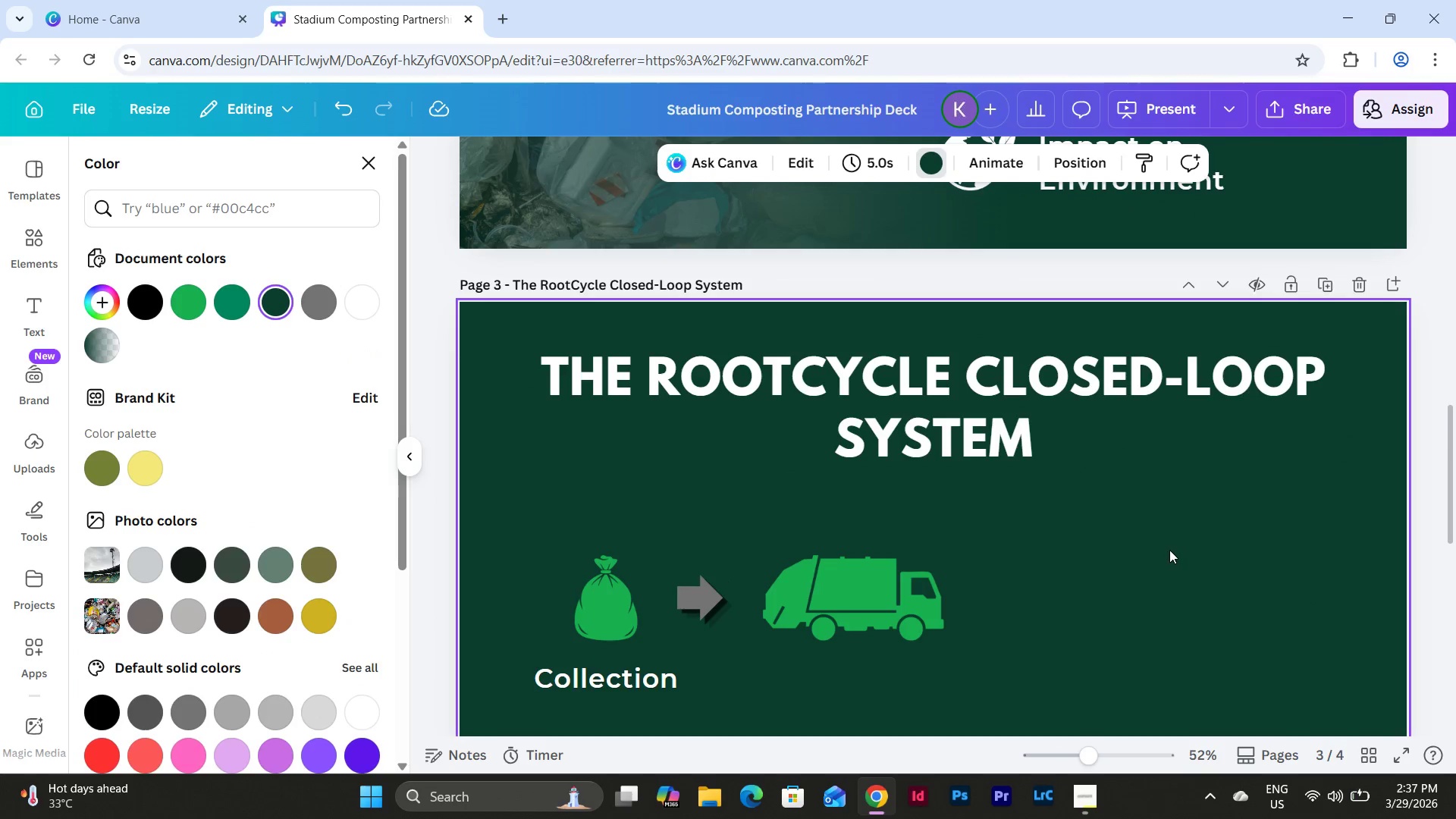 
key(Control+V)
 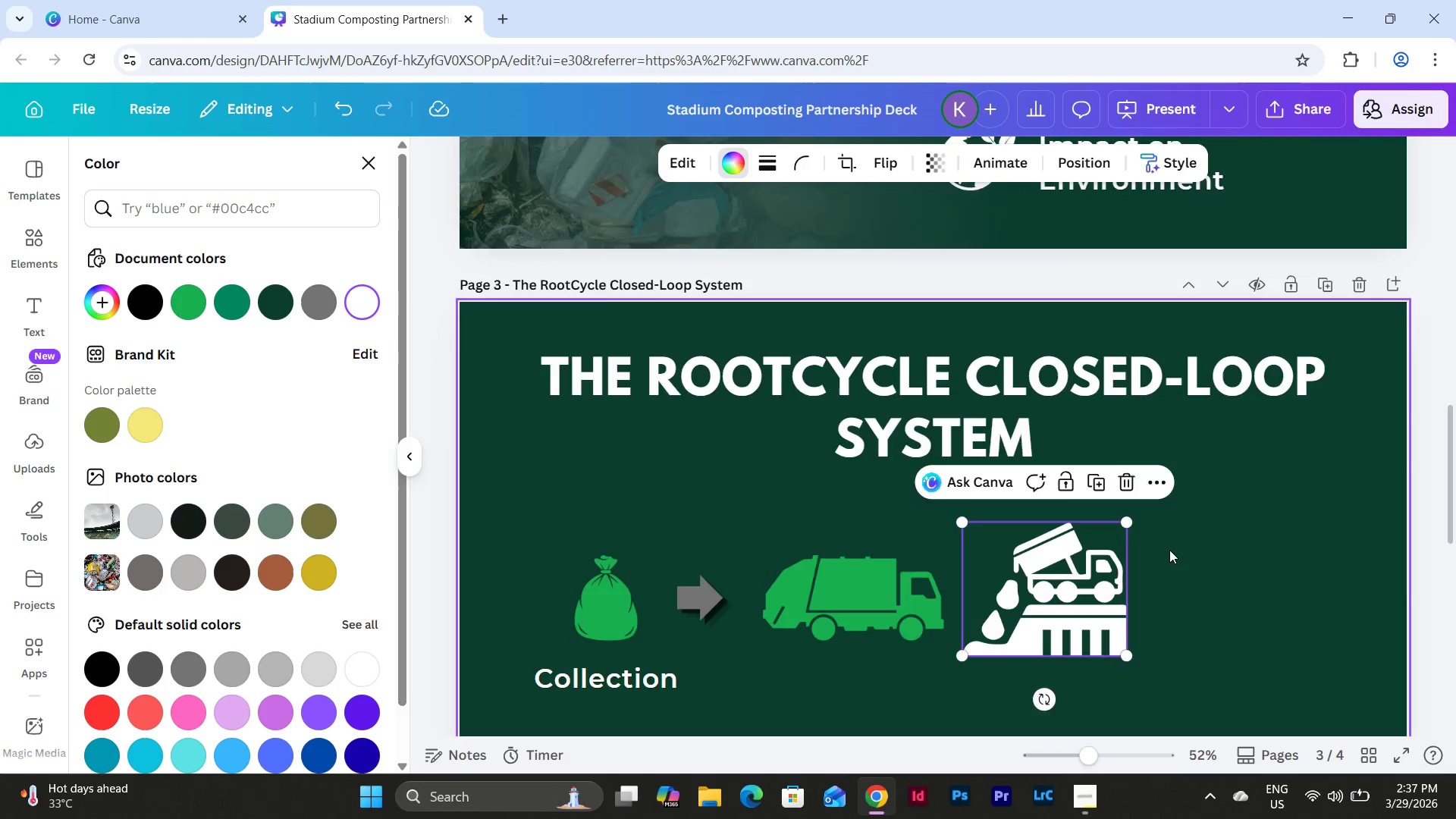 
scroll: coordinate [1169, 550], scroll_direction: down, amount: 2.0
 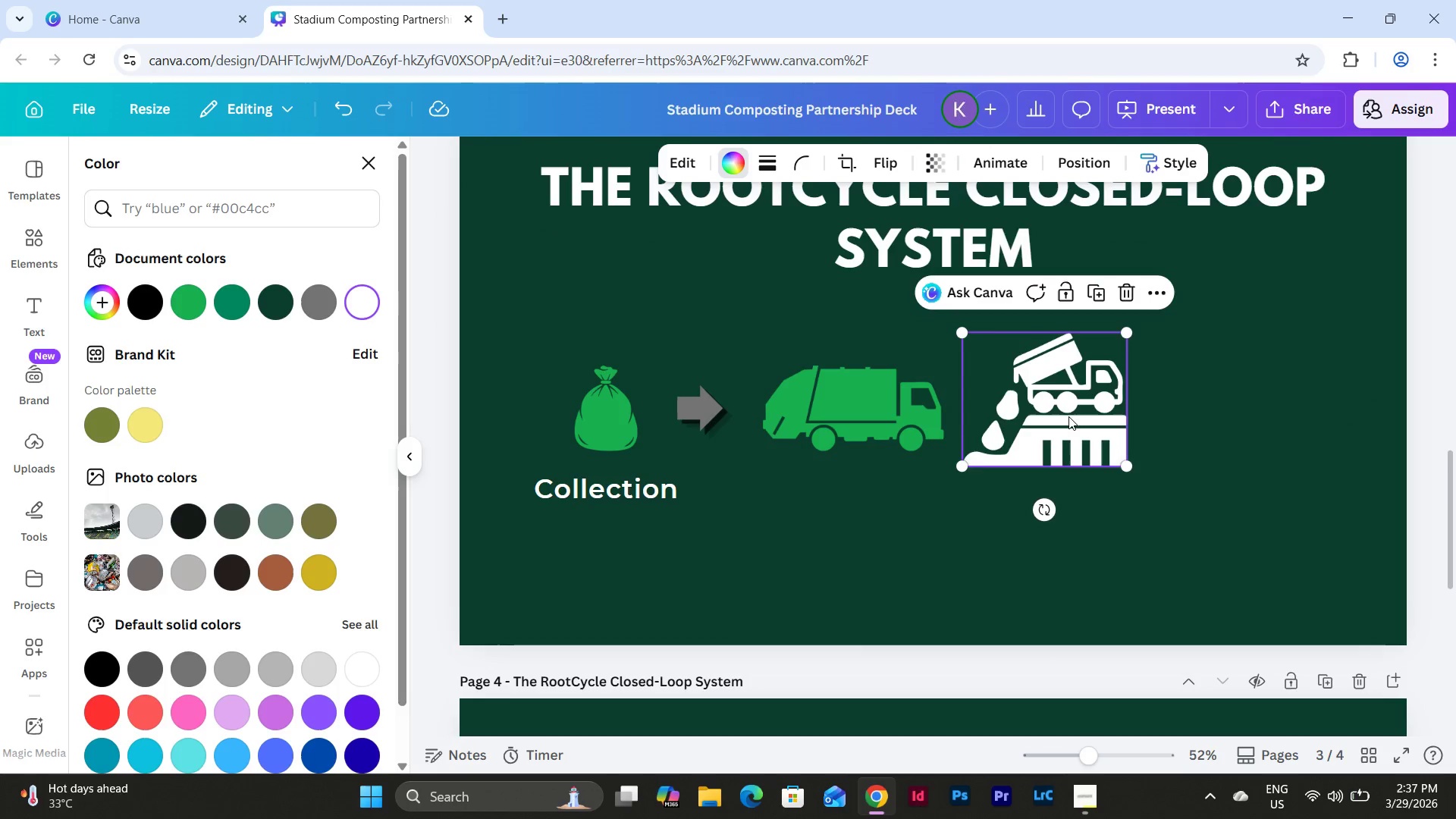 
left_click_drag(start_coordinate=[1068, 416], to_coordinate=[1166, 369])
 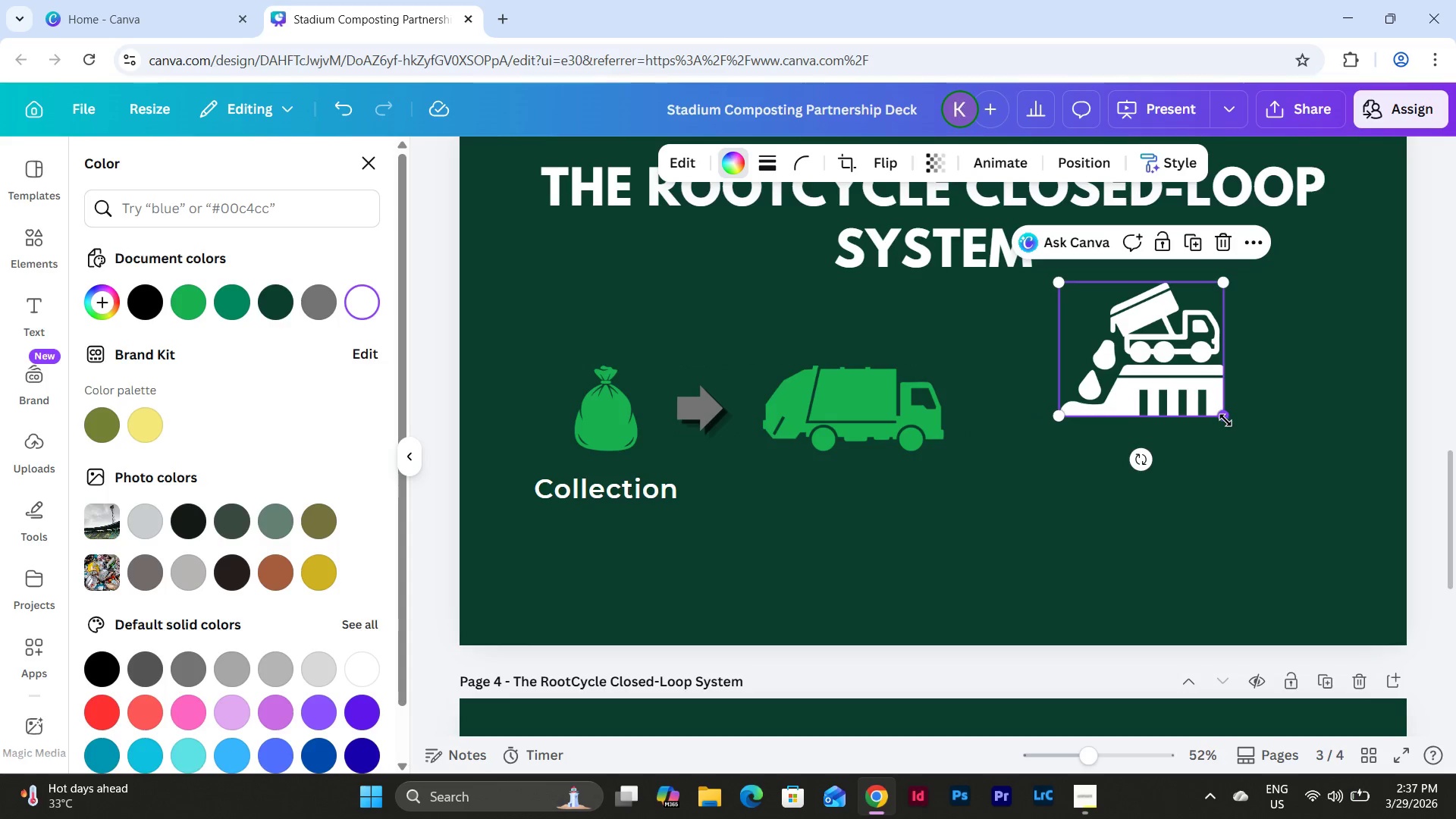 
left_click_drag(start_coordinate=[1225, 419], to_coordinate=[1202, 388])
 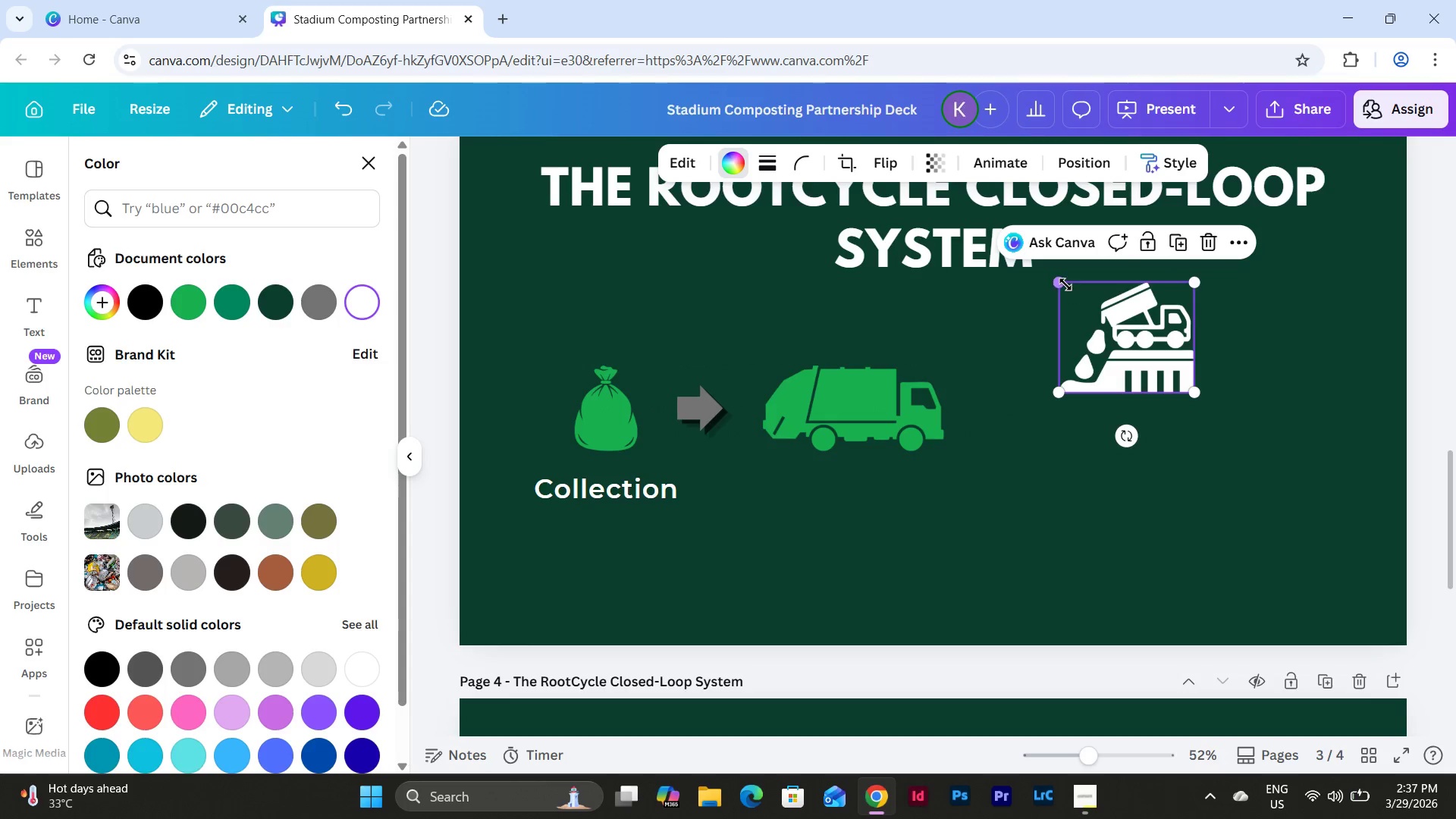 
left_click_drag(start_coordinate=[1065, 284], to_coordinate=[1078, 297])
 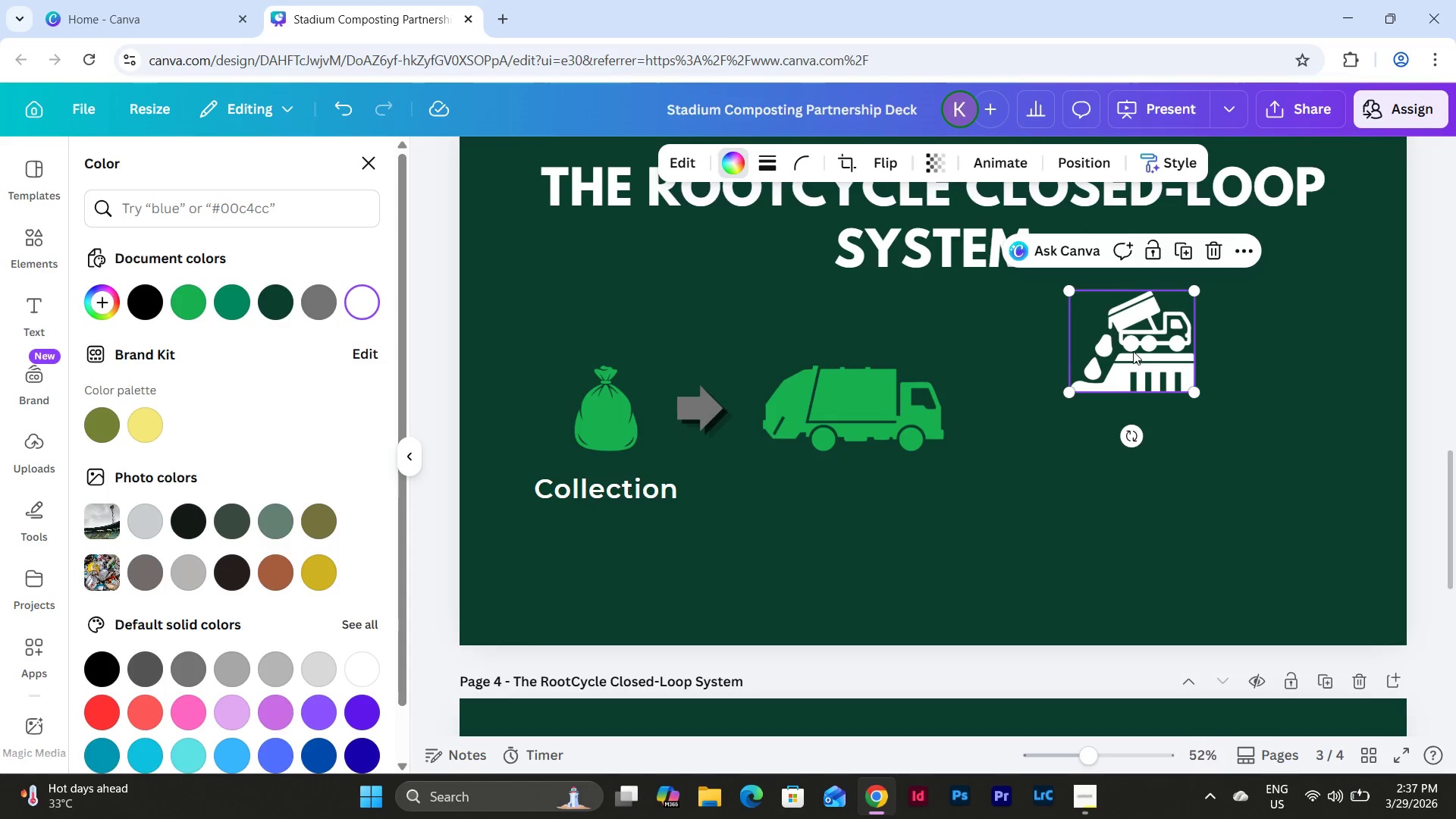 
left_click_drag(start_coordinate=[1132, 350], to_coordinate=[1144, 344])
 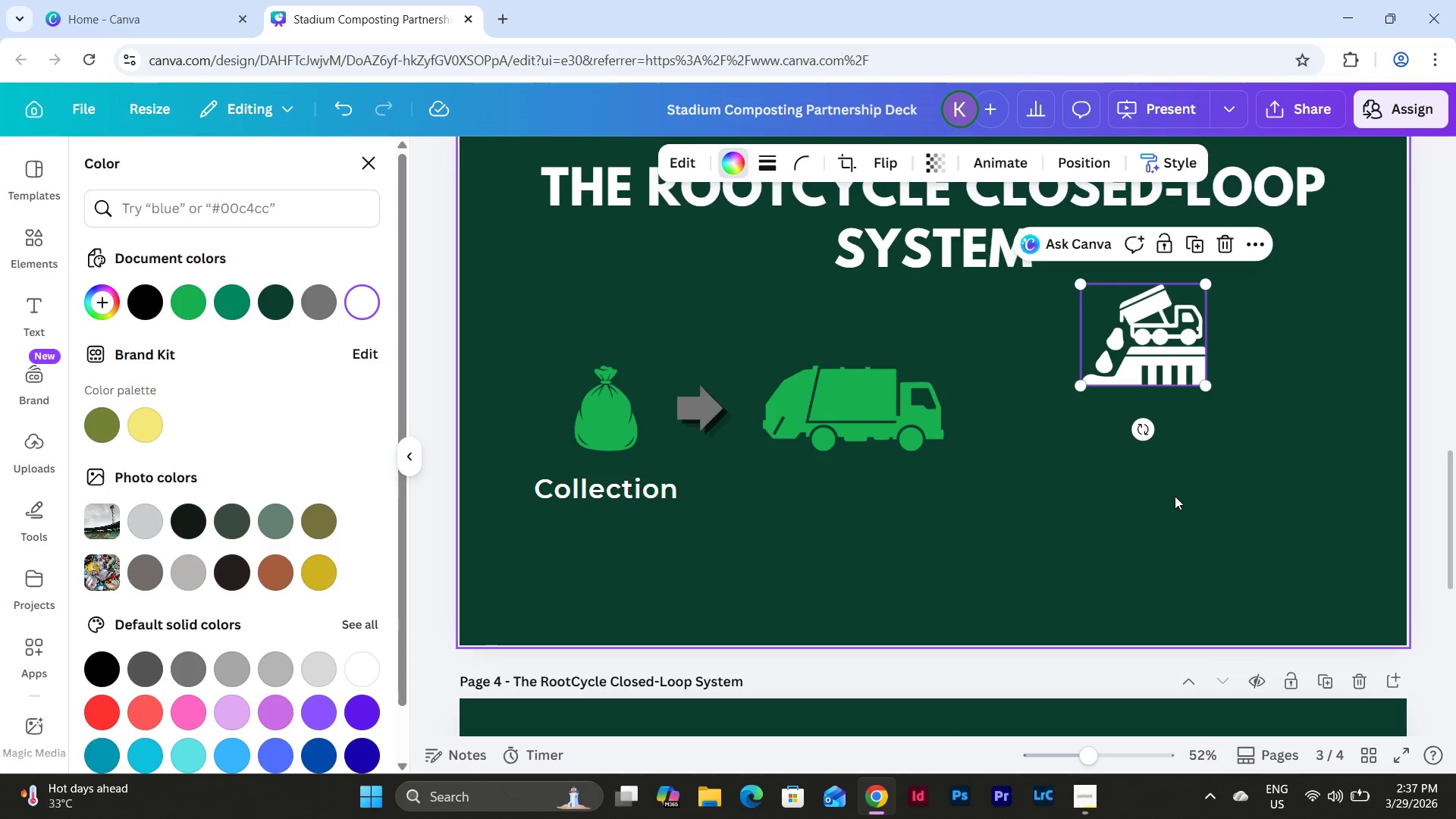 
left_click([1175, 496])
 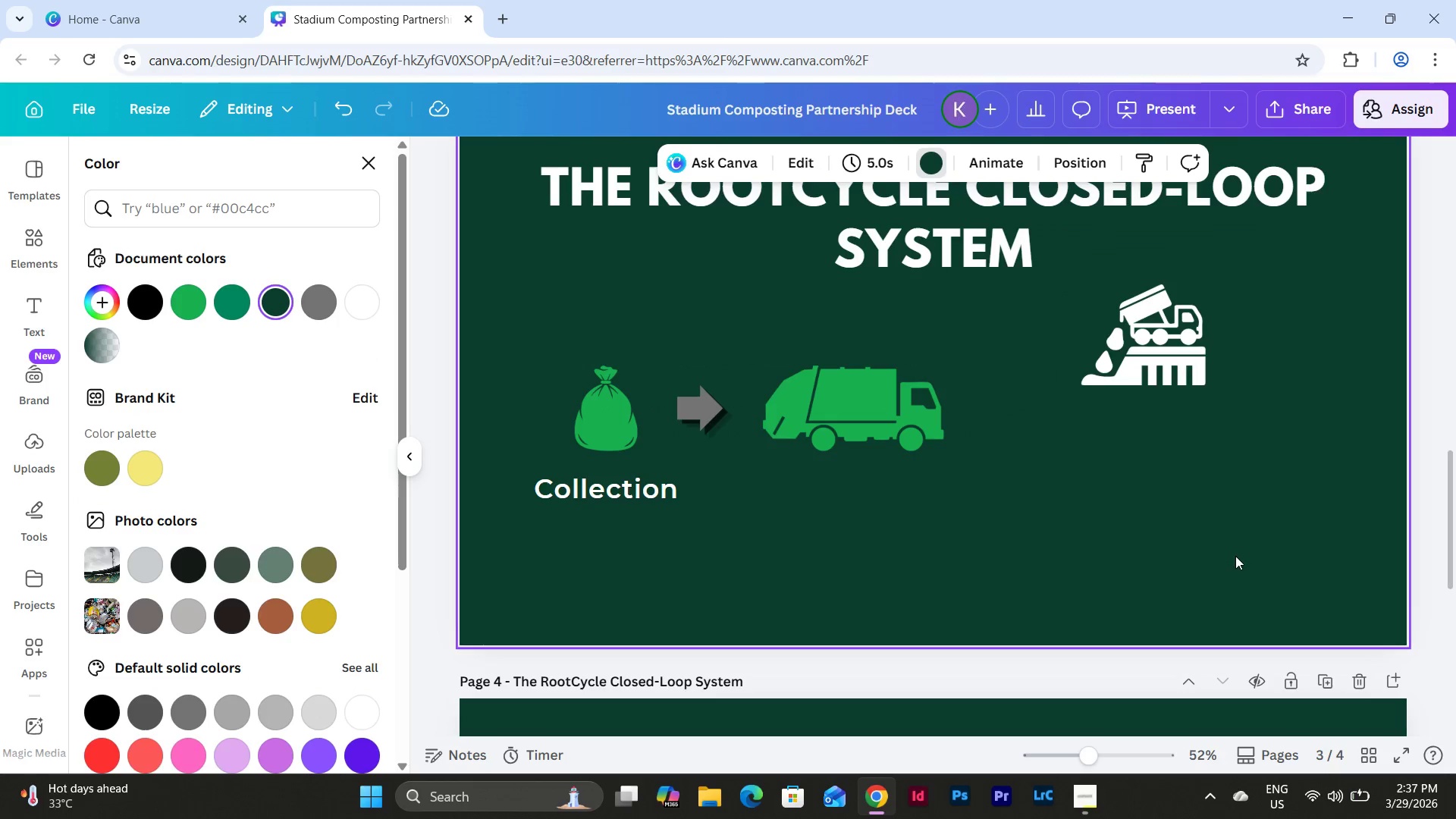 
left_click_drag(start_coordinate=[1235, 556], to_coordinate=[551, 338])
 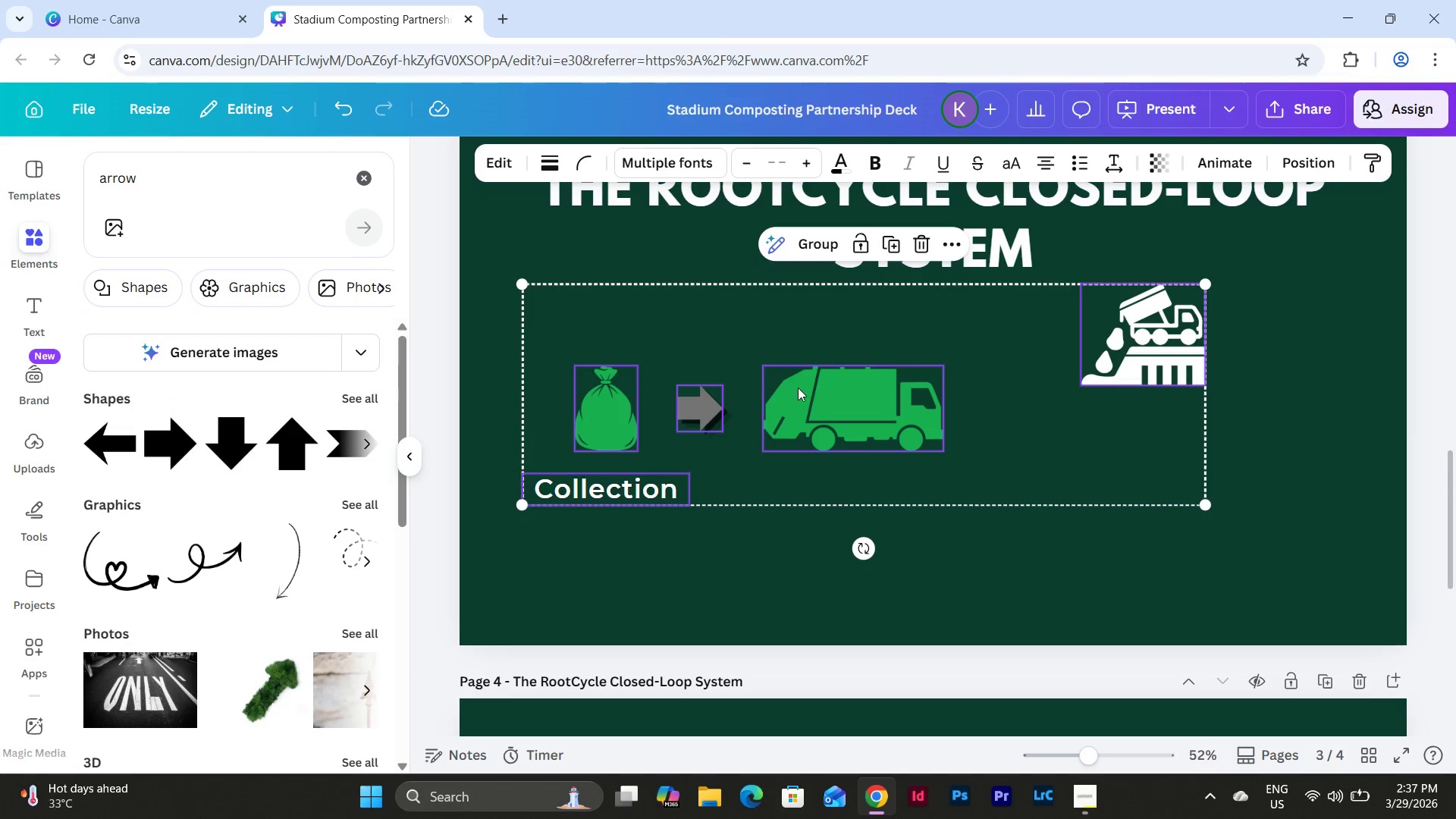 
left_click_drag(start_coordinate=[798, 386], to_coordinate=[790, 427])
 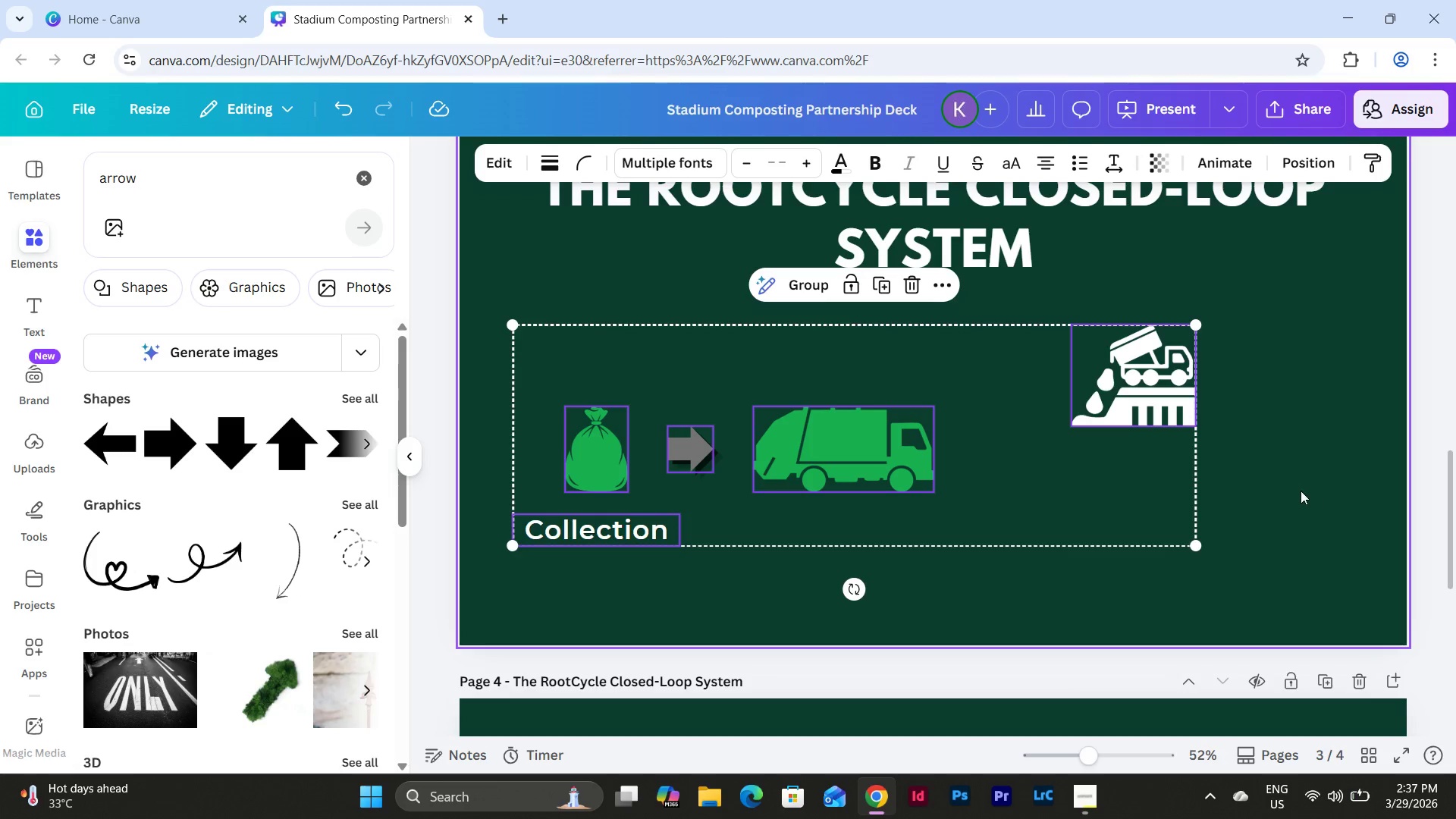 
left_click([1293, 486])
 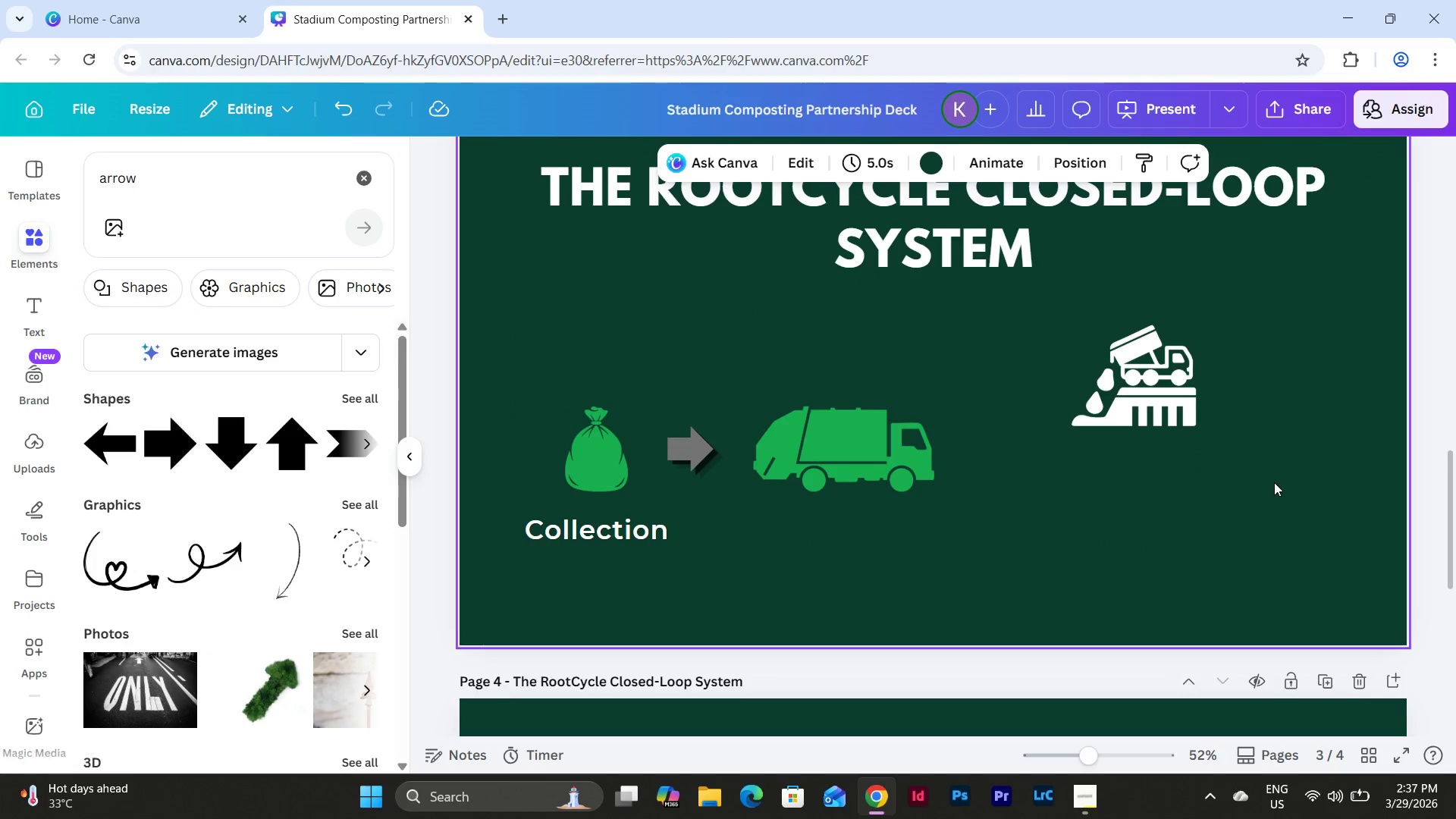 
left_click([1134, 483])
 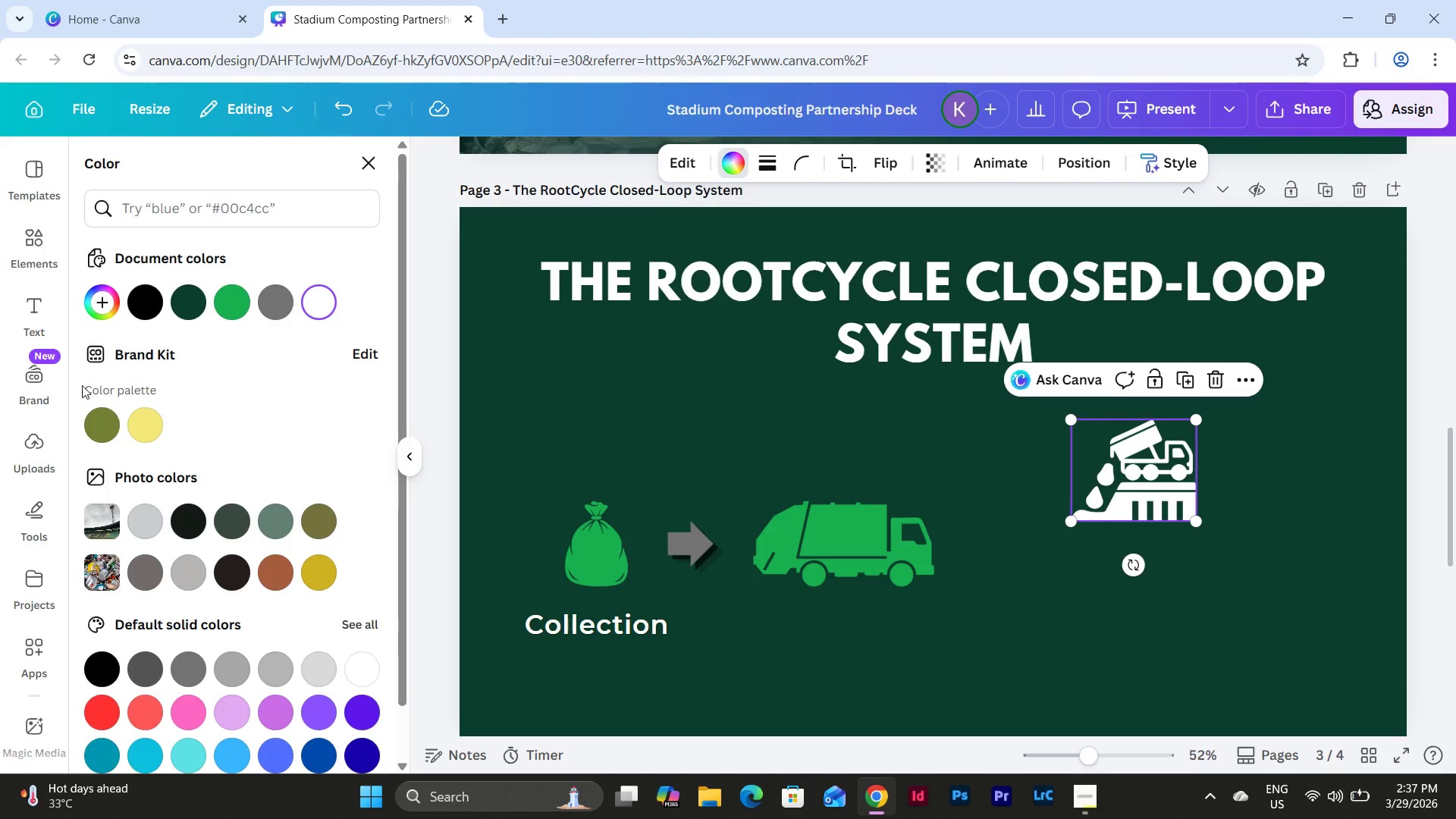 
scroll: coordinate [1274, 482], scroll_direction: up, amount: 1.0
 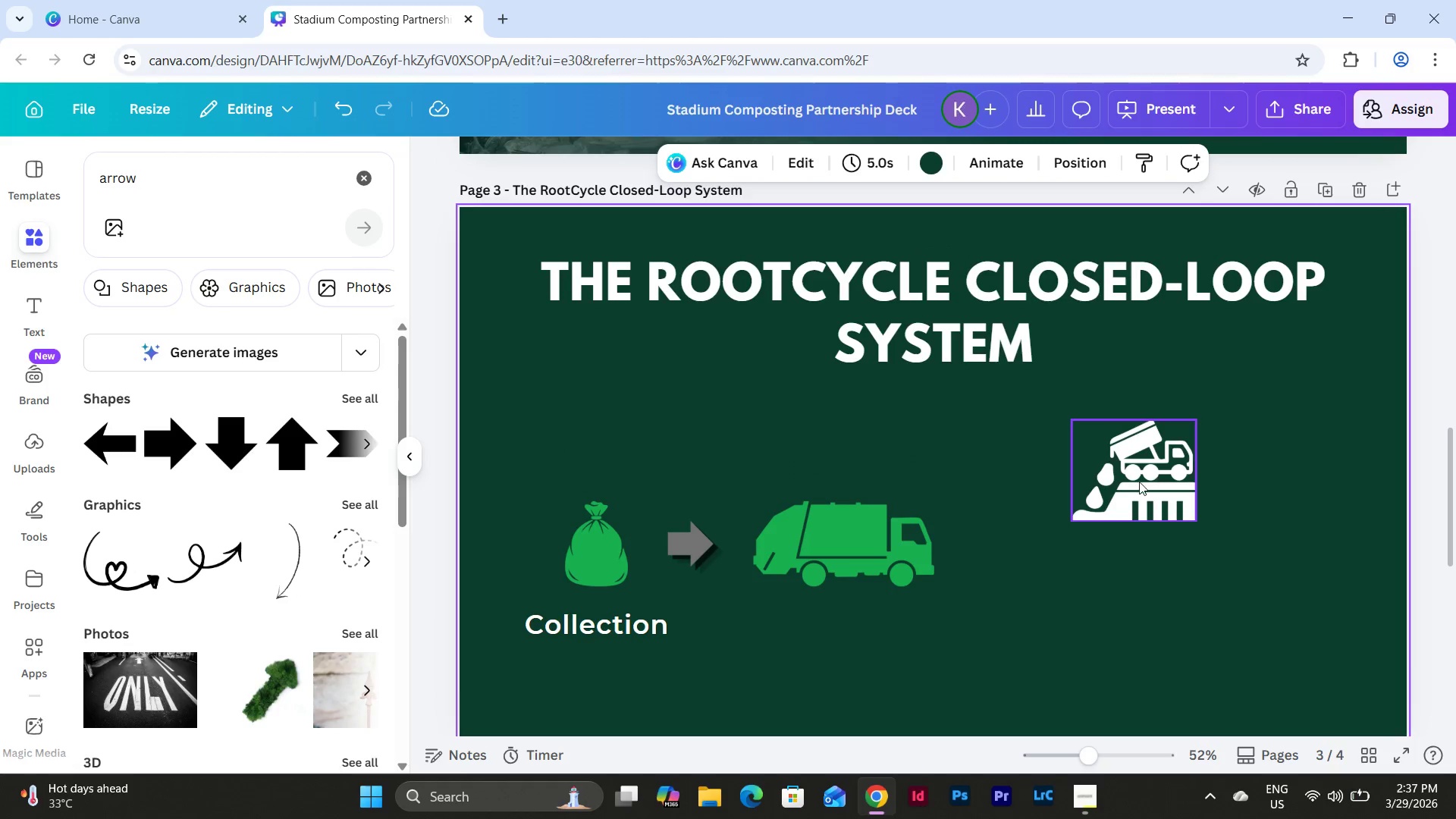 
left_click([231, 308])
 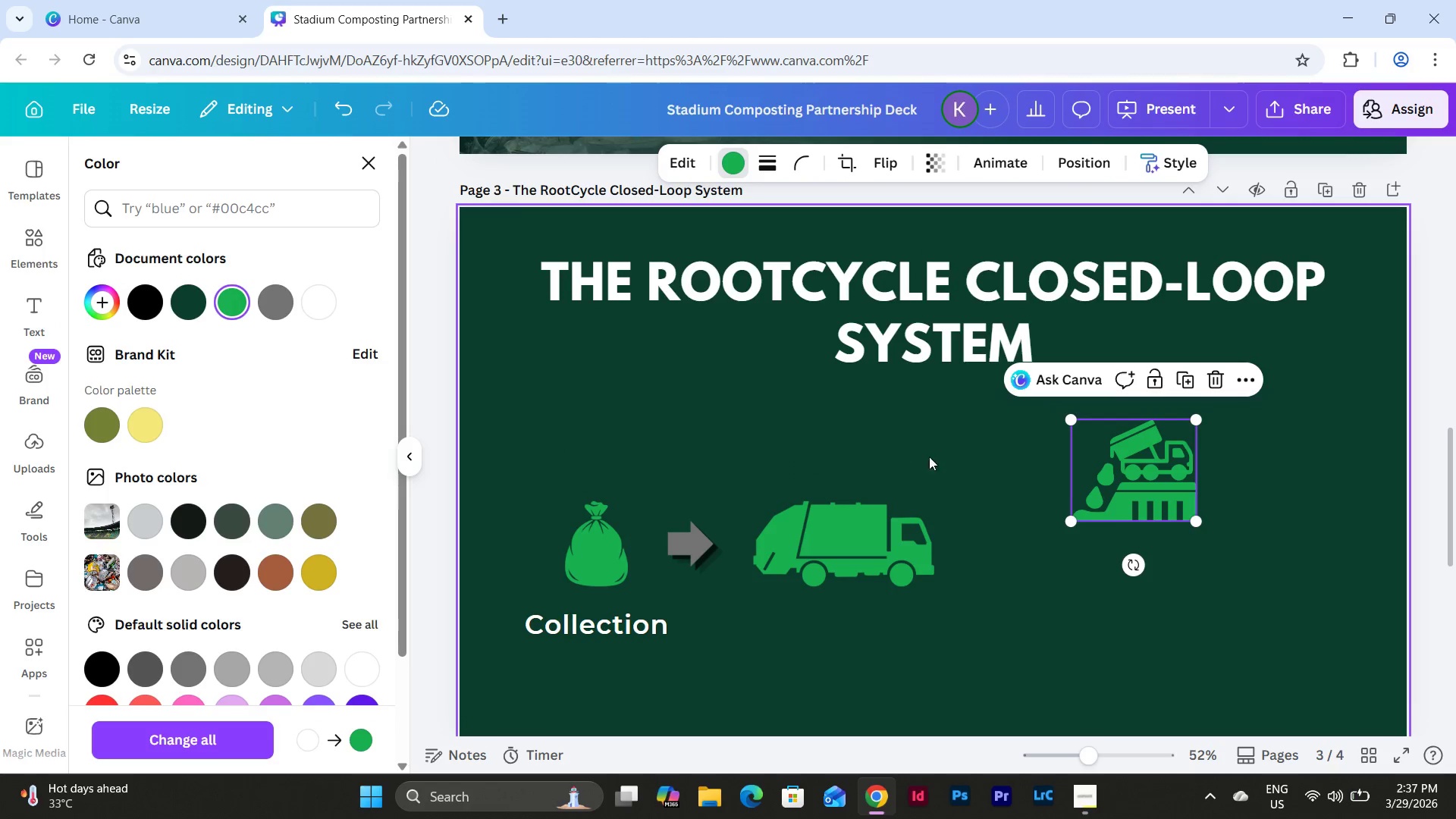 
left_click([939, 449])
 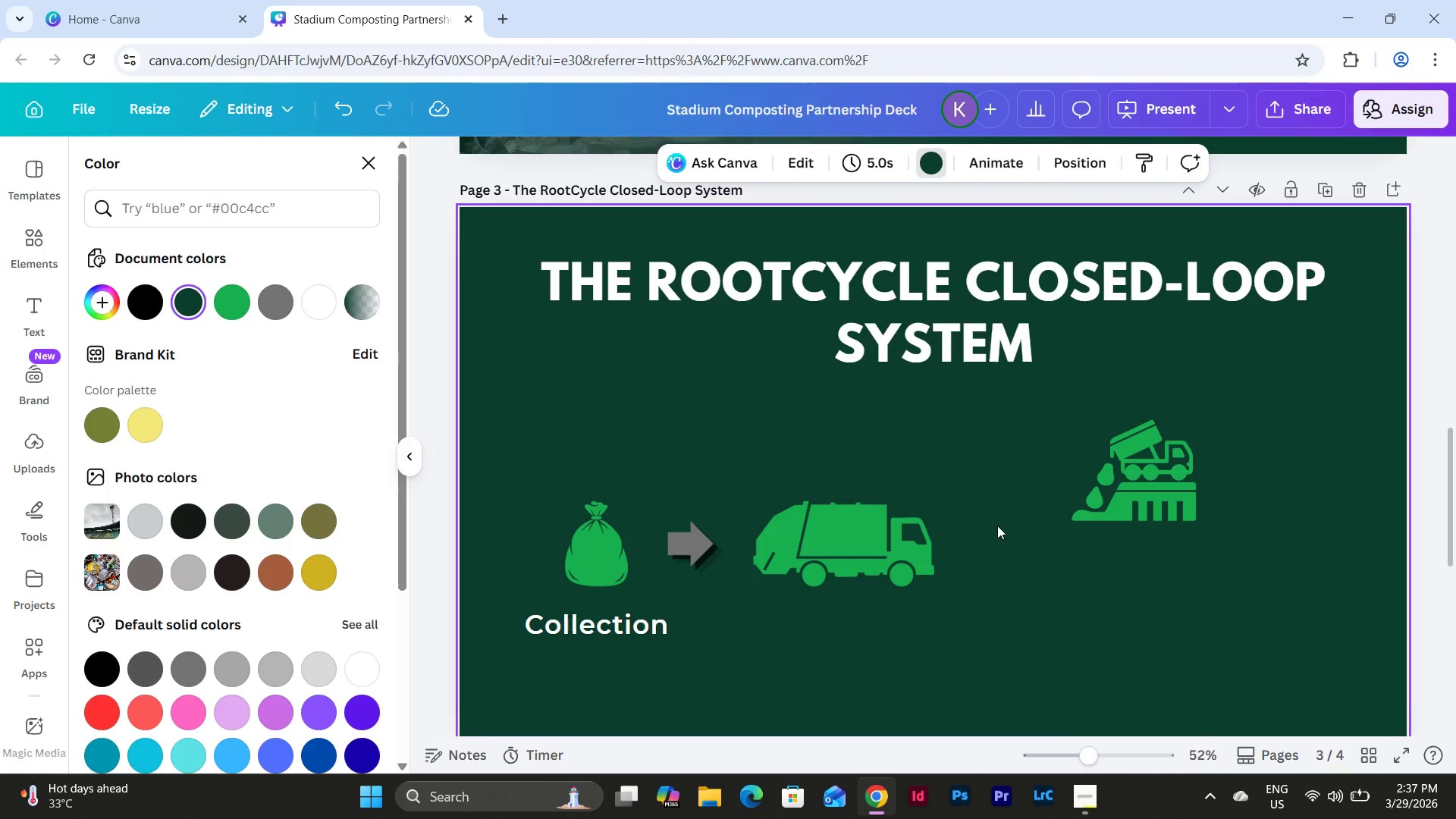 
scroll: coordinate [997, 526], scroll_direction: none, amount: 0.0
 